 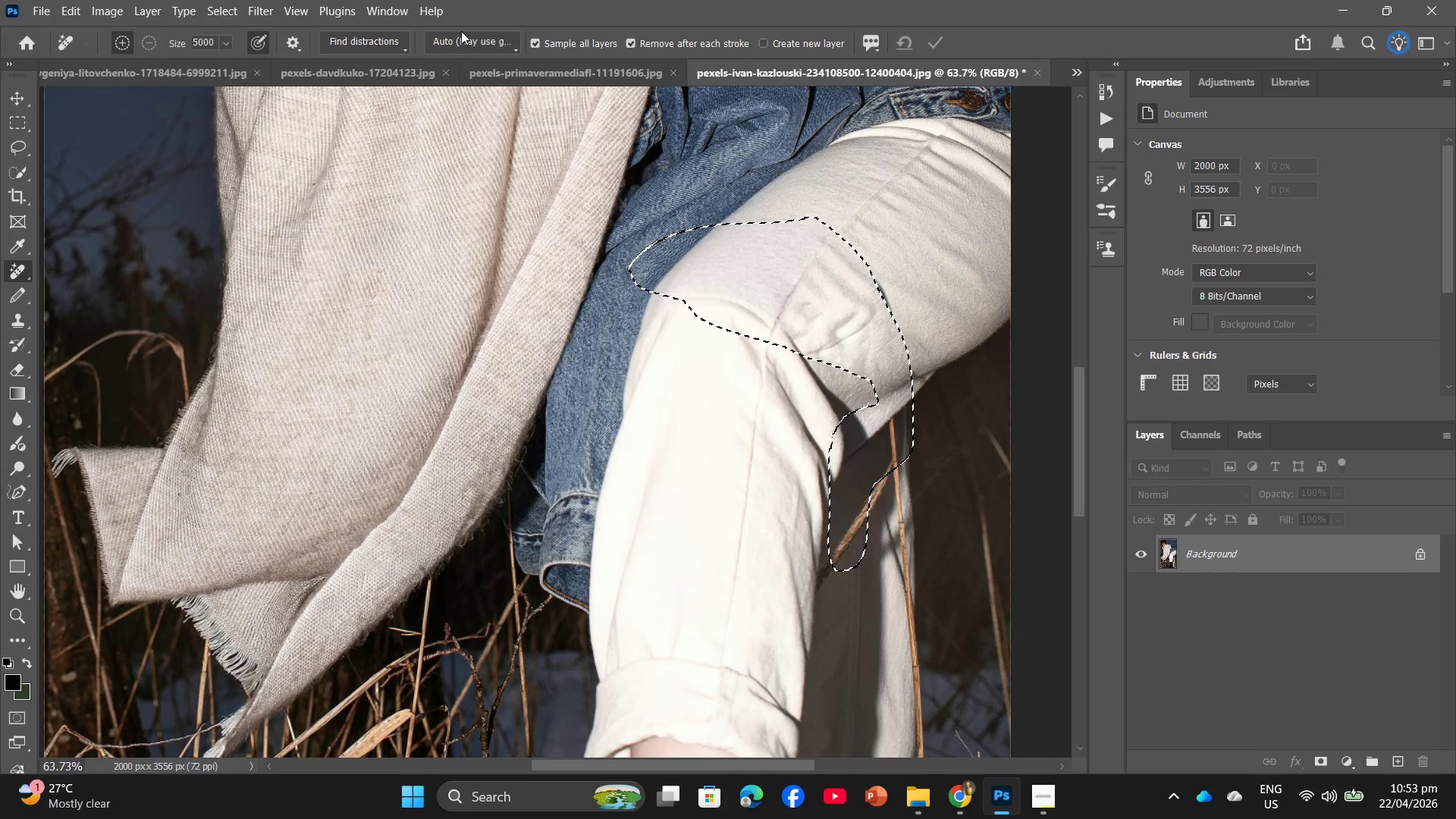 
left_click([46, 13])
 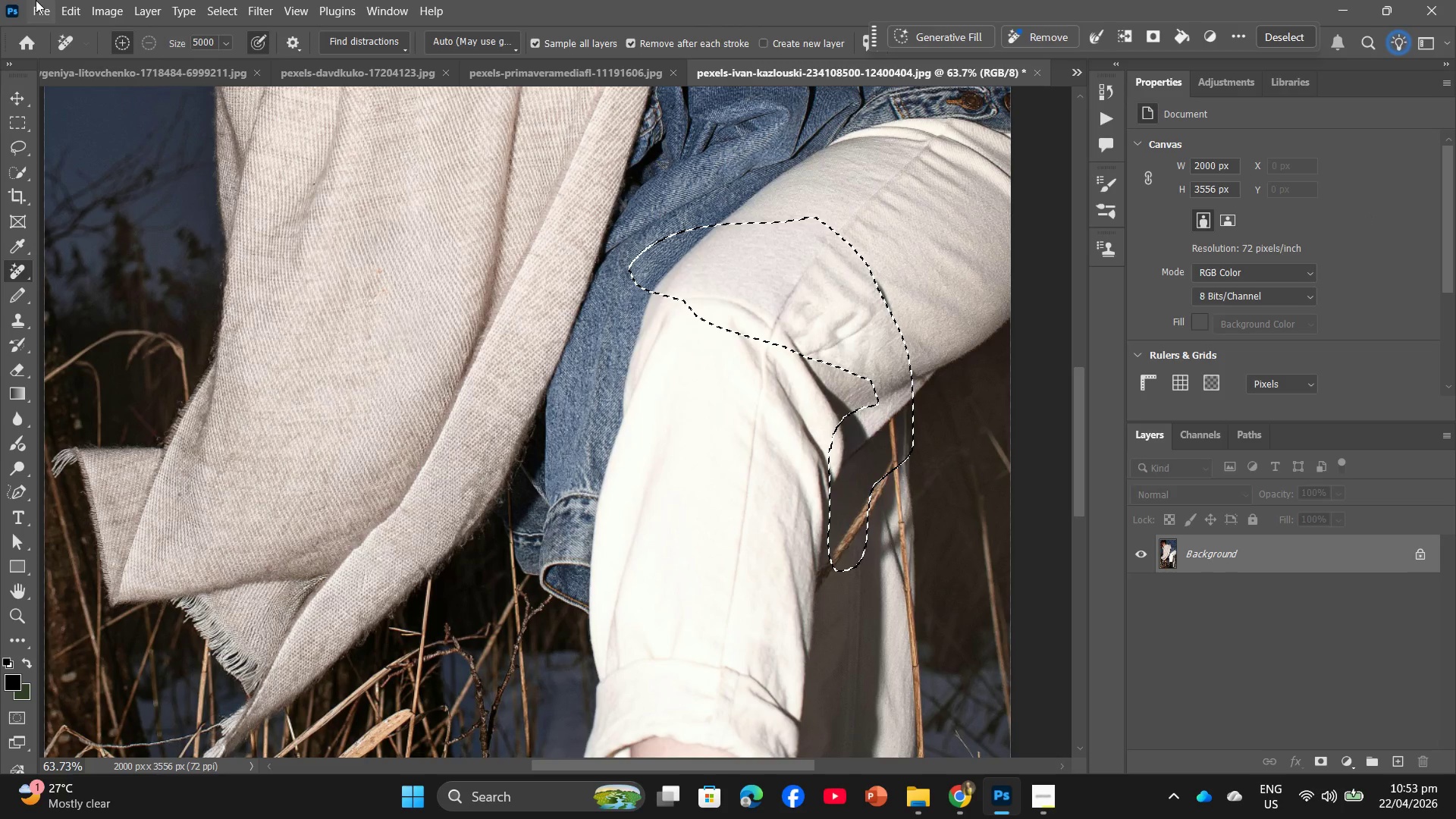 
left_click([36, 0])
 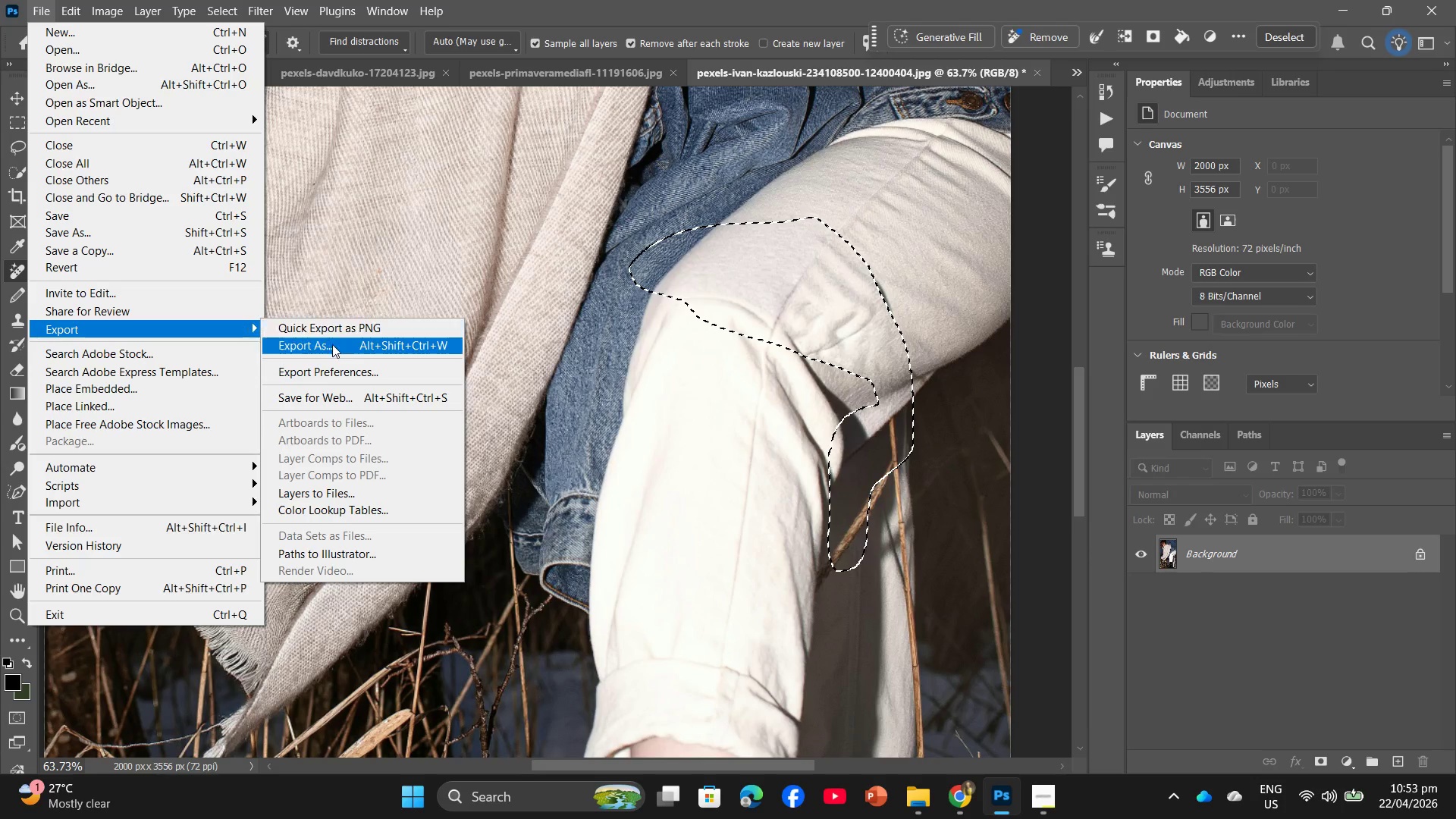 
wait(8.34)
 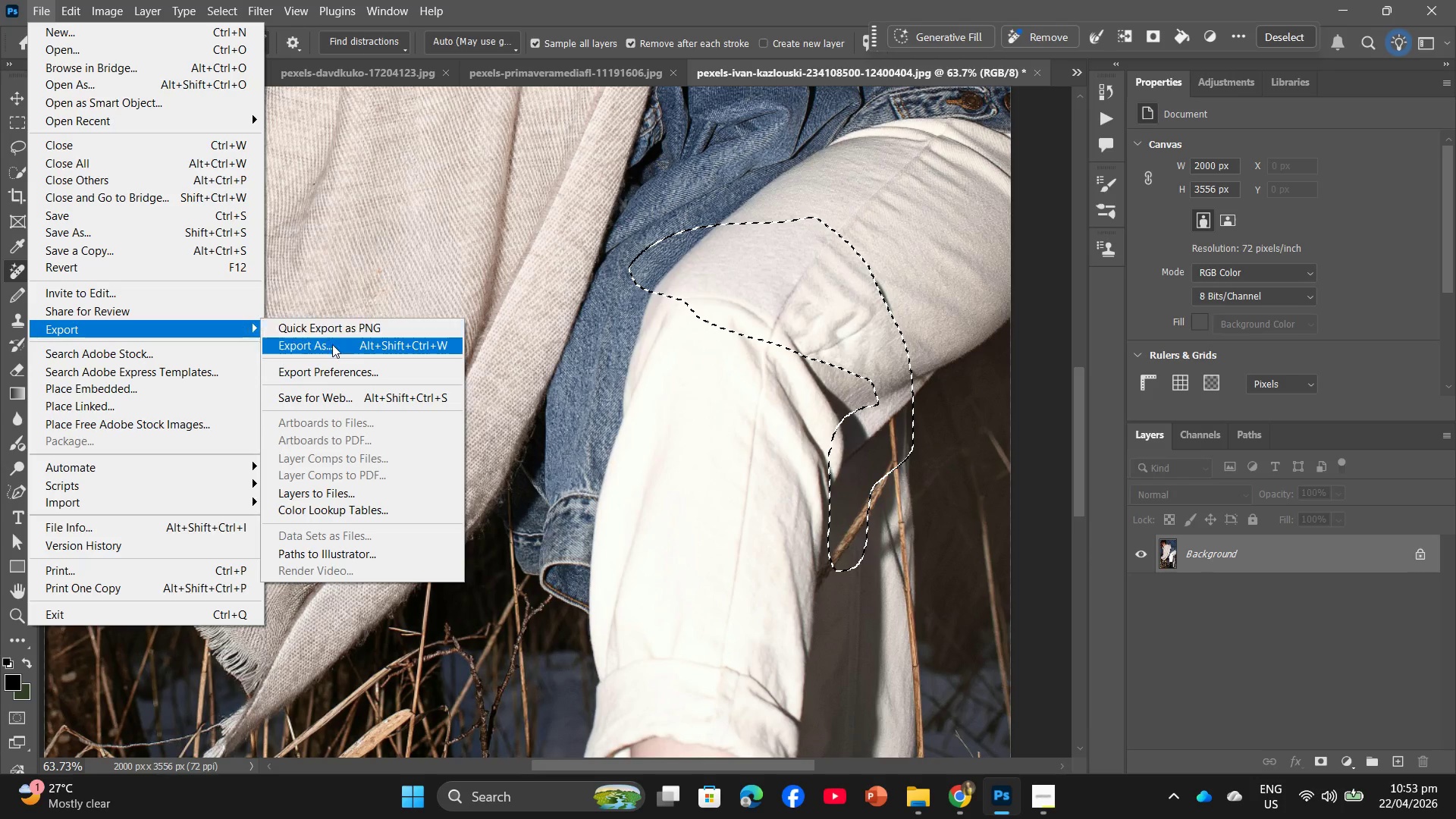 
left_click_drag(start_coordinate=[1128, 218], to_coordinate=[978, 240])
 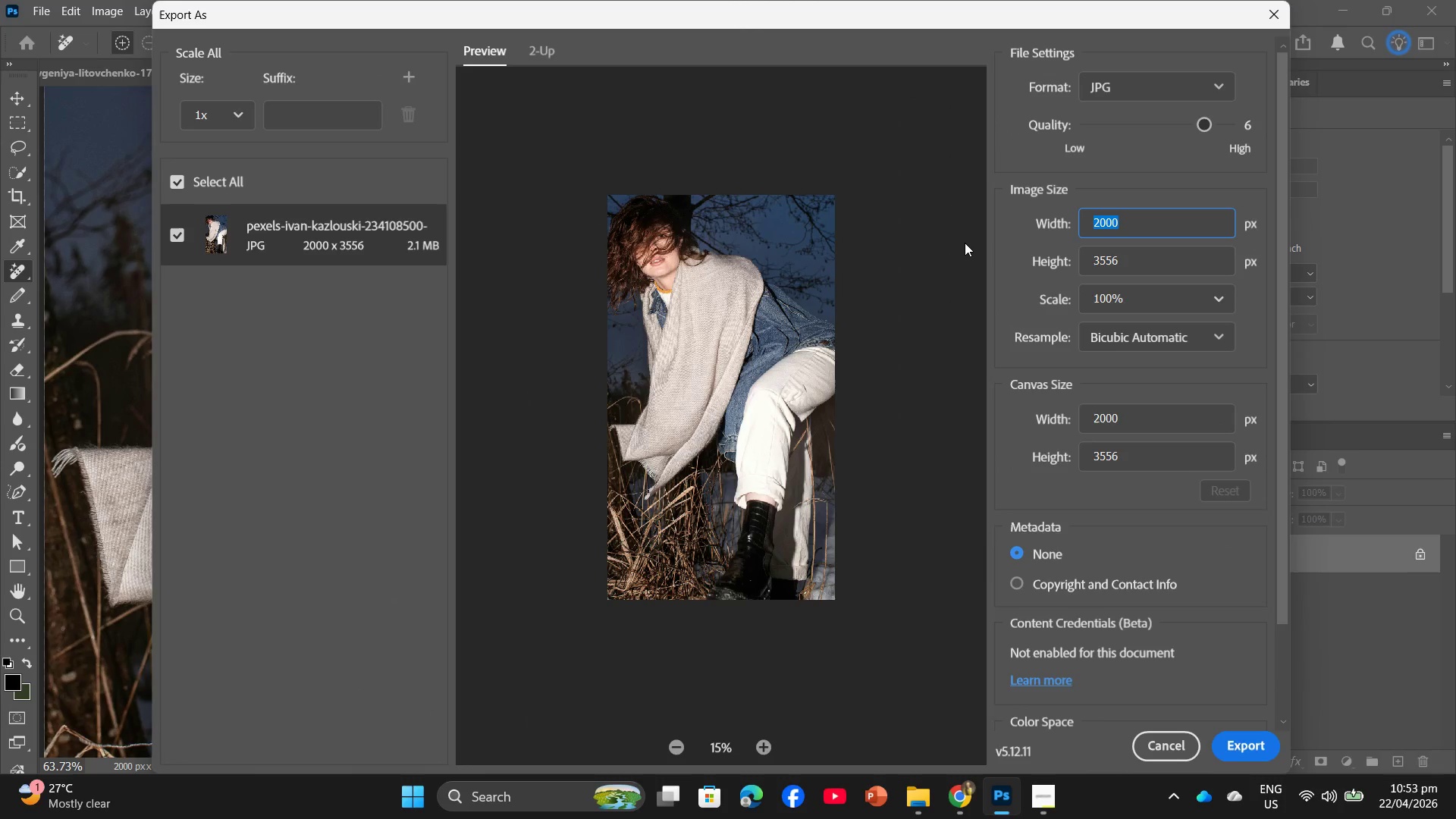 
key(Numpad3)
 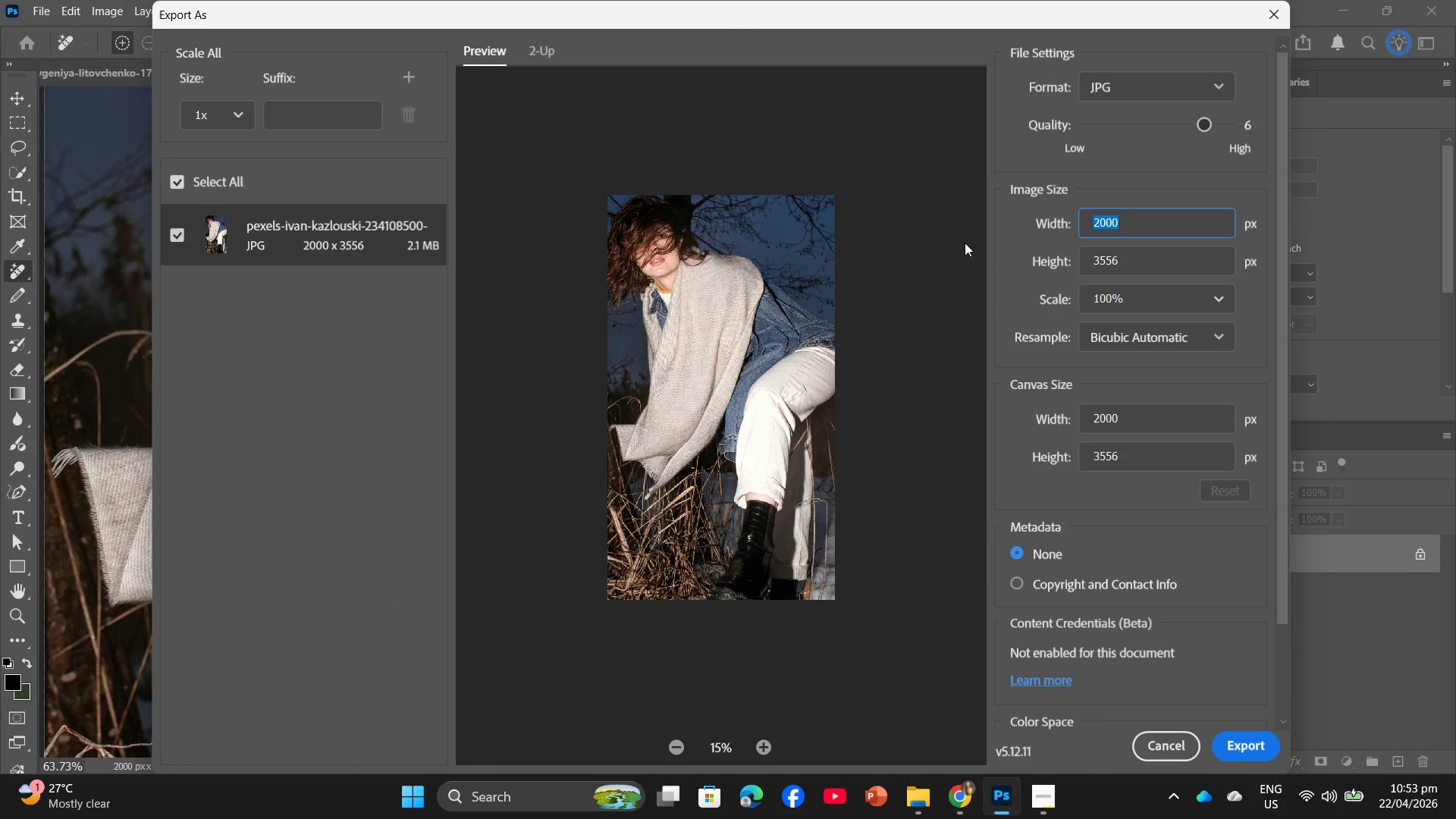 
key(Numpad0)
 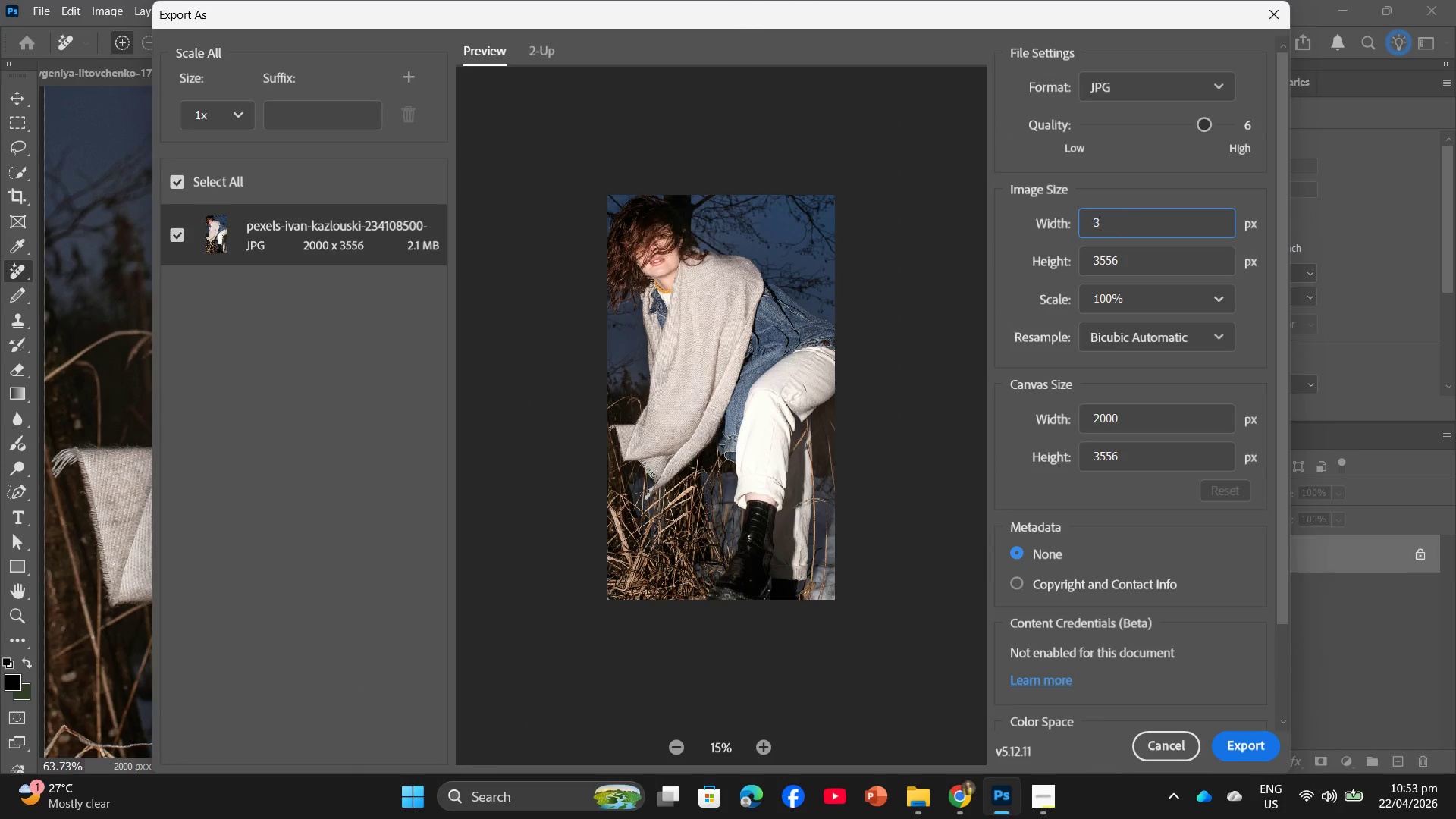 
key(Numpad0)
 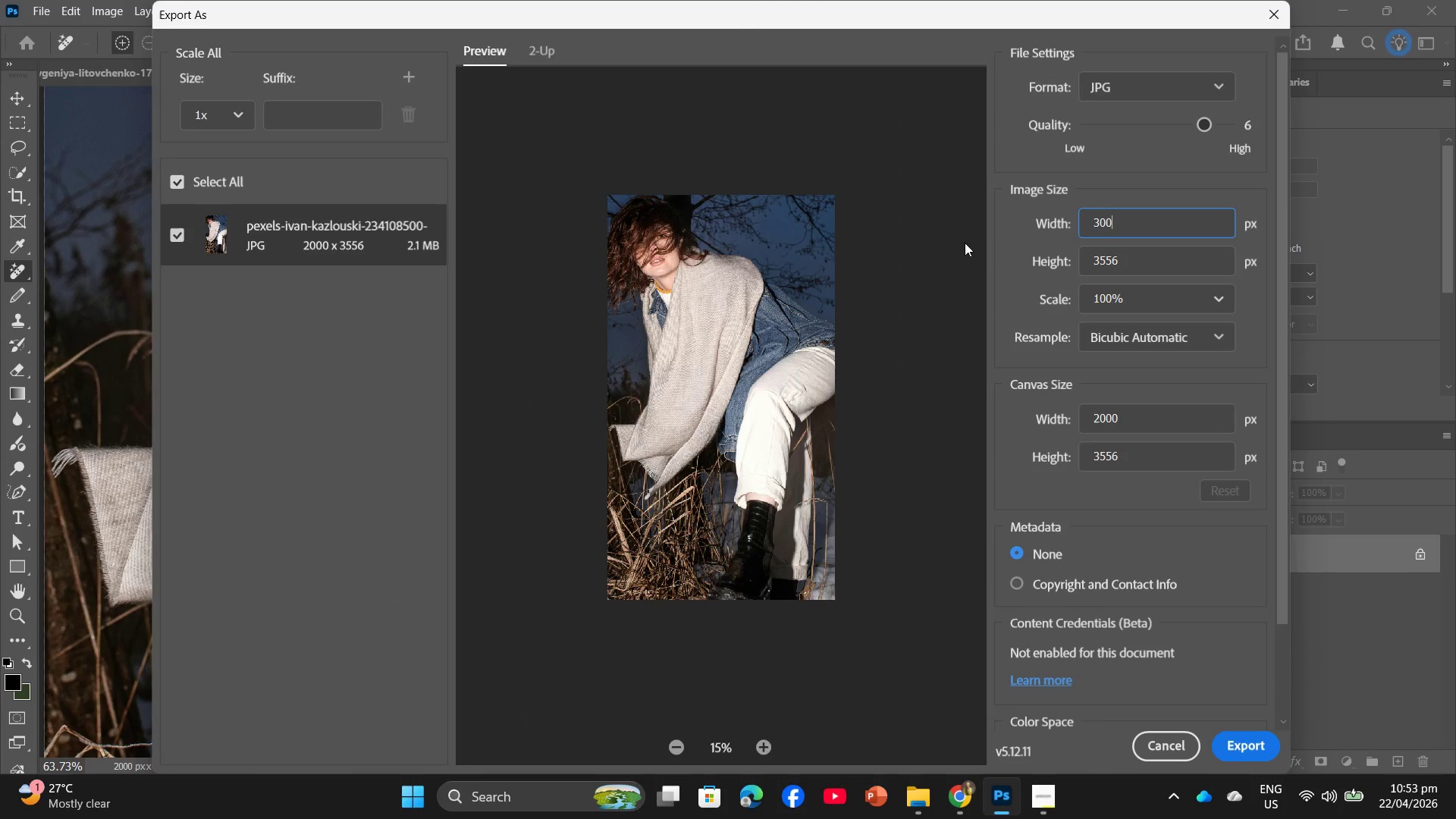 
key(Numpad0)
 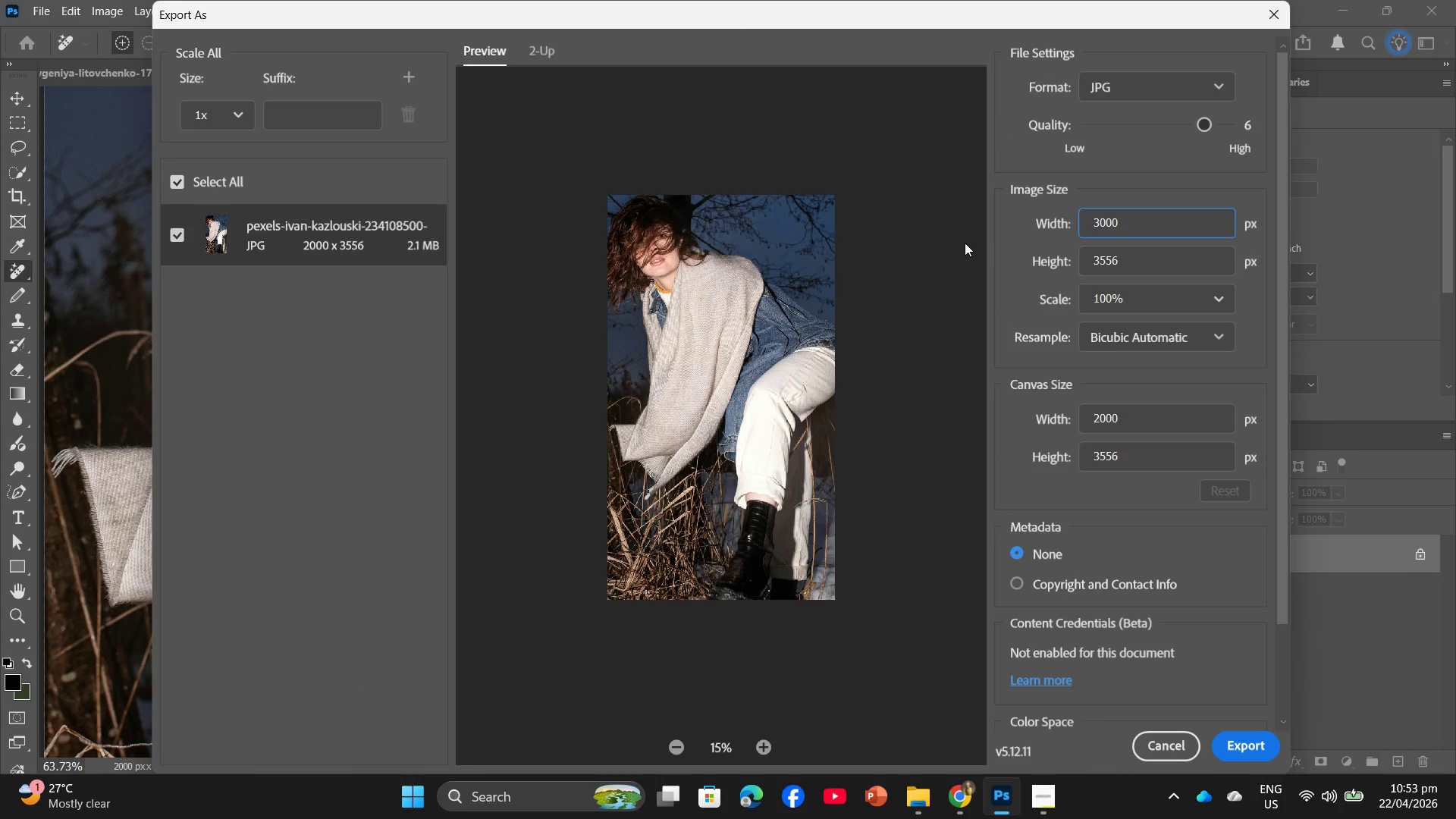 
key(Enter)
 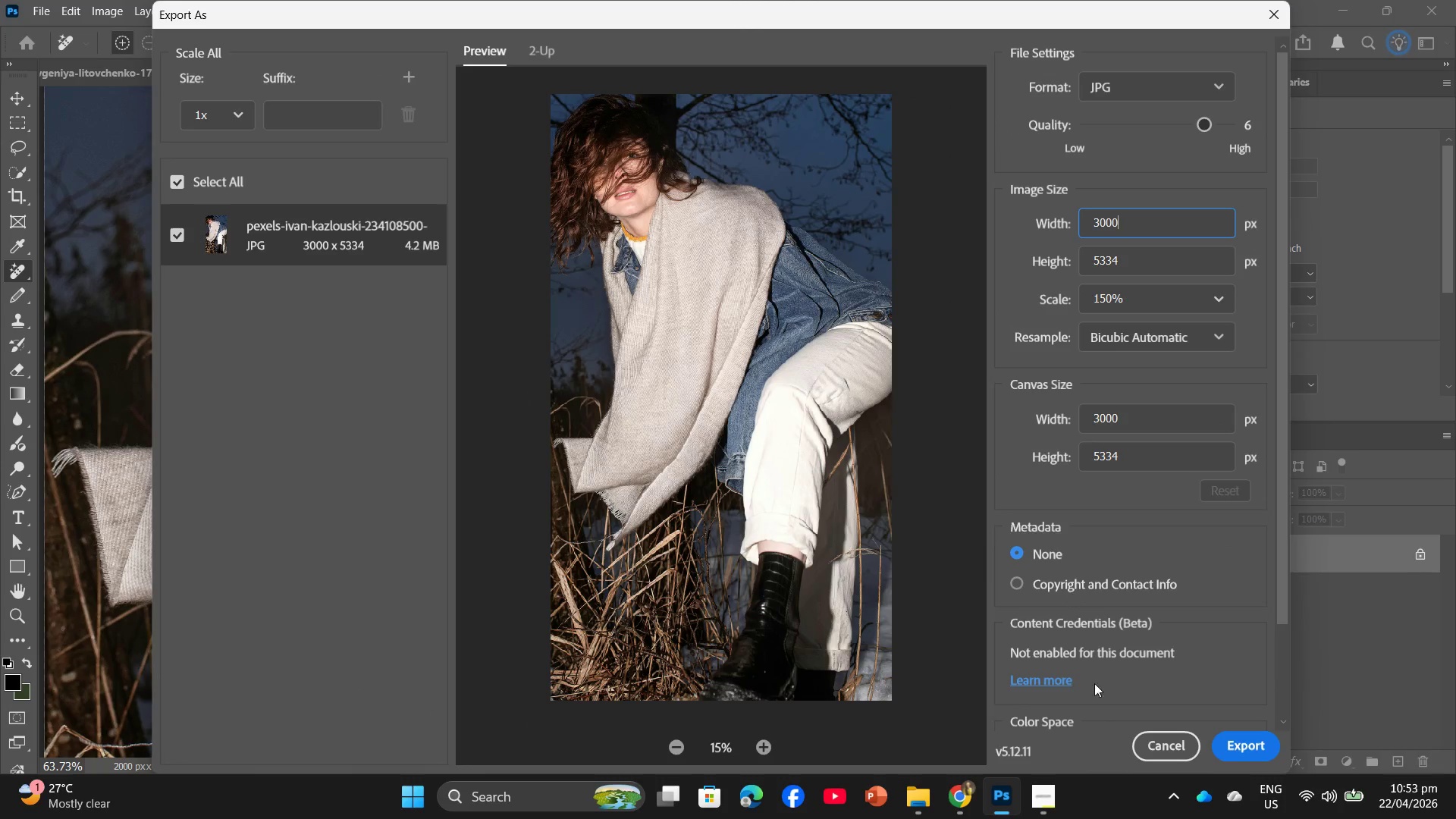 
scroll: coordinate [1144, 681], scroll_direction: down, amount: 5.0
 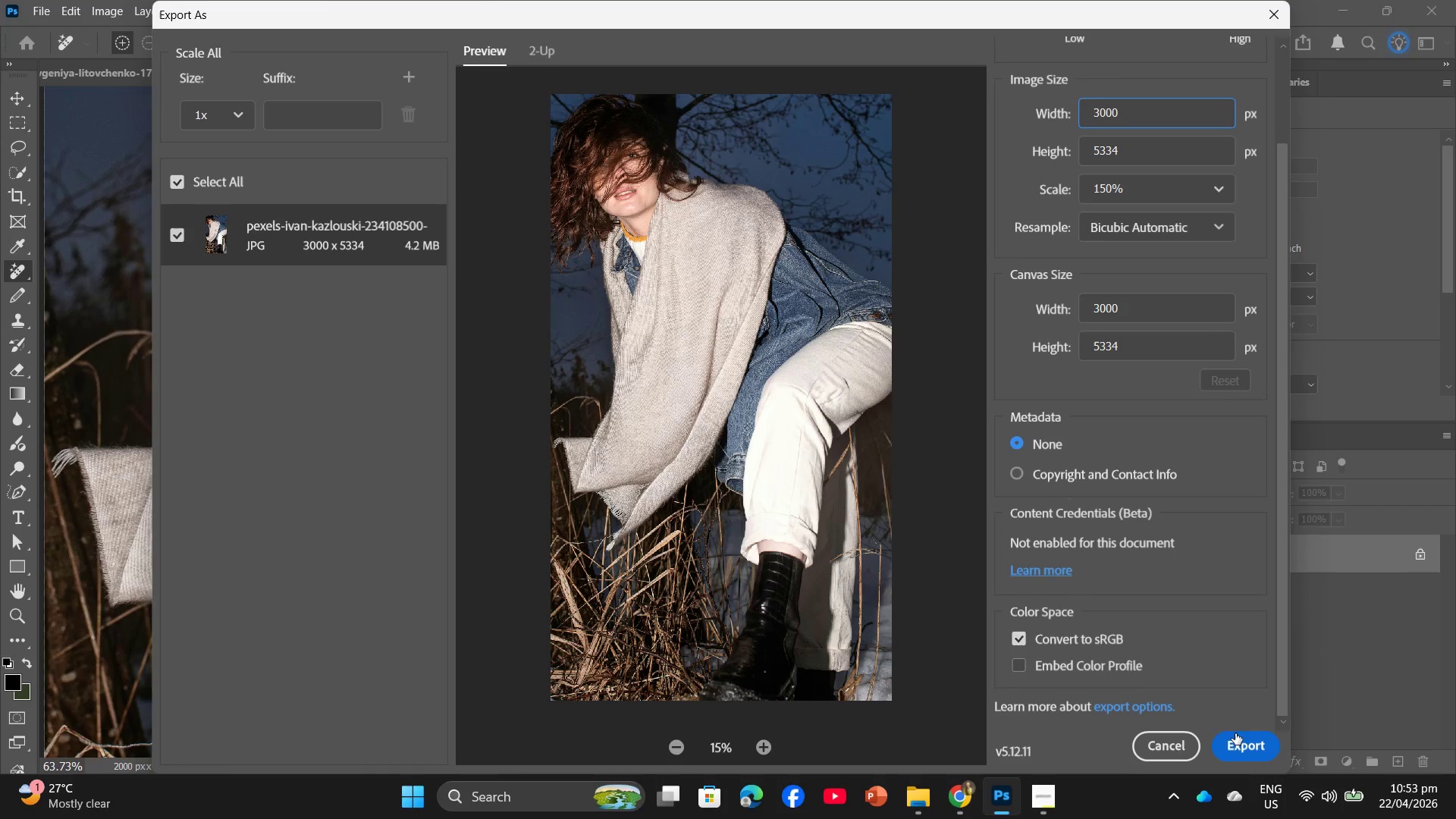 
left_click([1235, 733])
 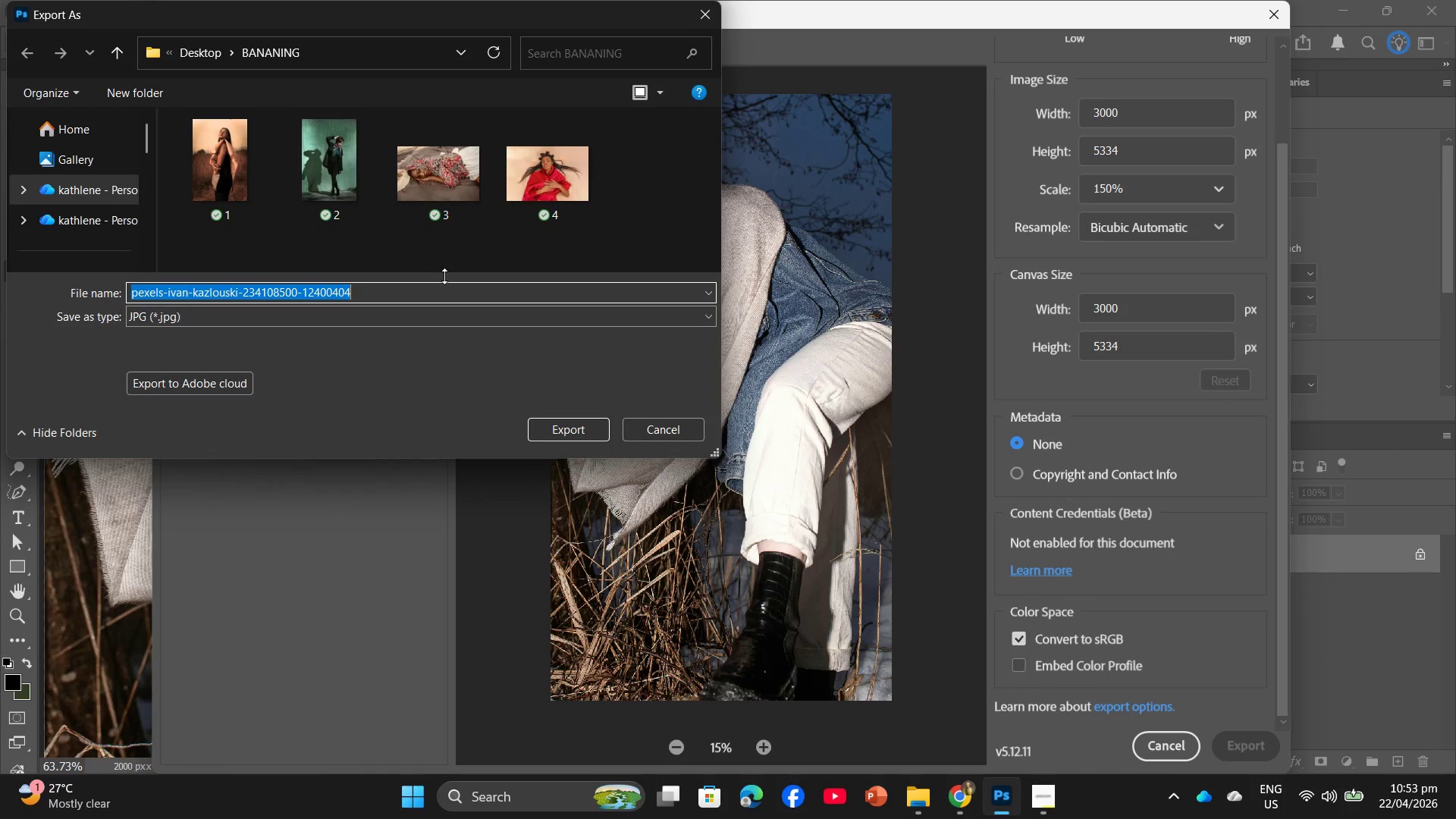 
key(6)
 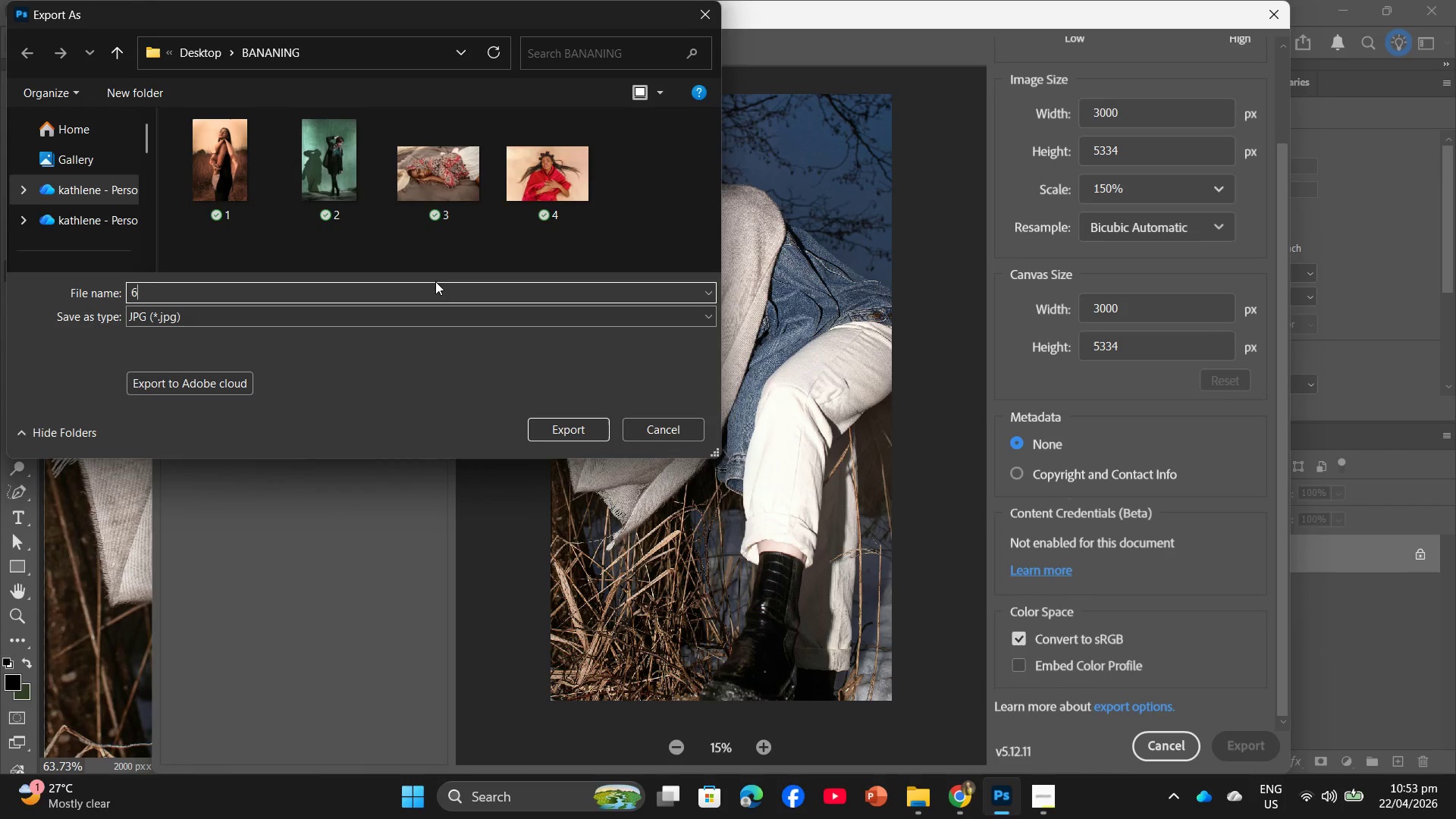 
key(Backspace)
 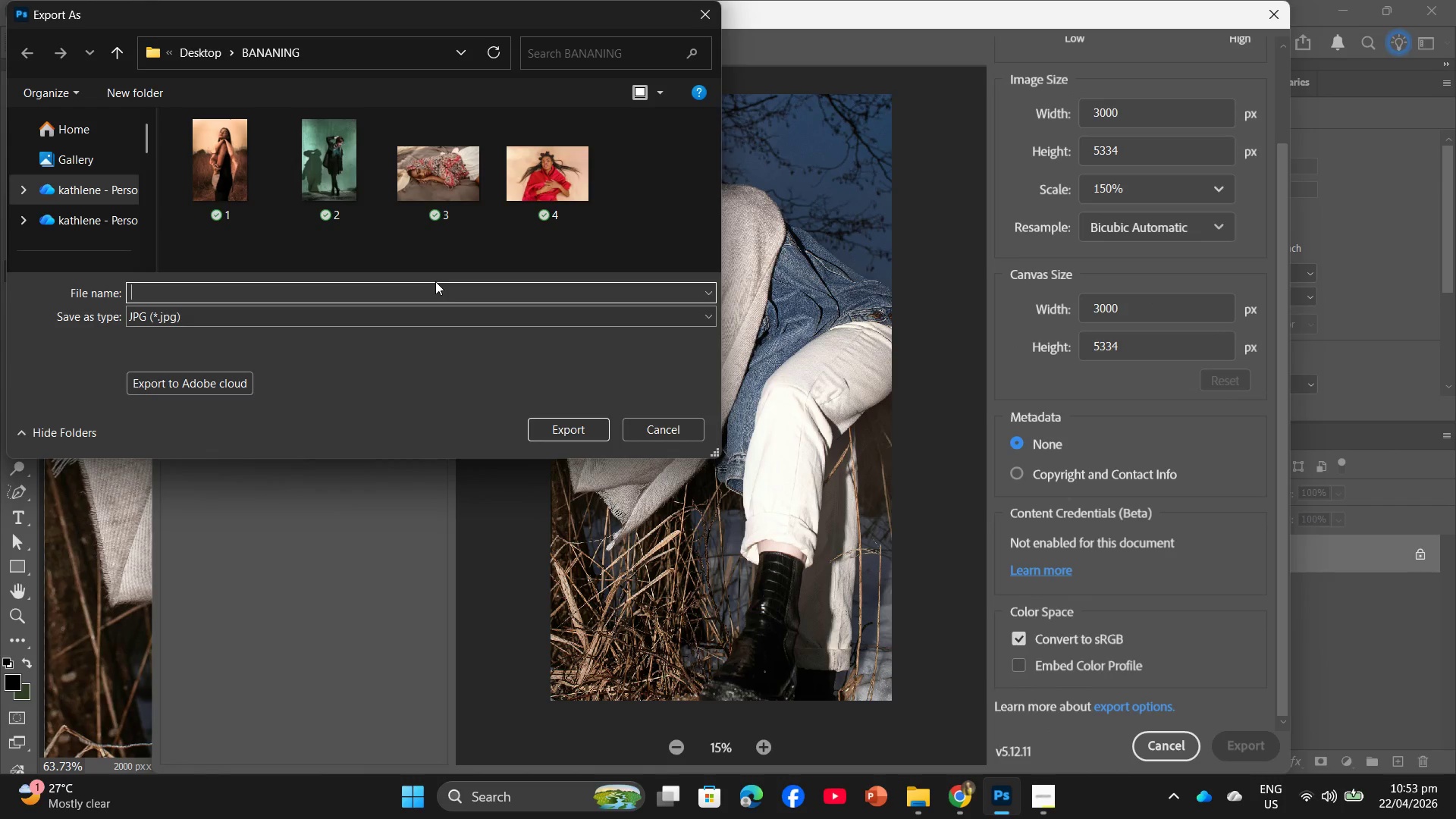 
key(5)
 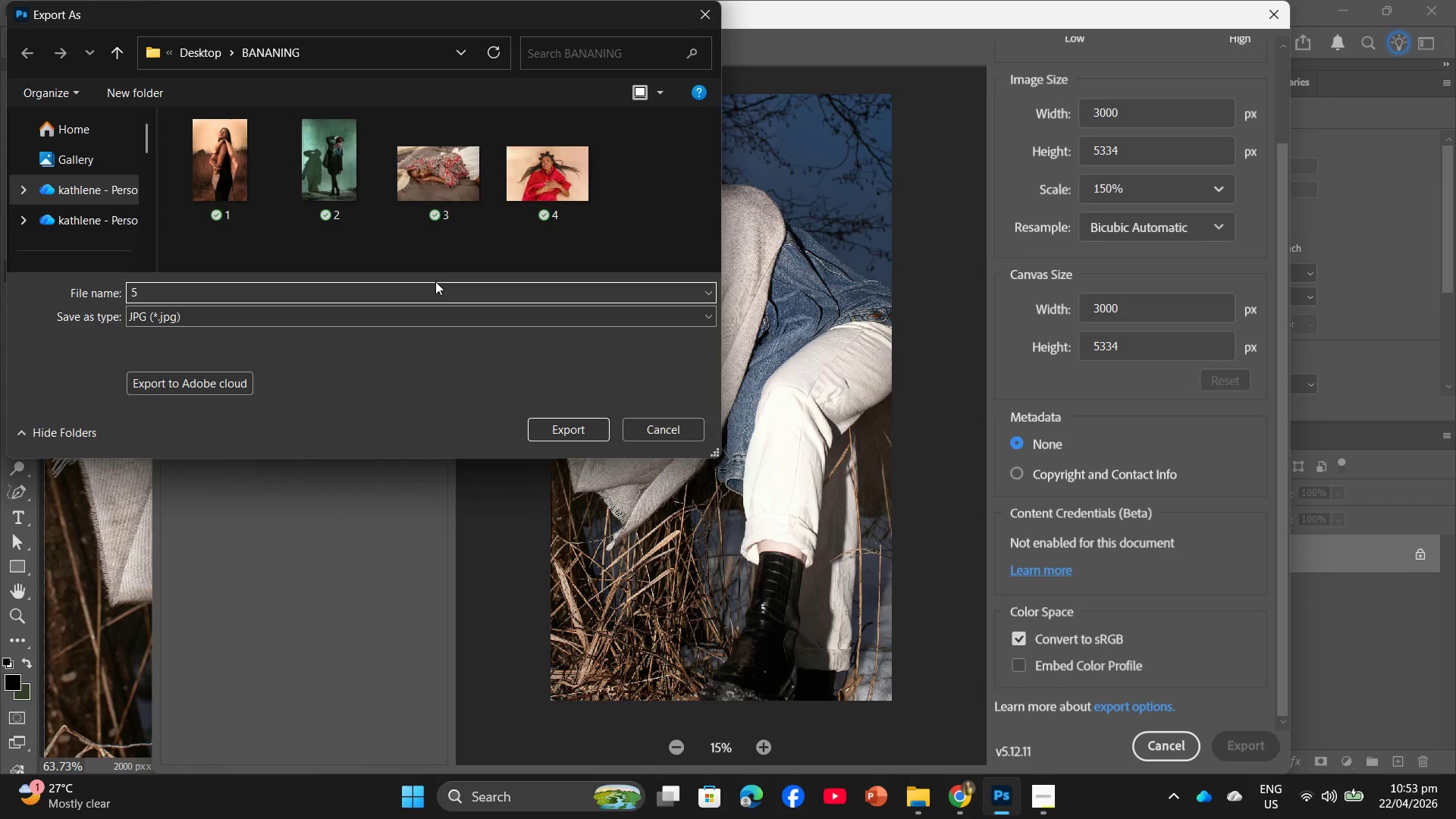 
key(Enter)
 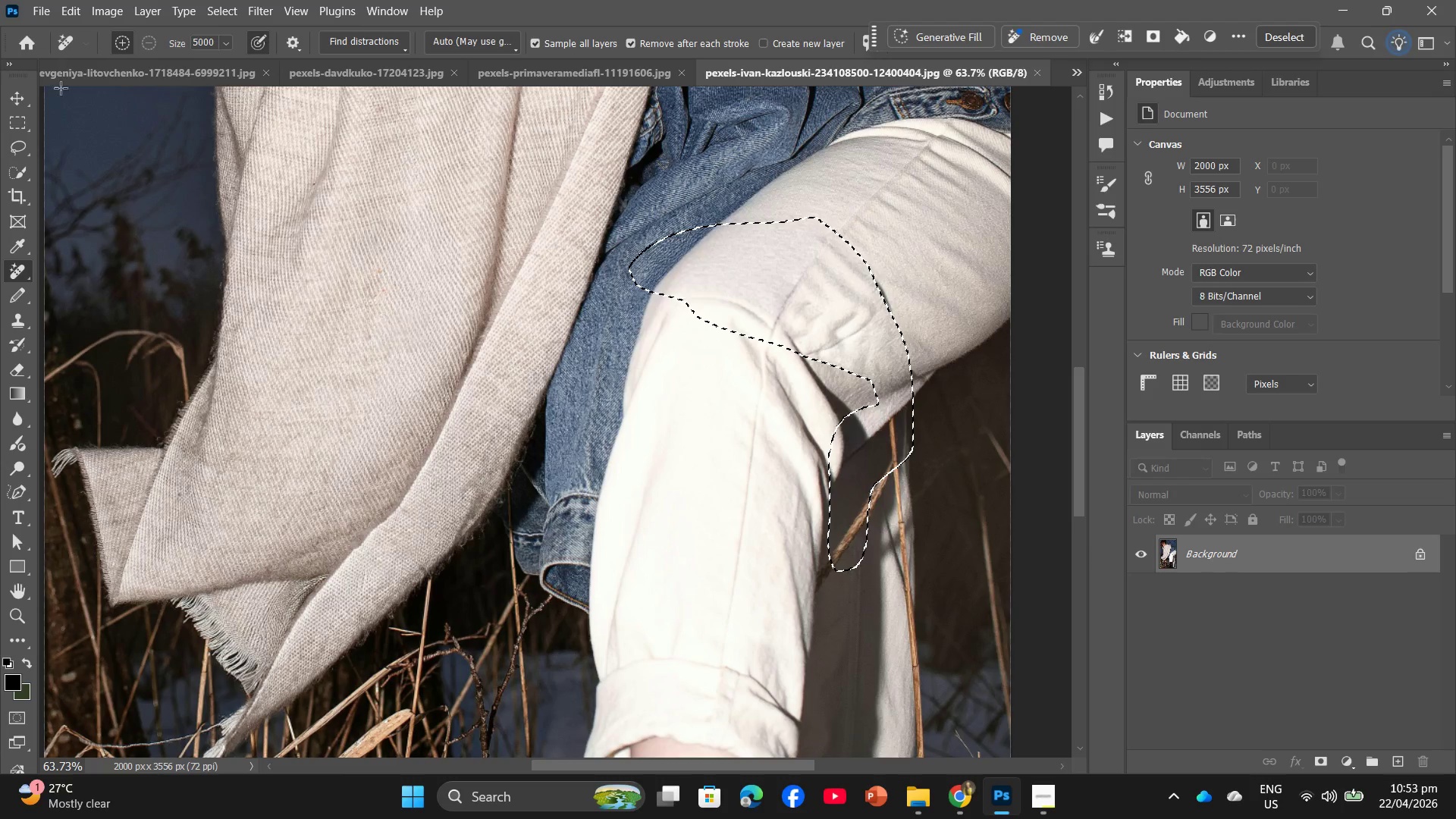 
left_click([129, 72])
 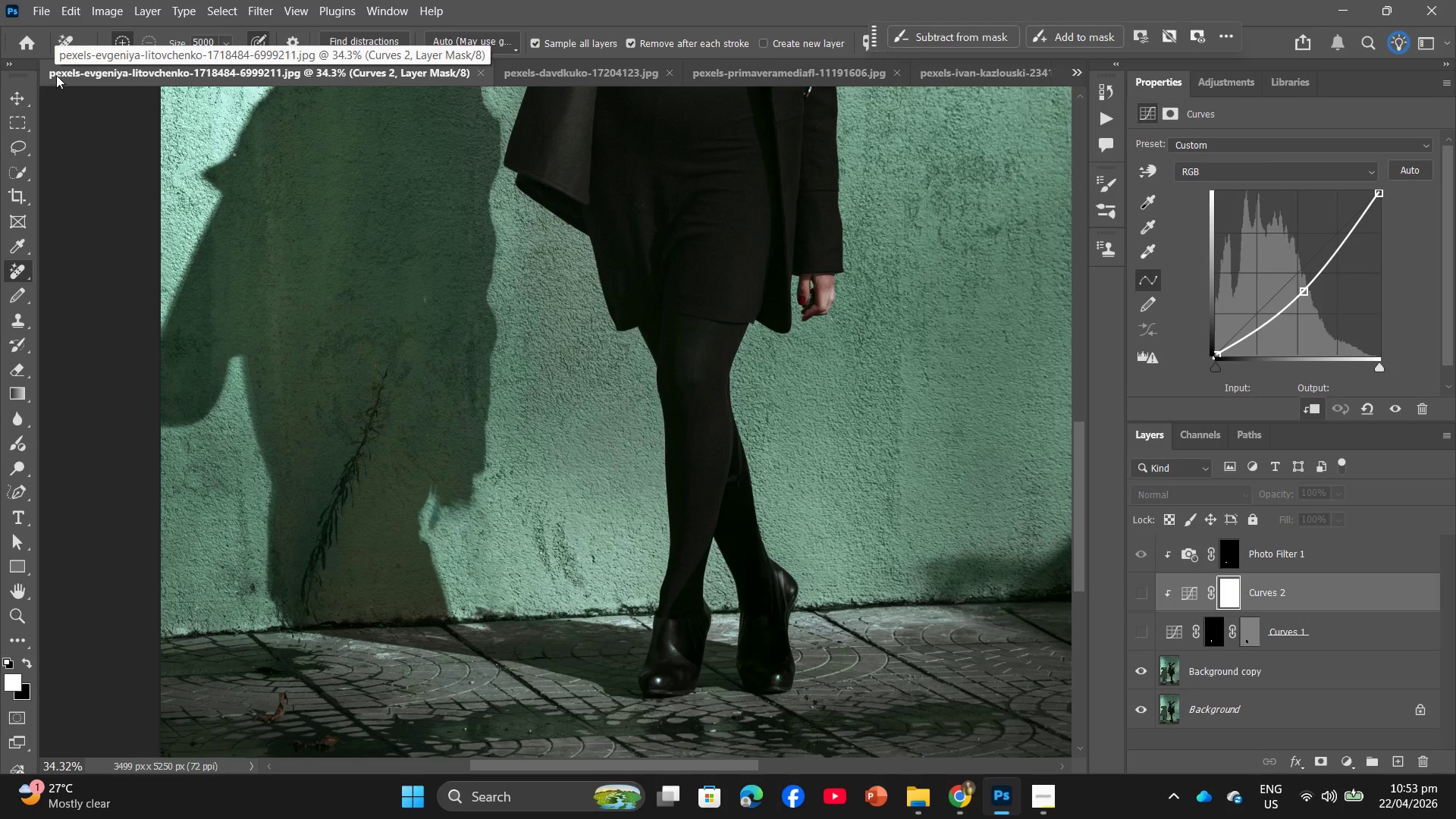 
key(ArrowLeft)
 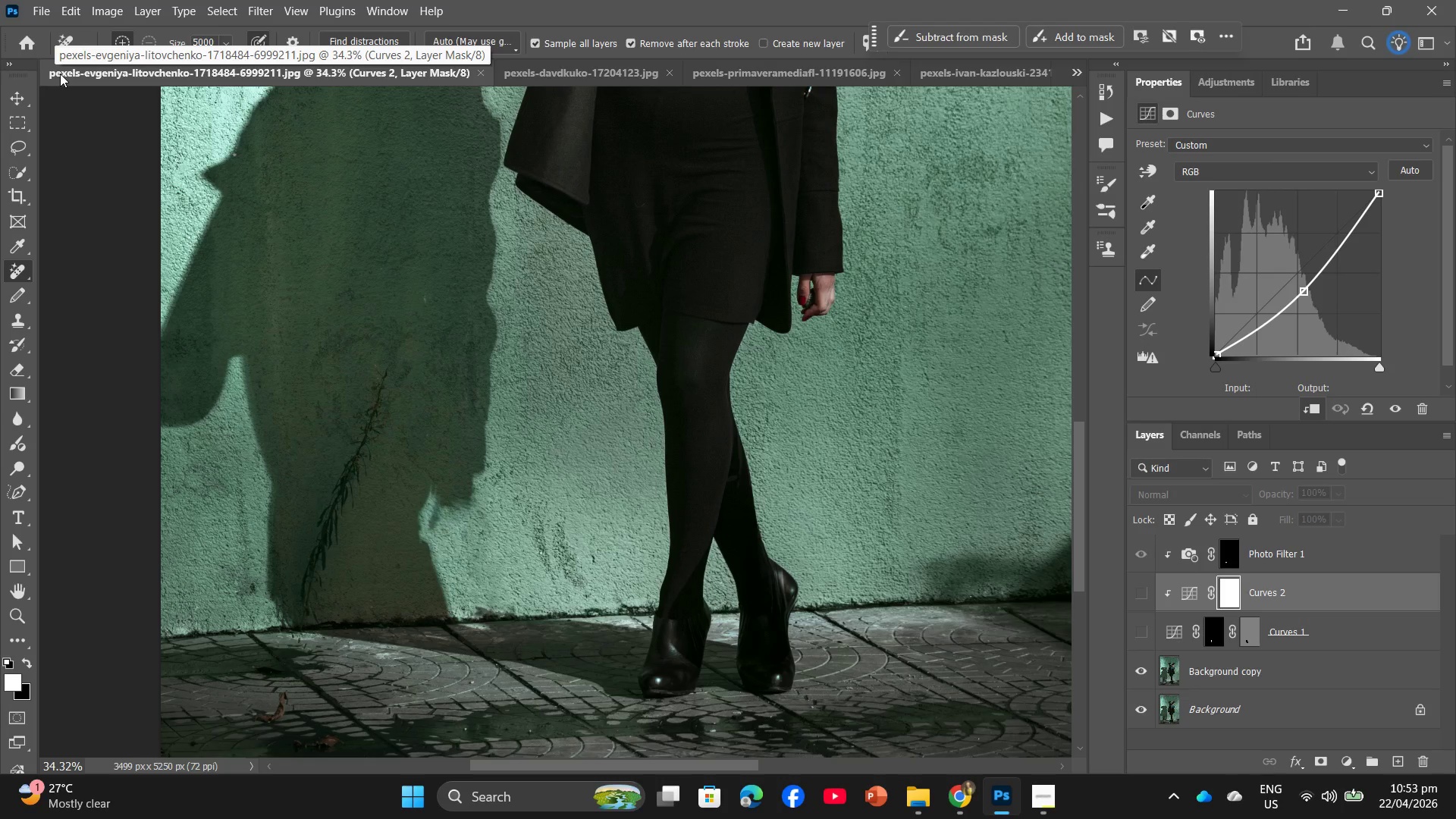 
key(ArrowLeft)
 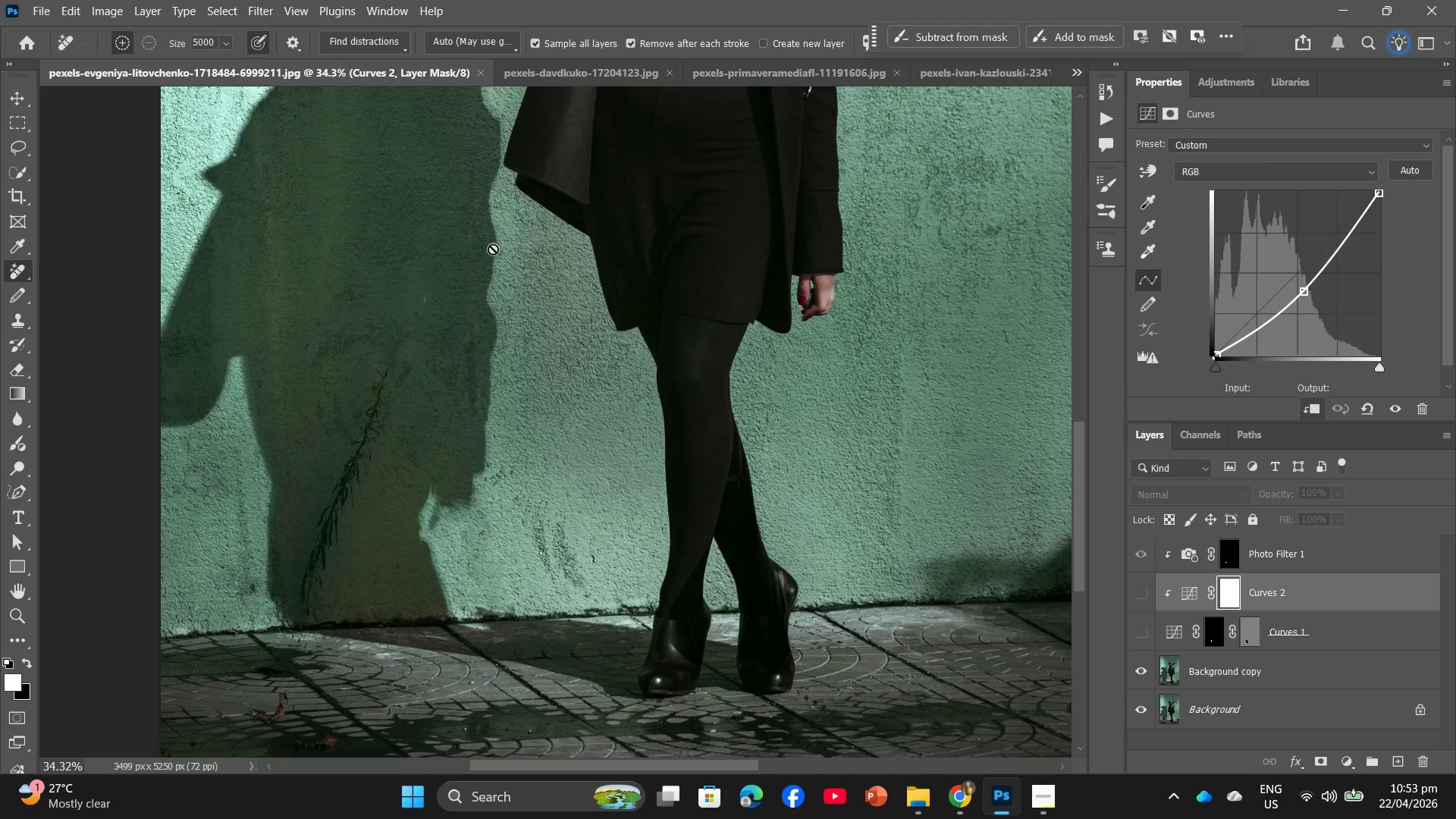 
left_click([550, 74])
 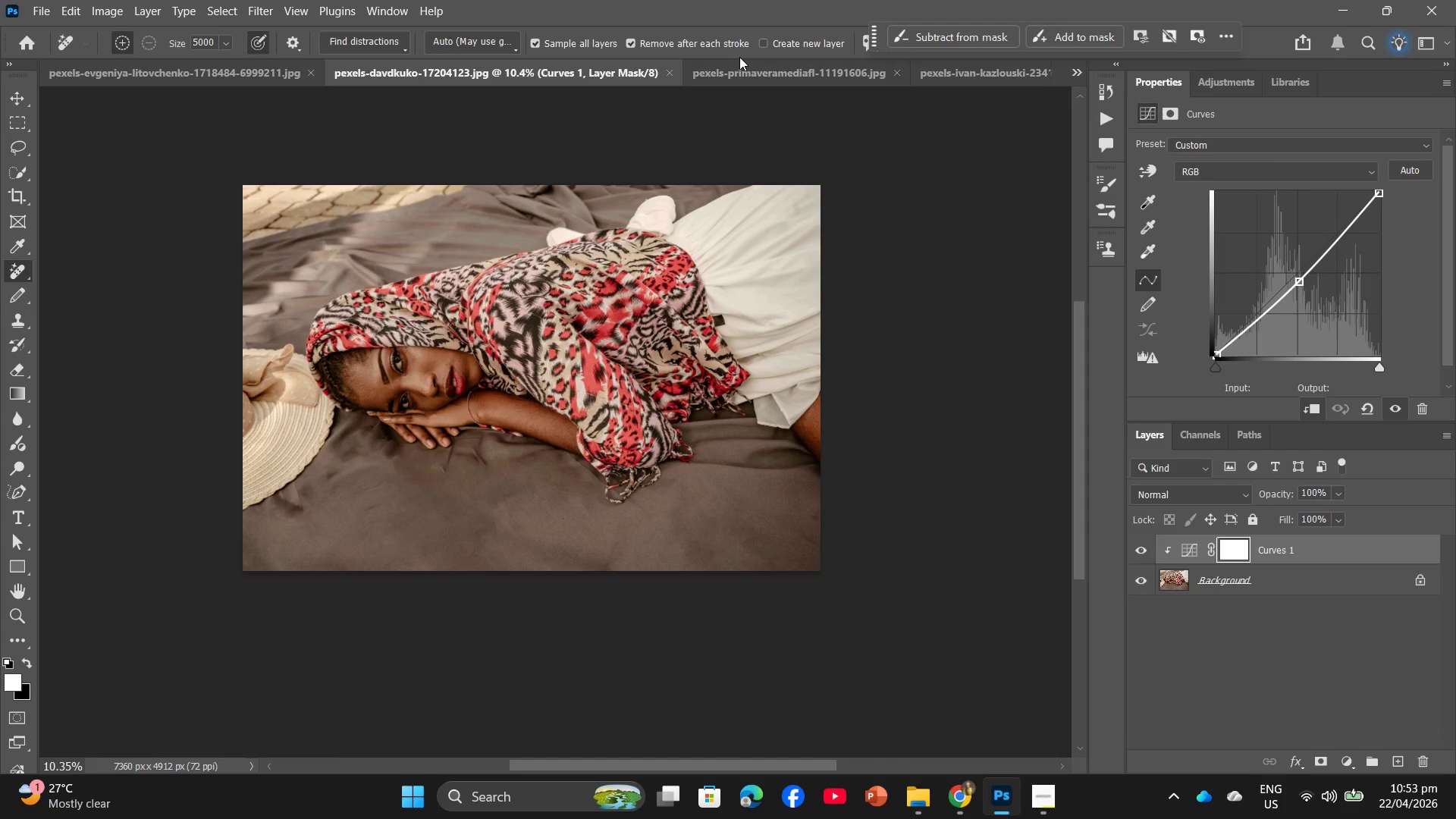 
left_click([741, 64])
 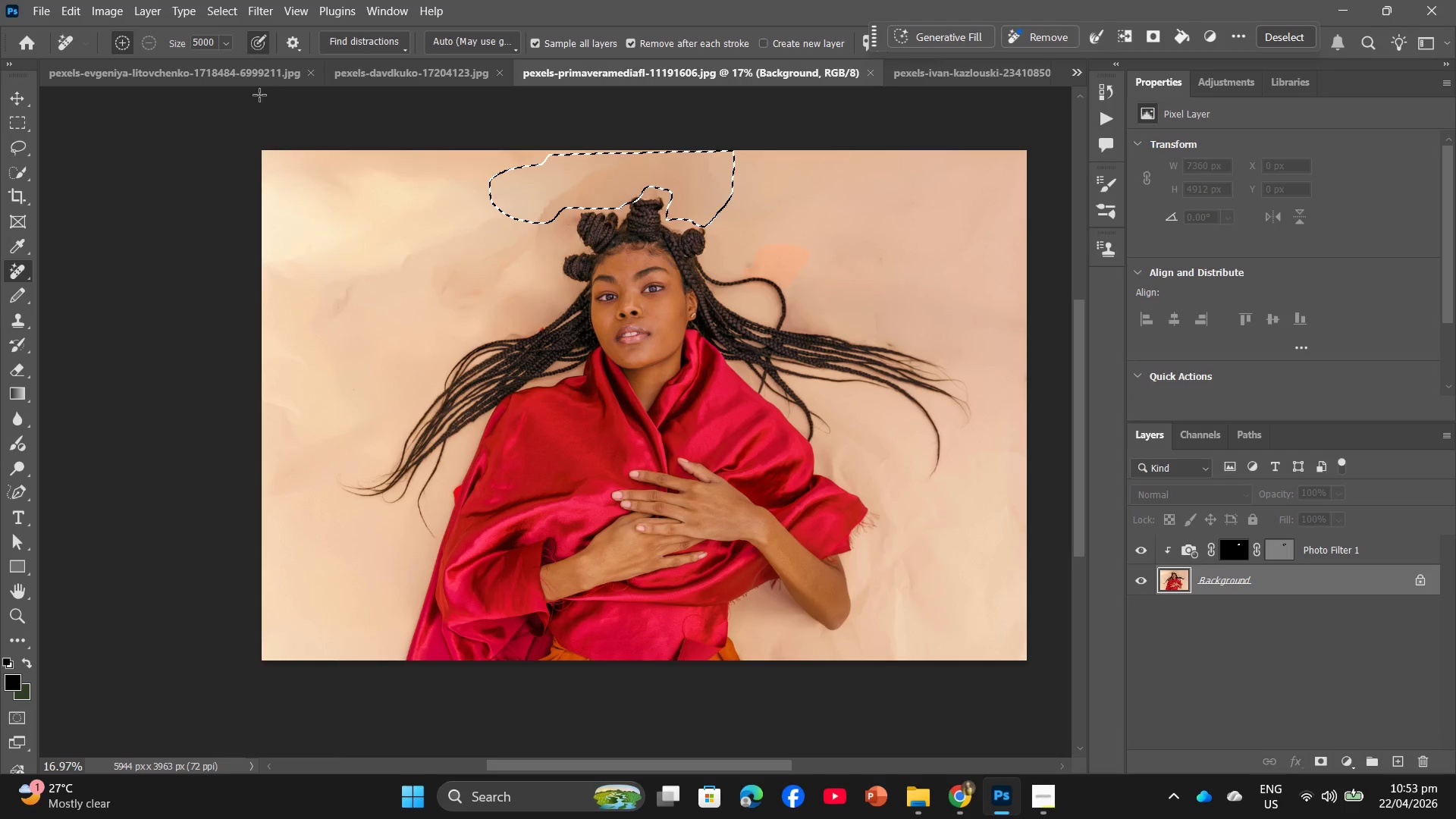 
left_click([160, 80])
 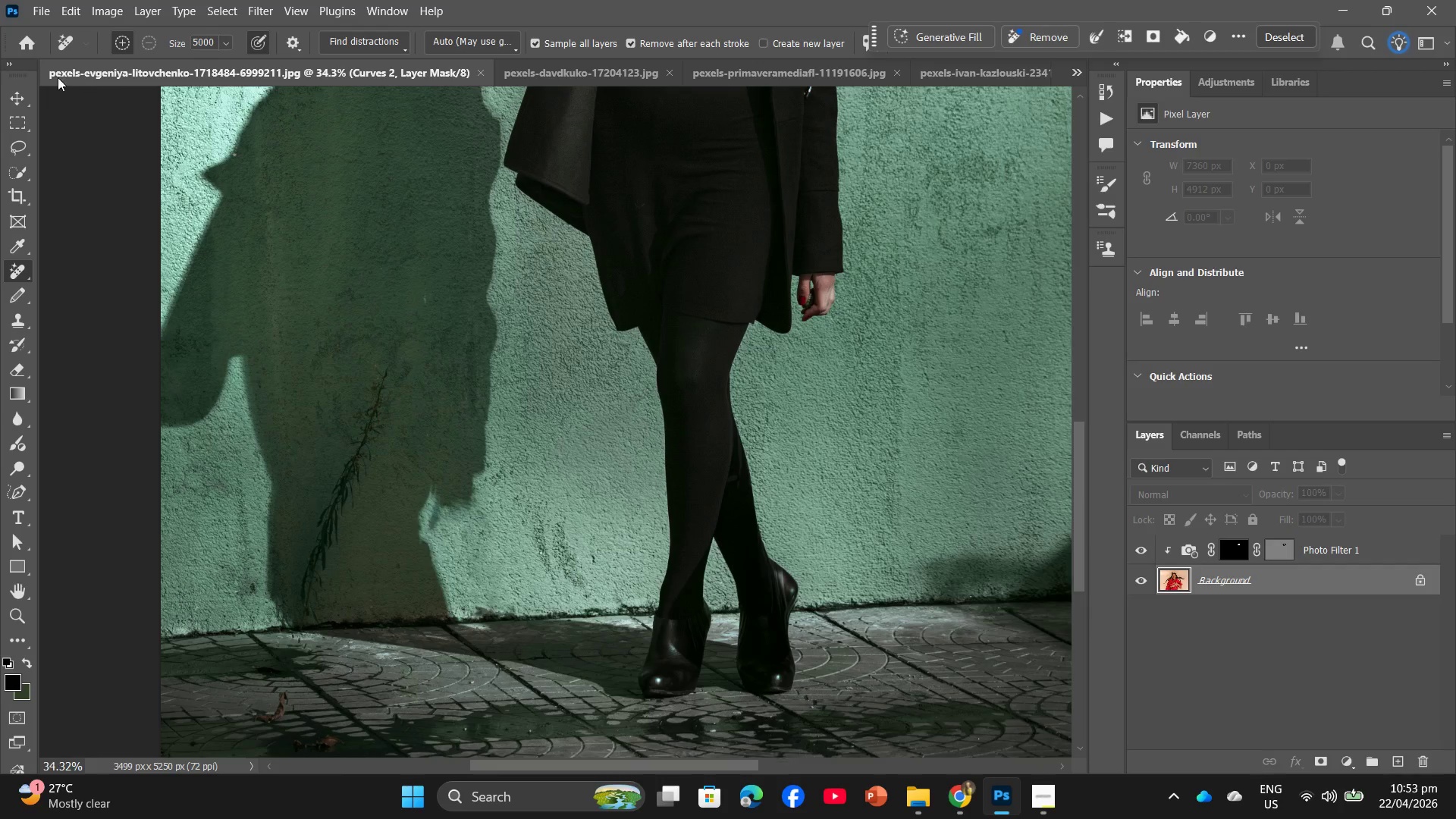 
left_click([51, 77])
 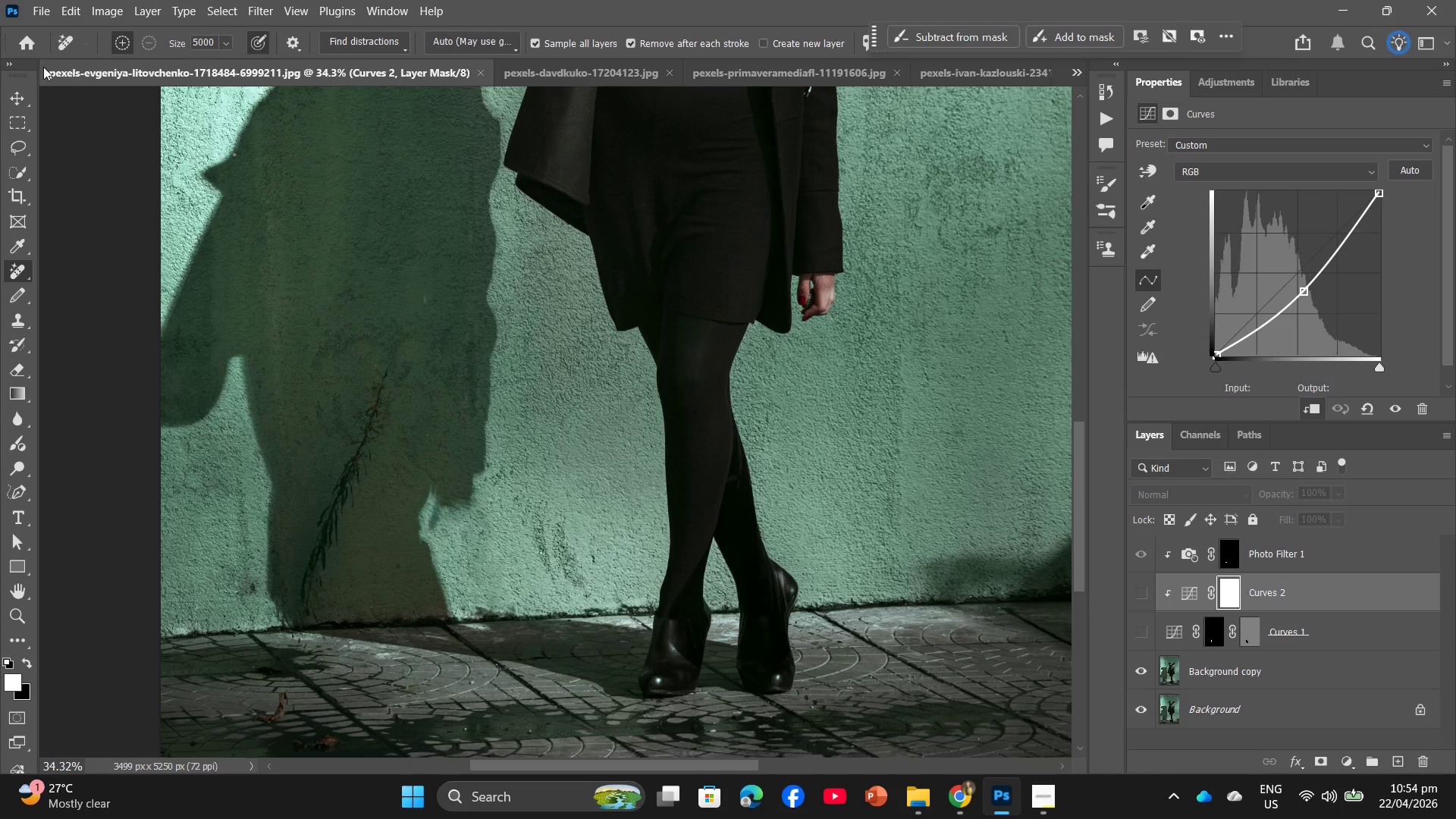 
double_click([44, 67])
 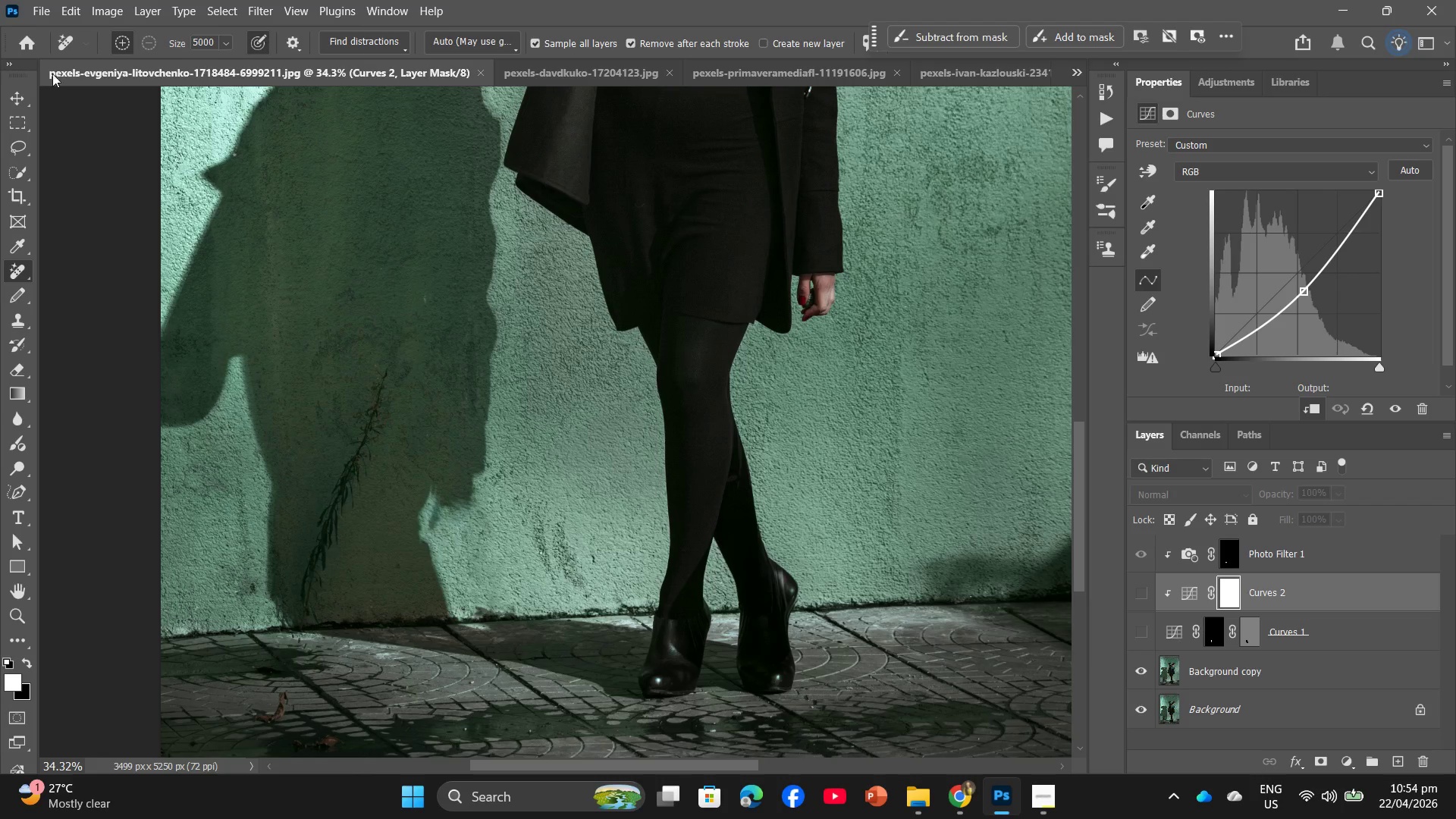 
left_click([1077, 67])
 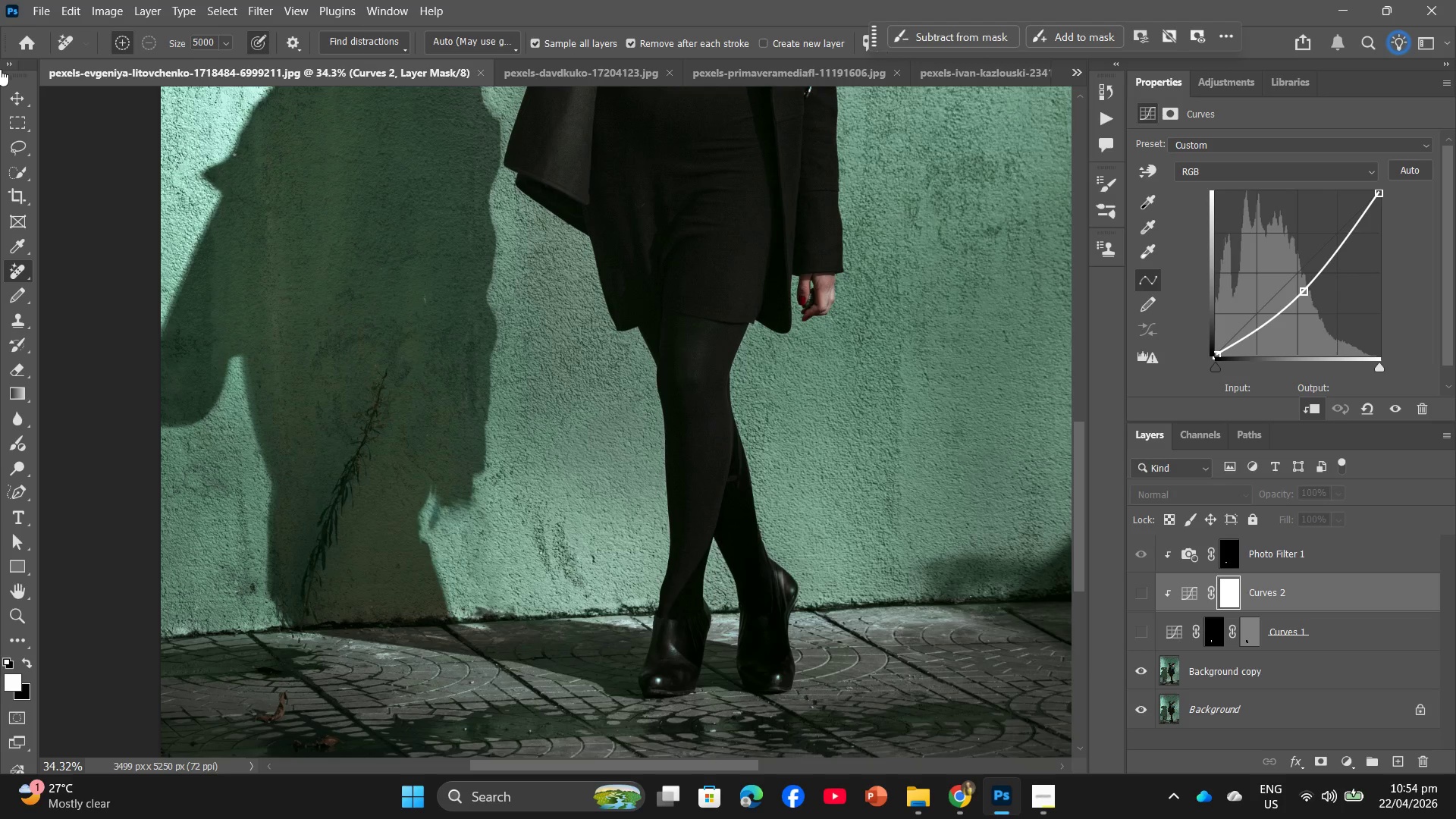 
left_click([1077, 67])
 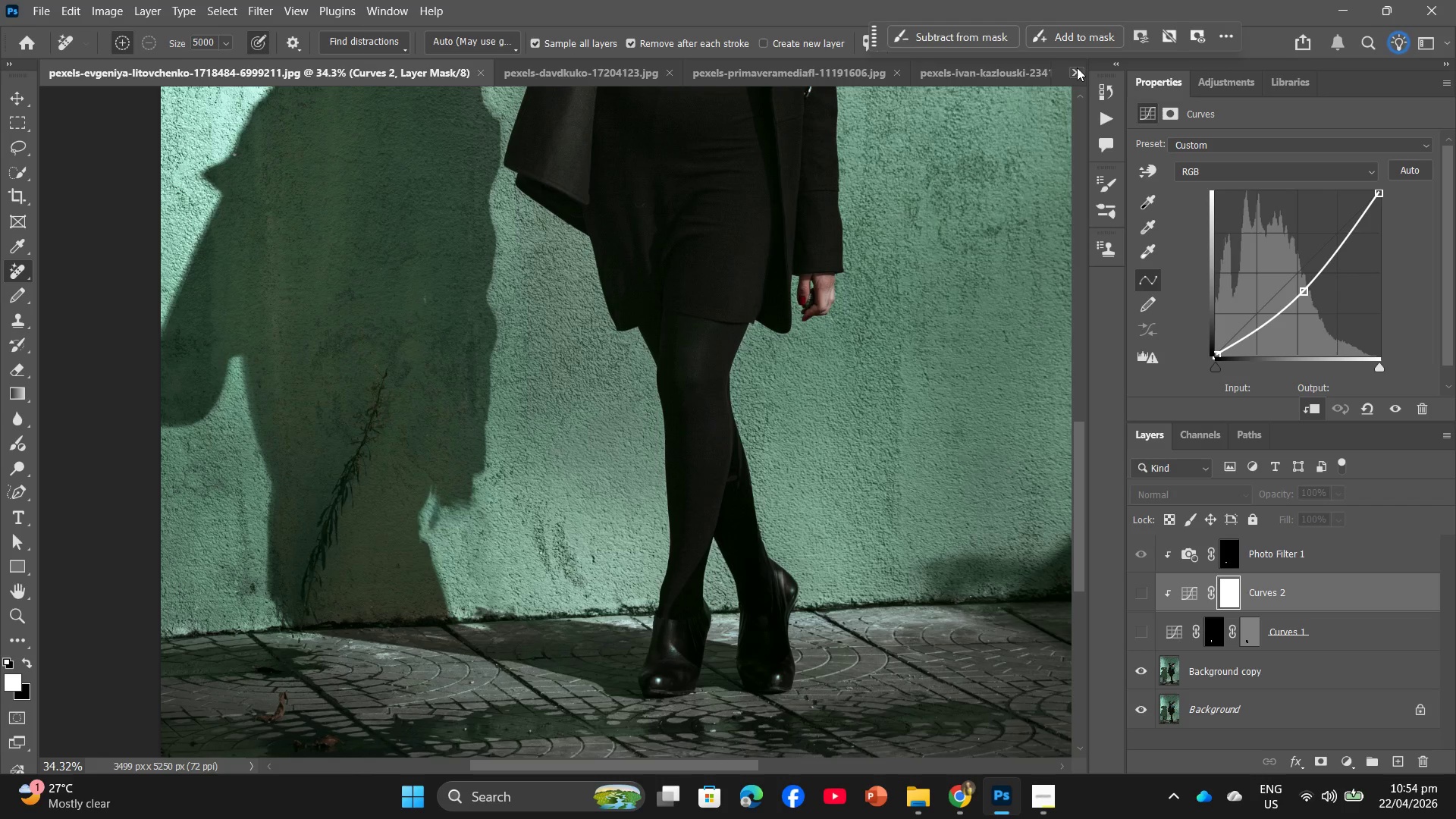 
left_click([105, 67])
 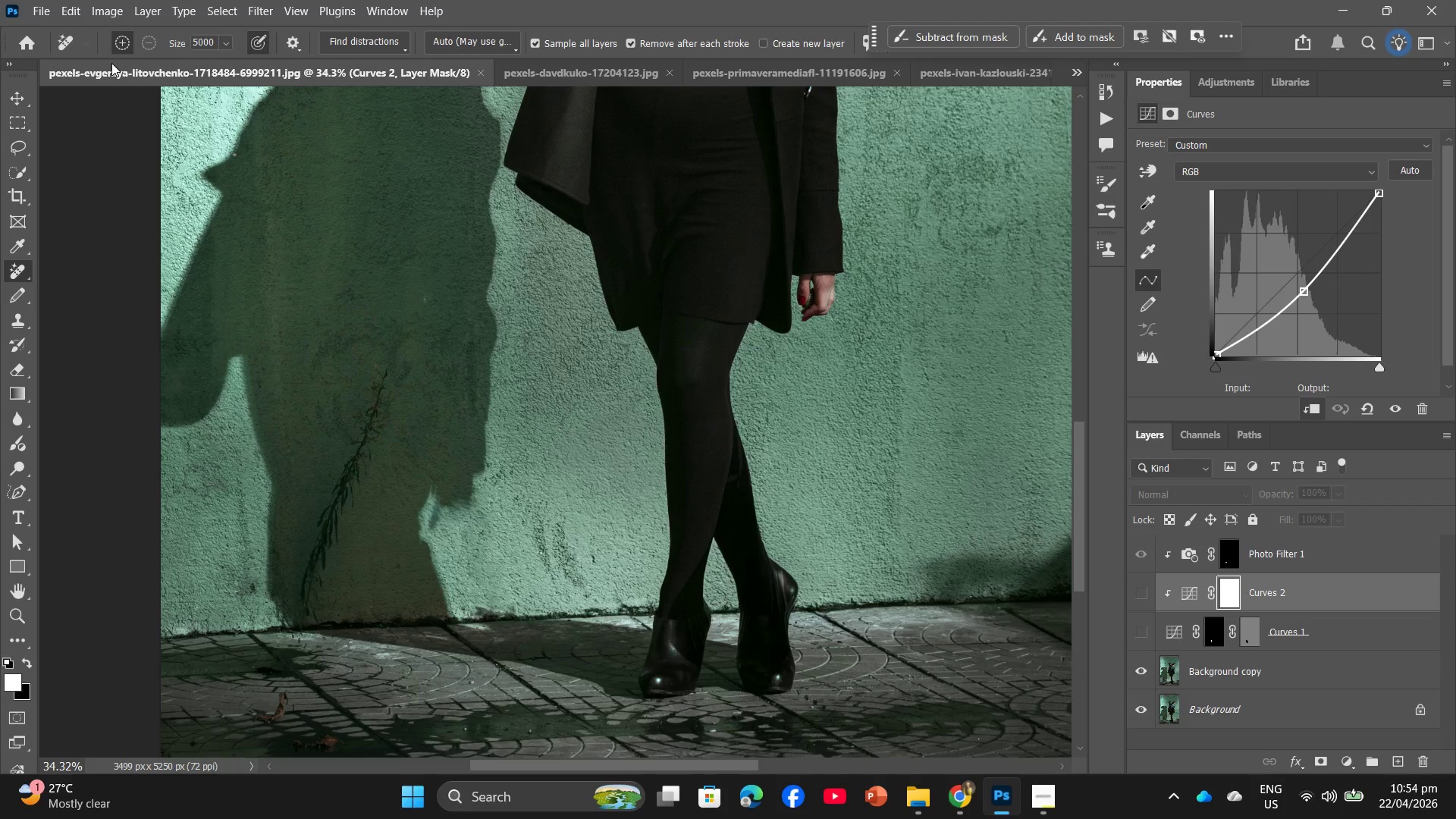 
scroll: coordinate [436, 280], scroll_direction: up, amount: 2.0
 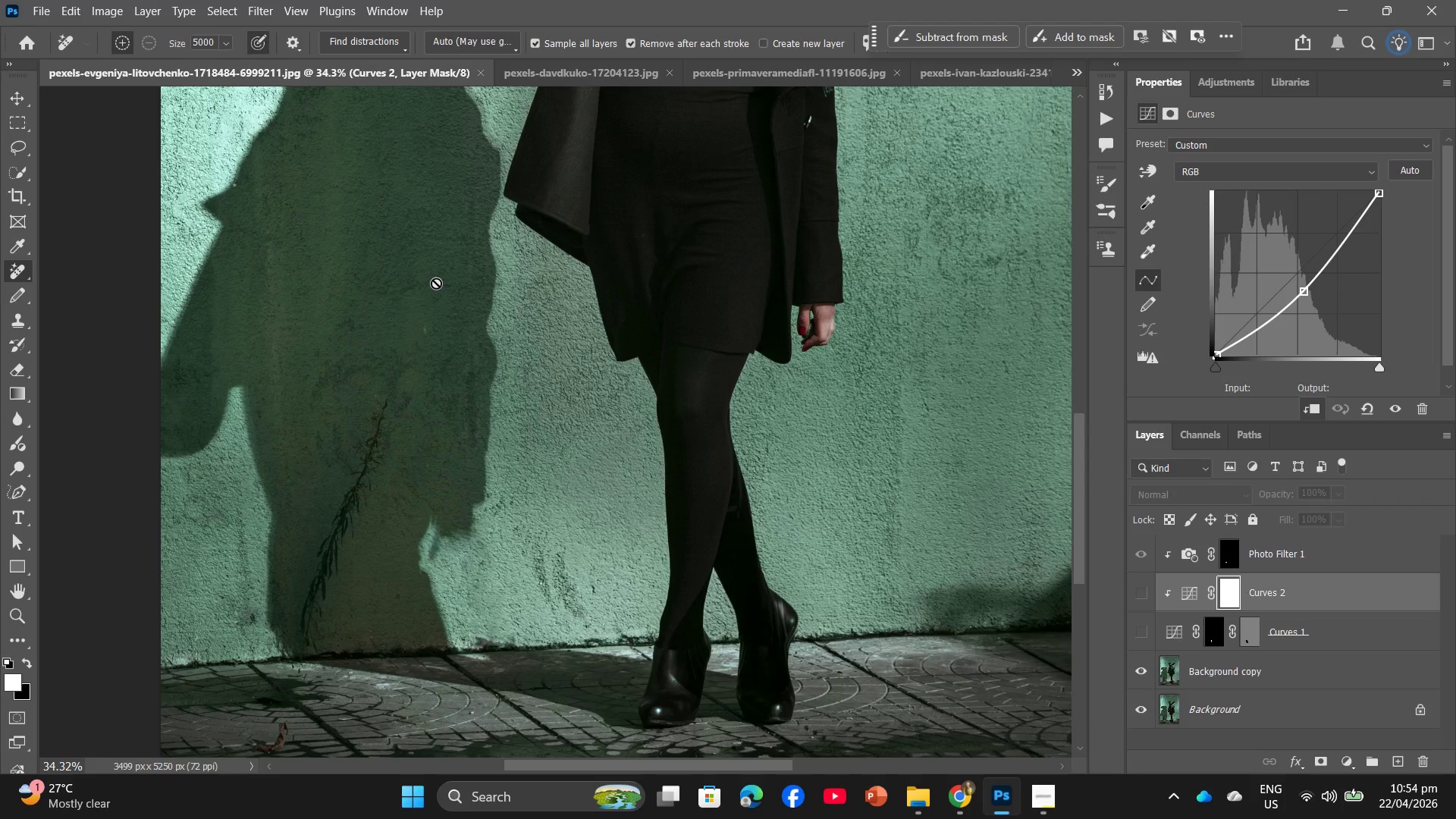 
hold_key(key=AltLeft, duration=0.94)
scroll: coordinate [436, 283], scroll_direction: down, amount: 5.0
 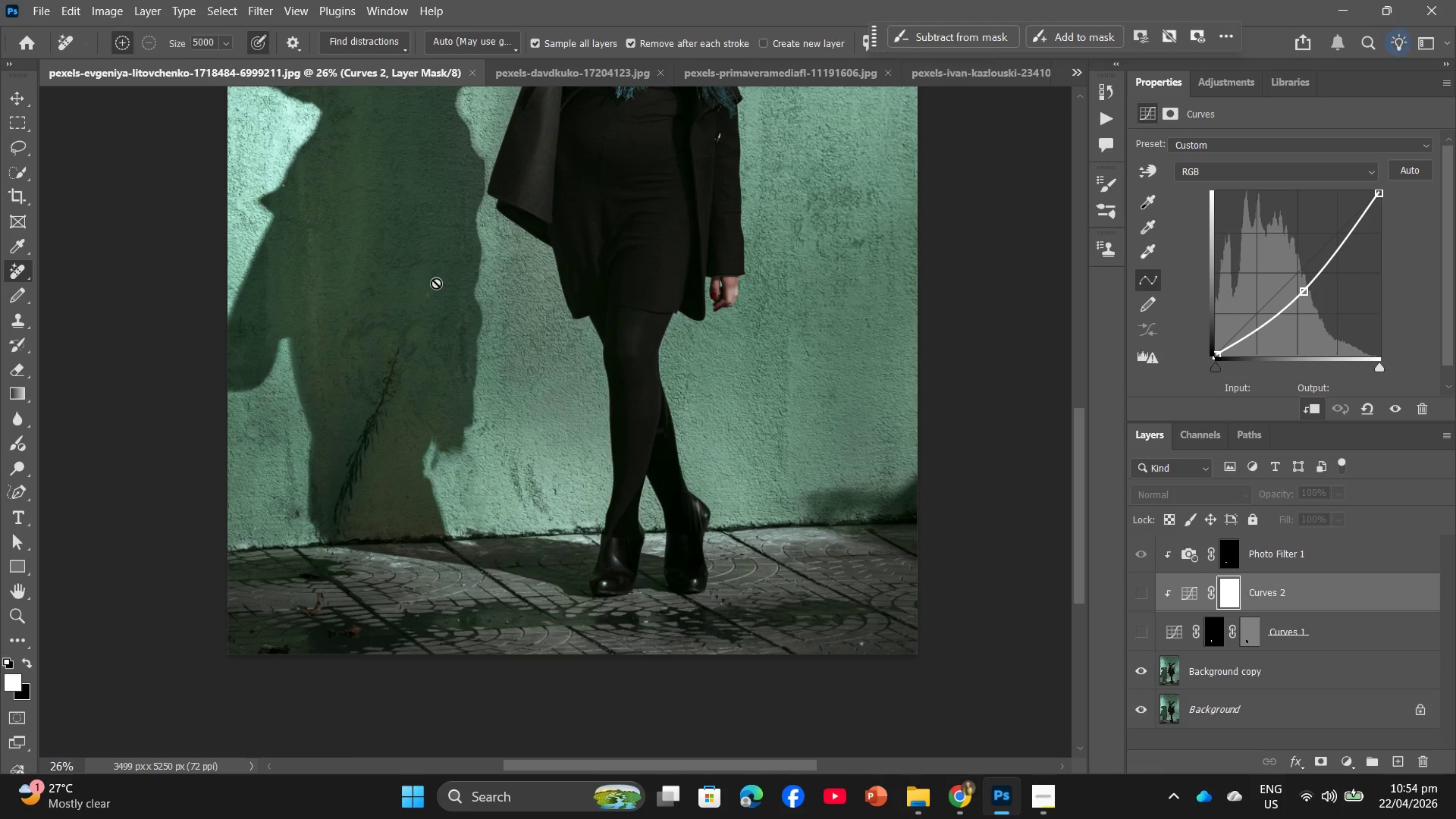 
left_click([584, 85])
 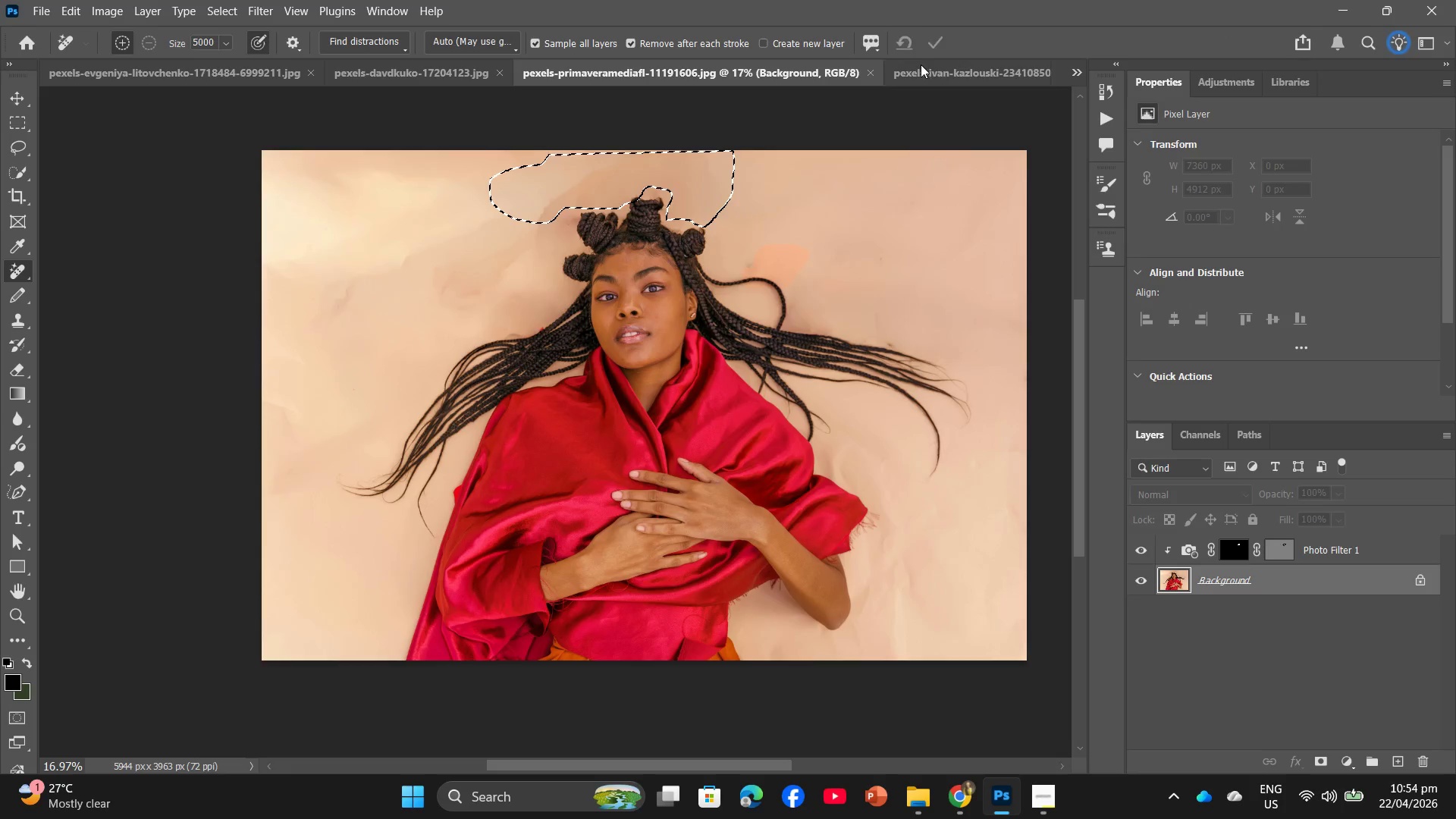 
scroll: coordinate [295, 191], scroll_direction: up, amount: 6.0
 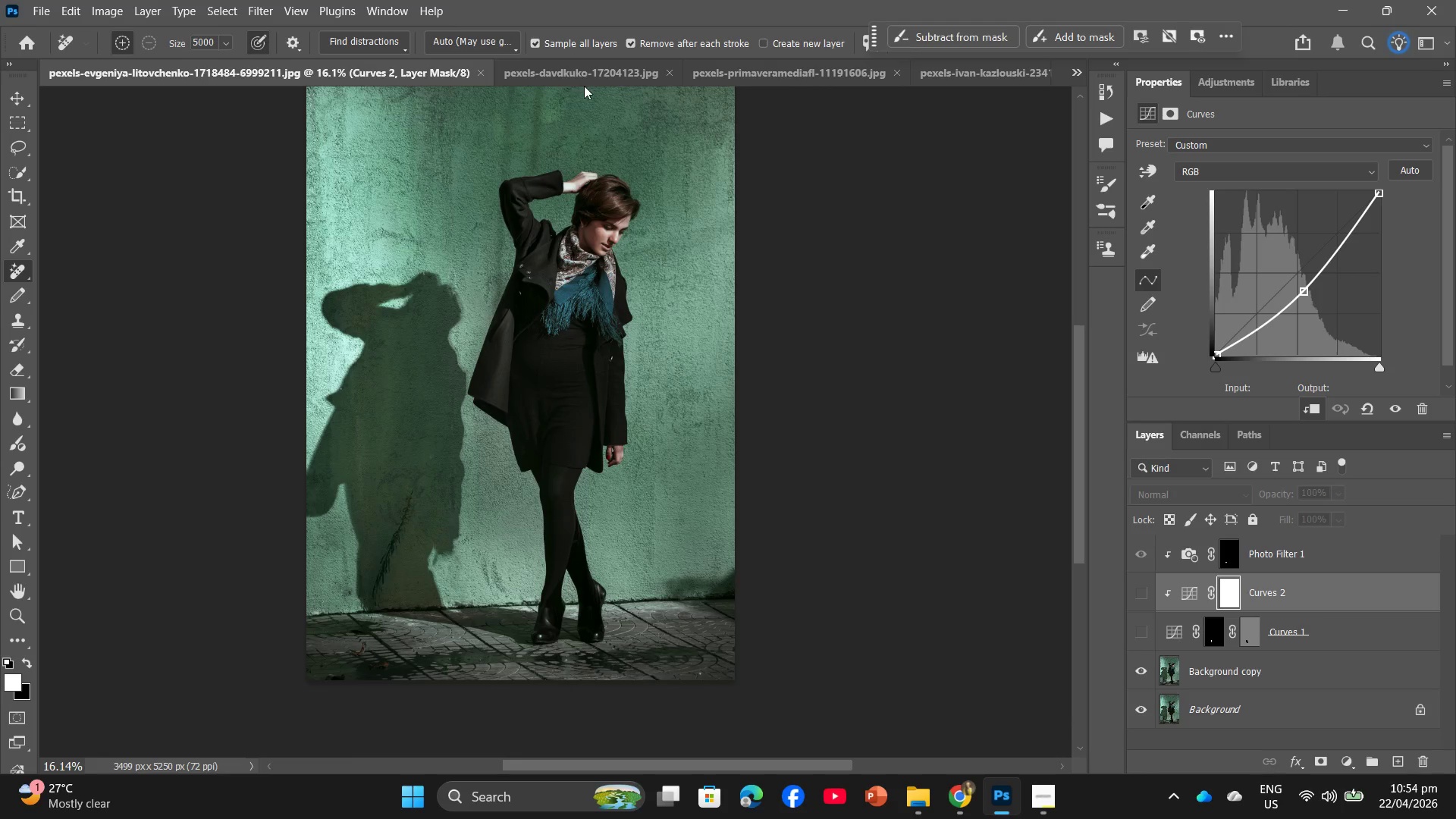 
left_click([943, 72])
 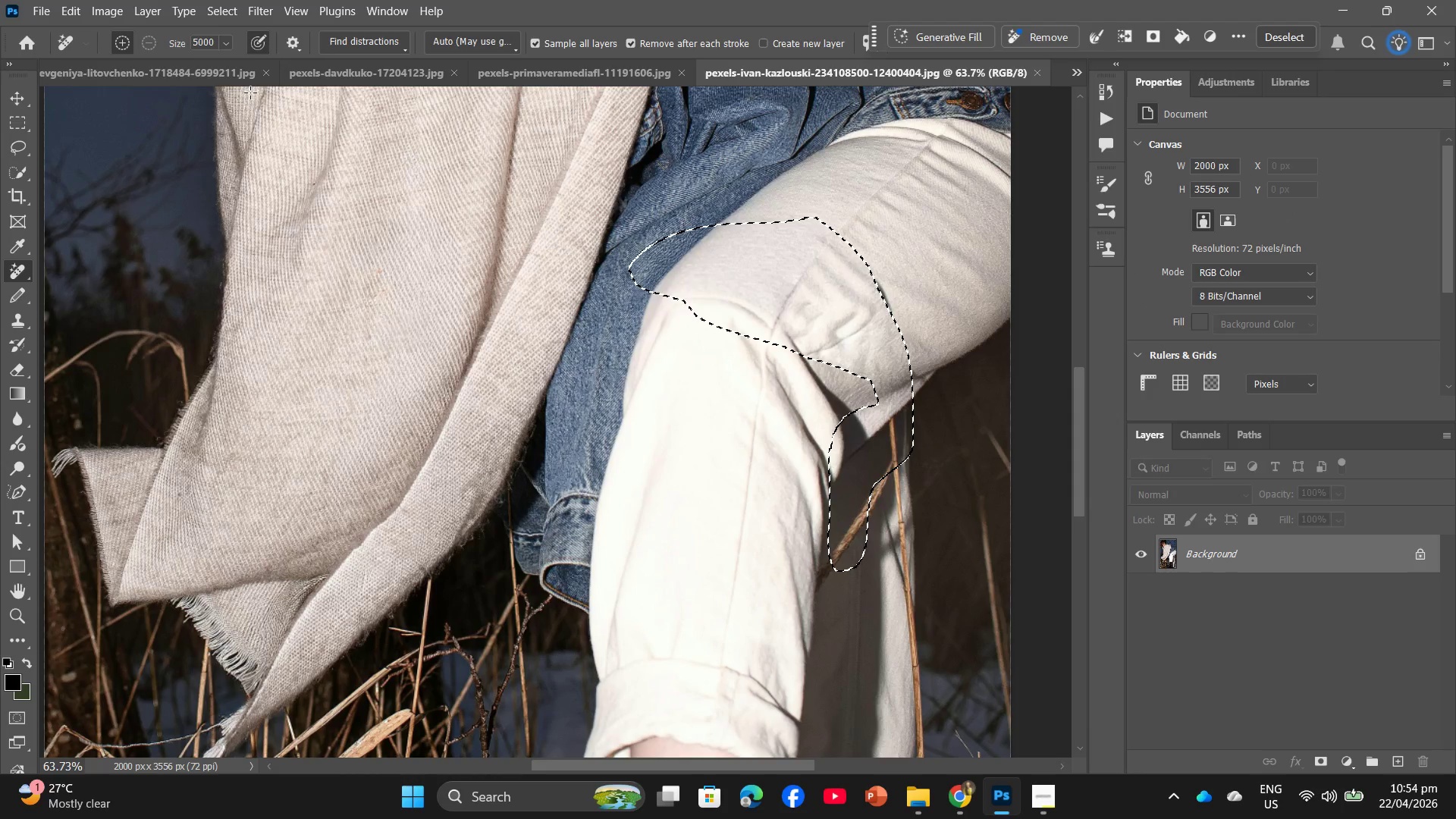 
left_click([130, 74])
 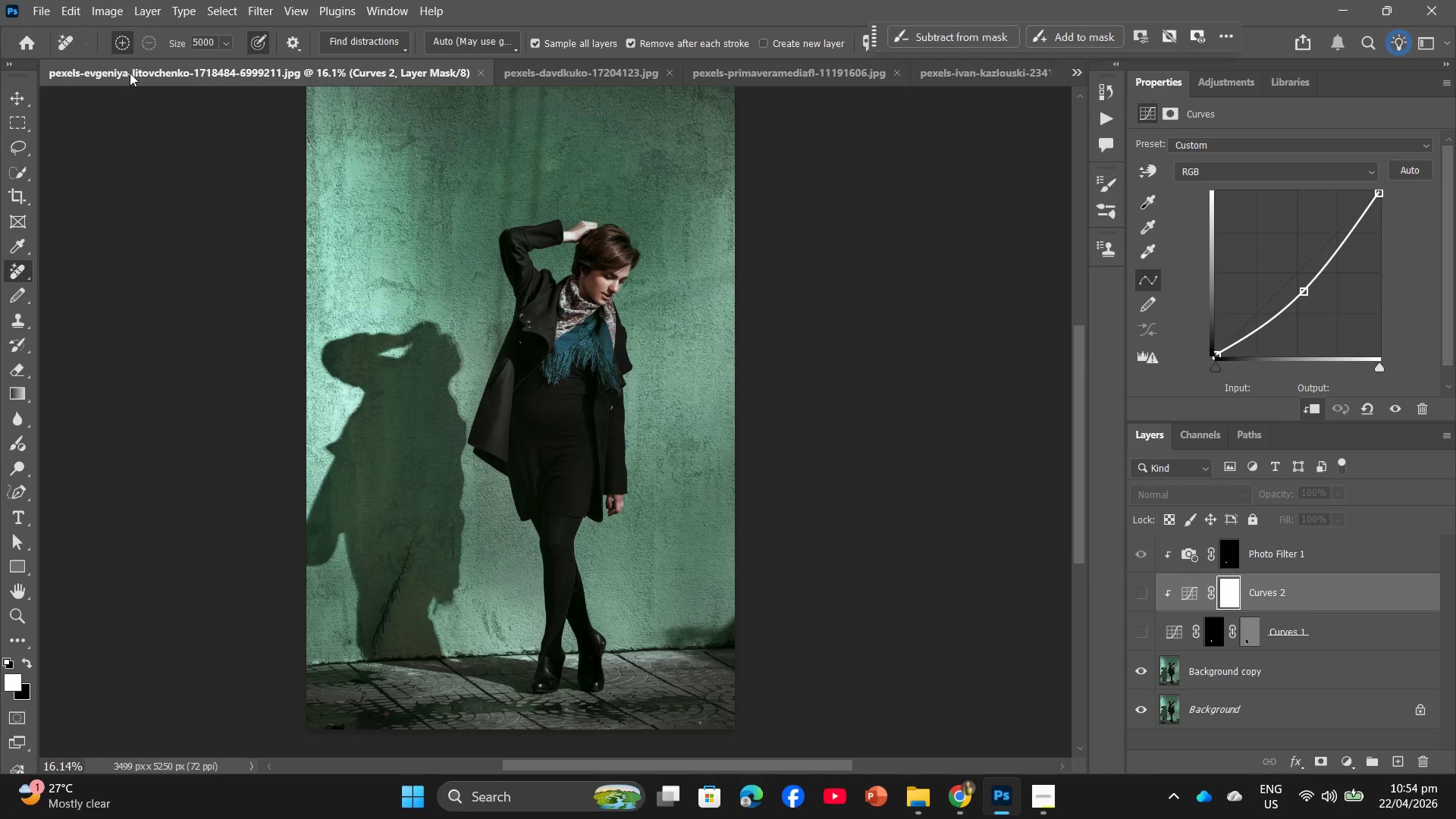 
left_click([130, 73])
 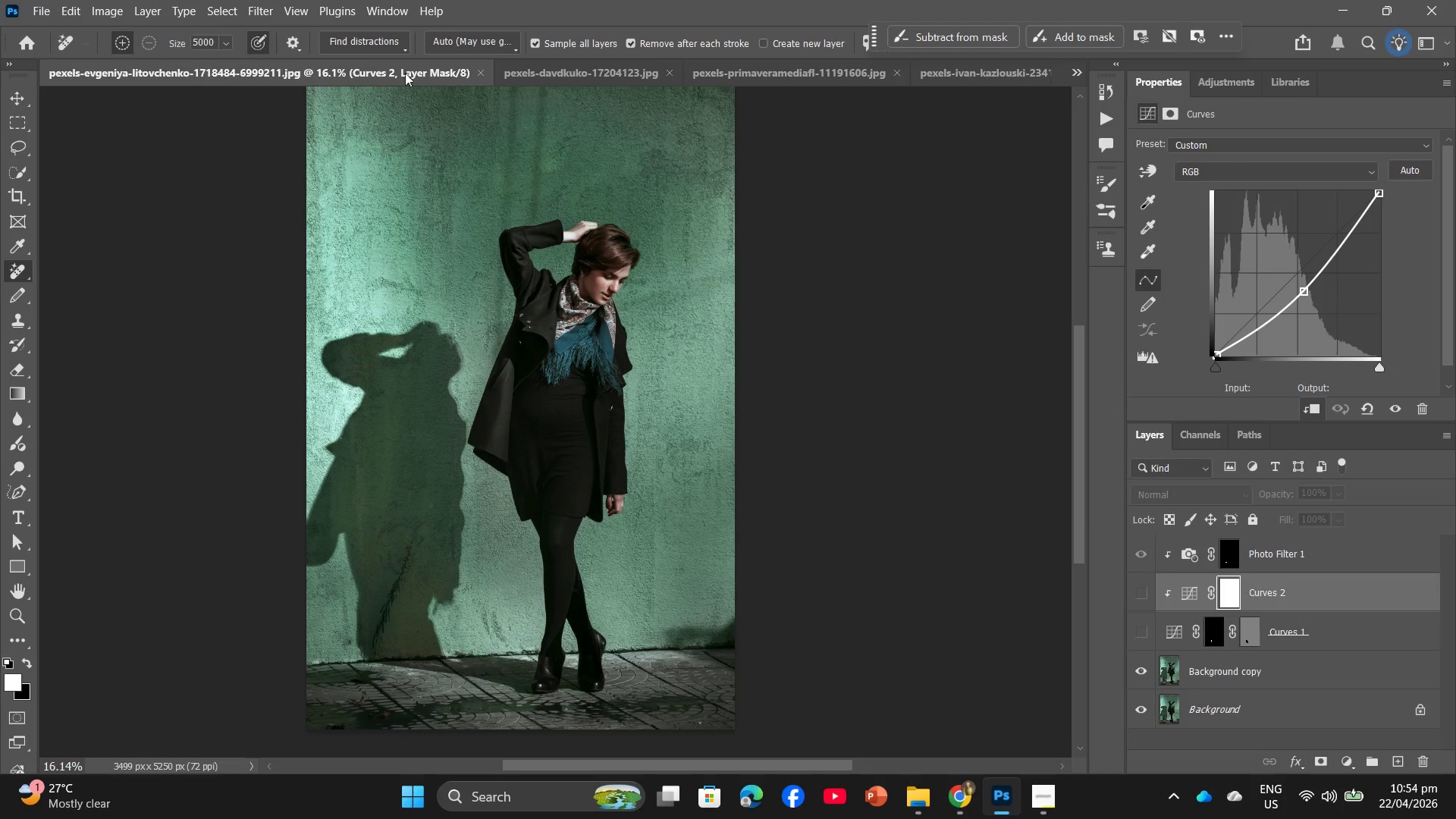 
left_click([580, 73])
 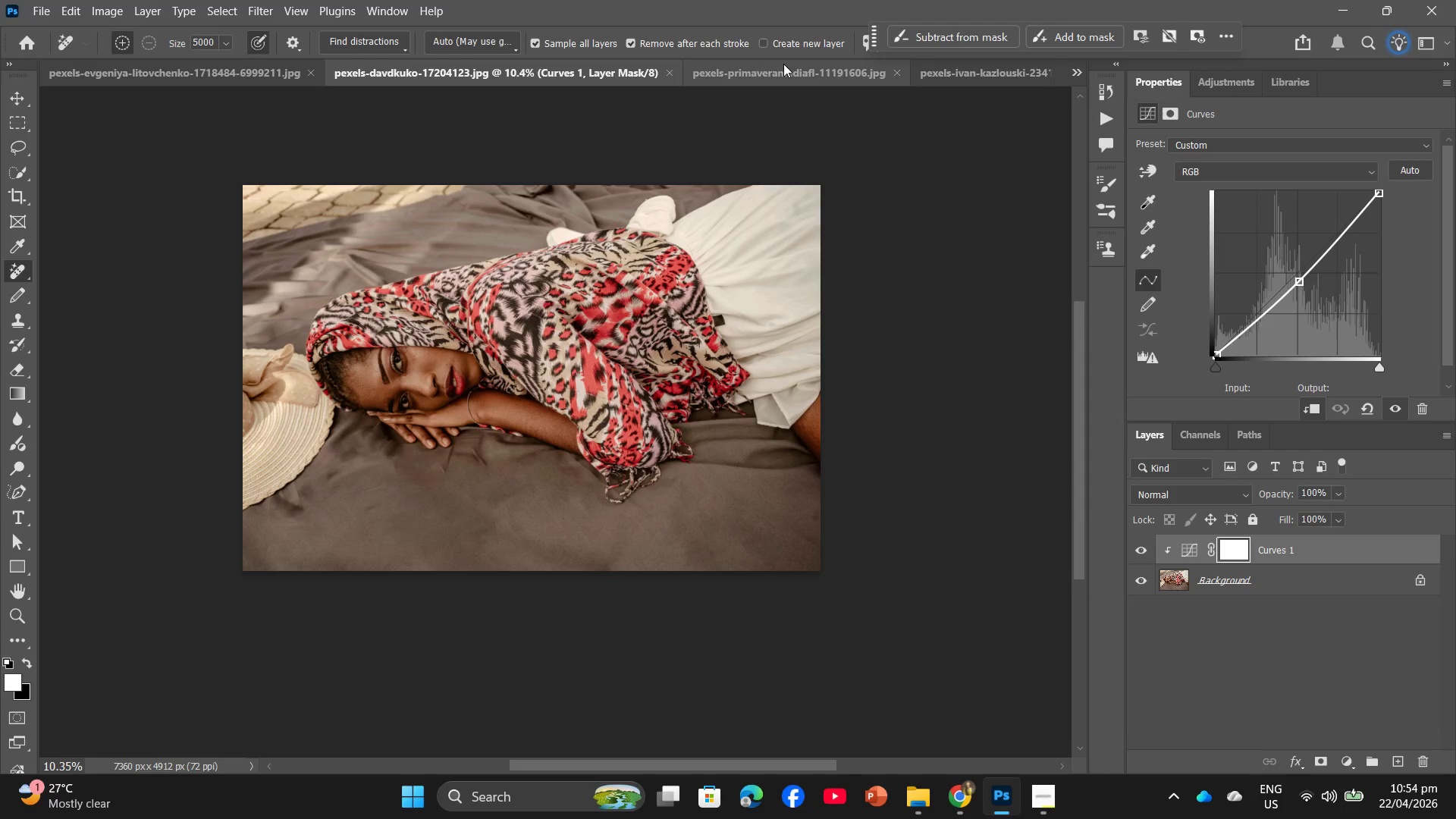 
left_click([783, 64])
 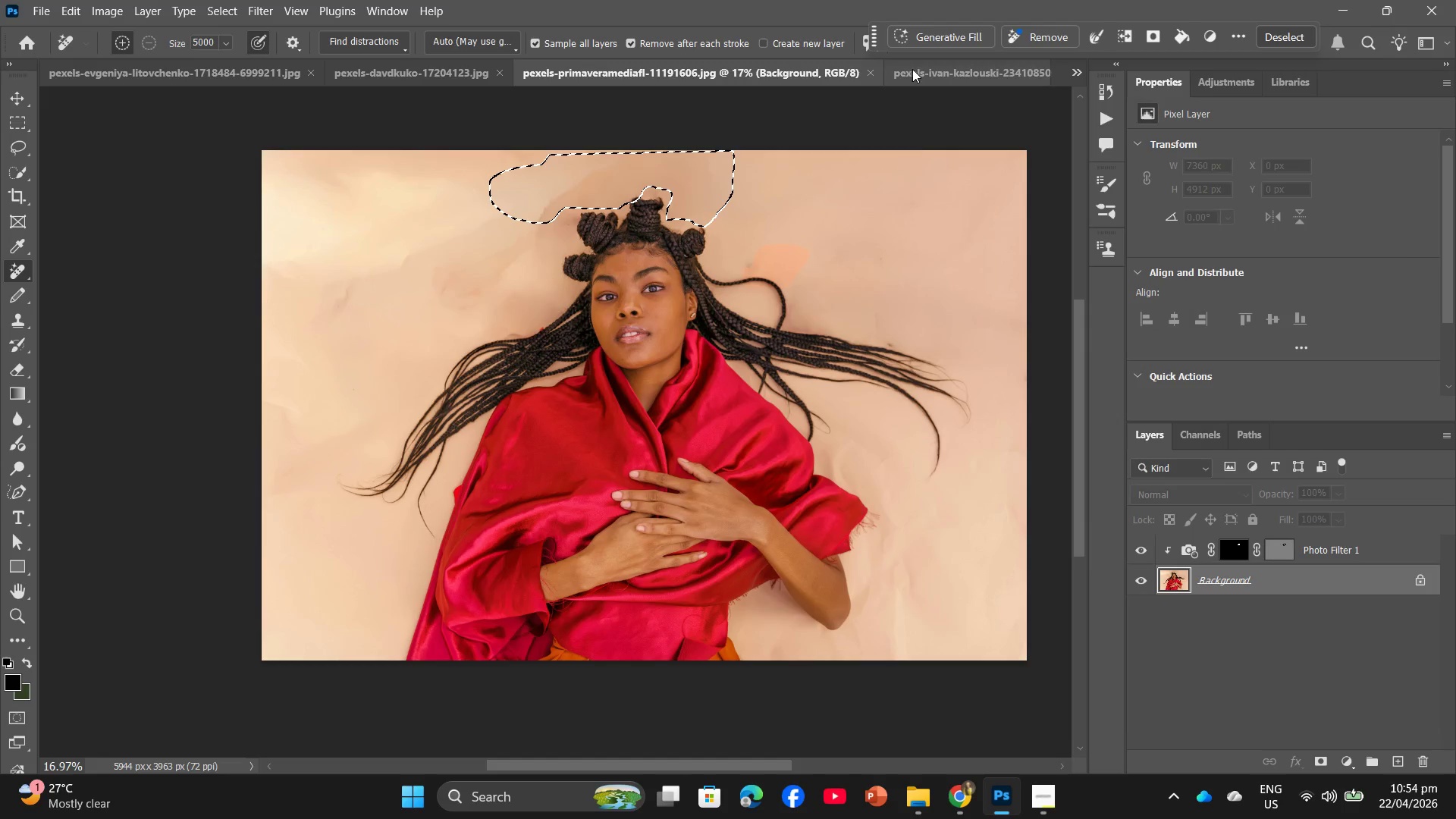 
left_click([913, 69])
 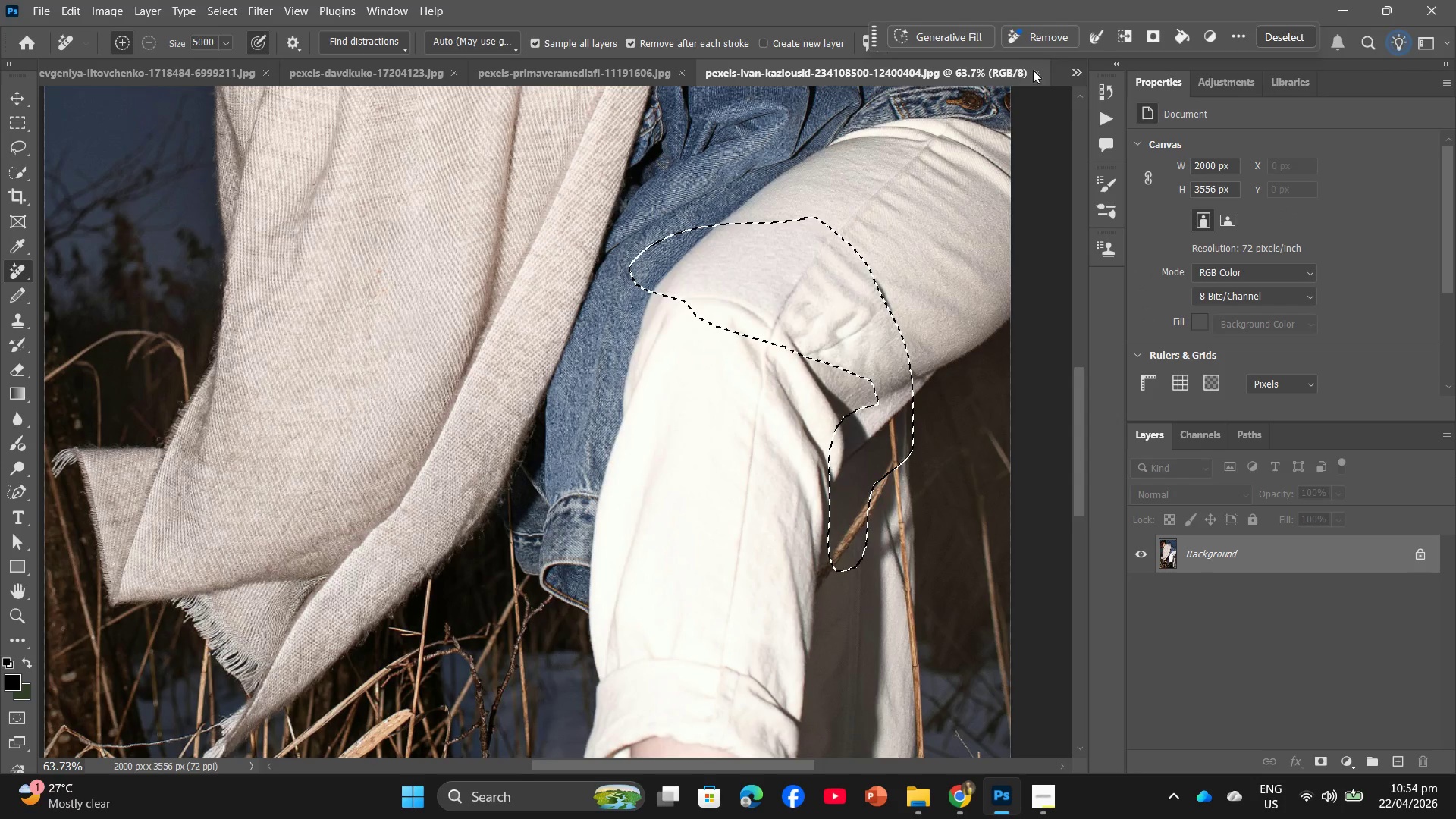 
left_click([1062, 68])
 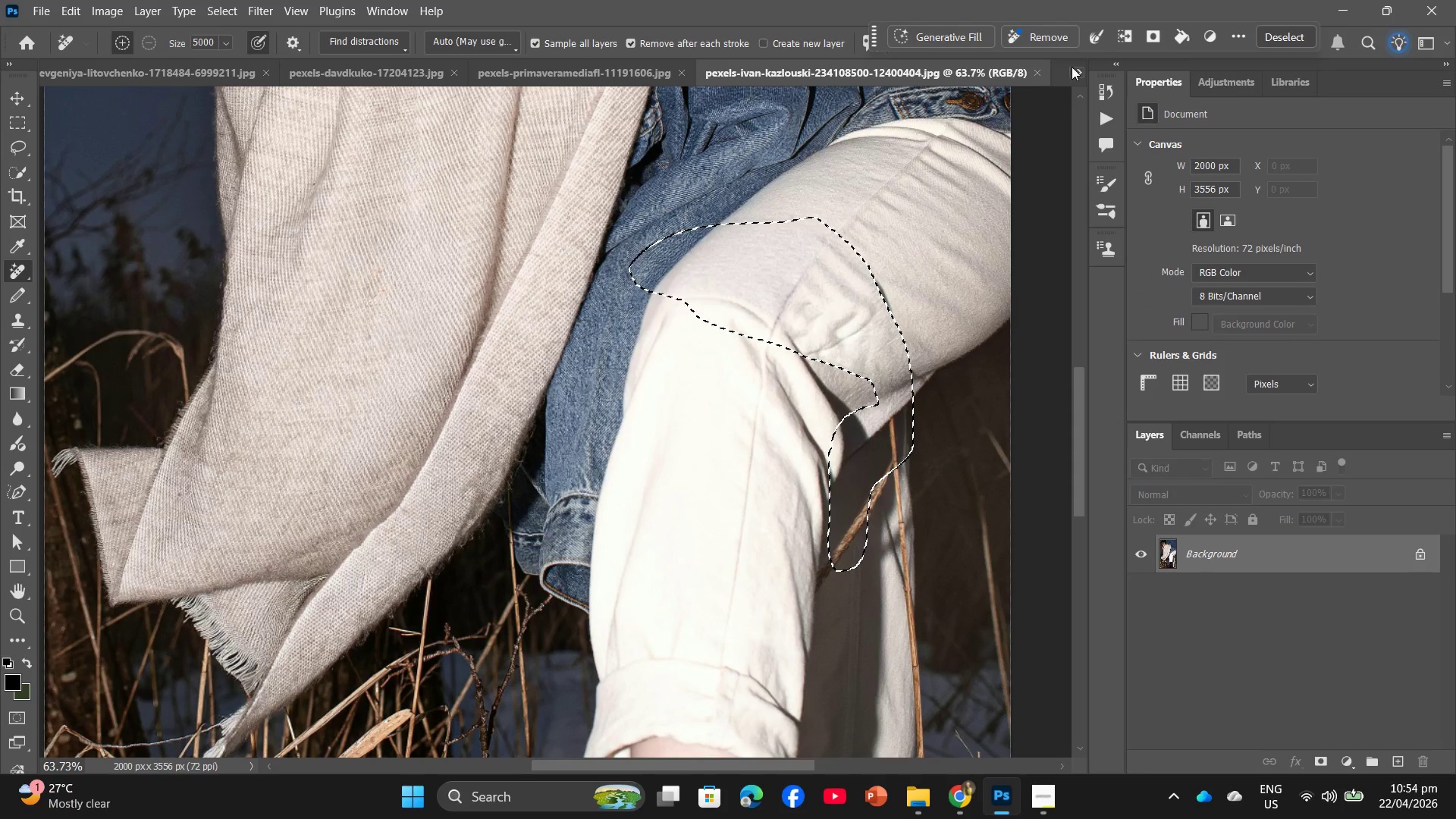 
left_click([1072, 67])
 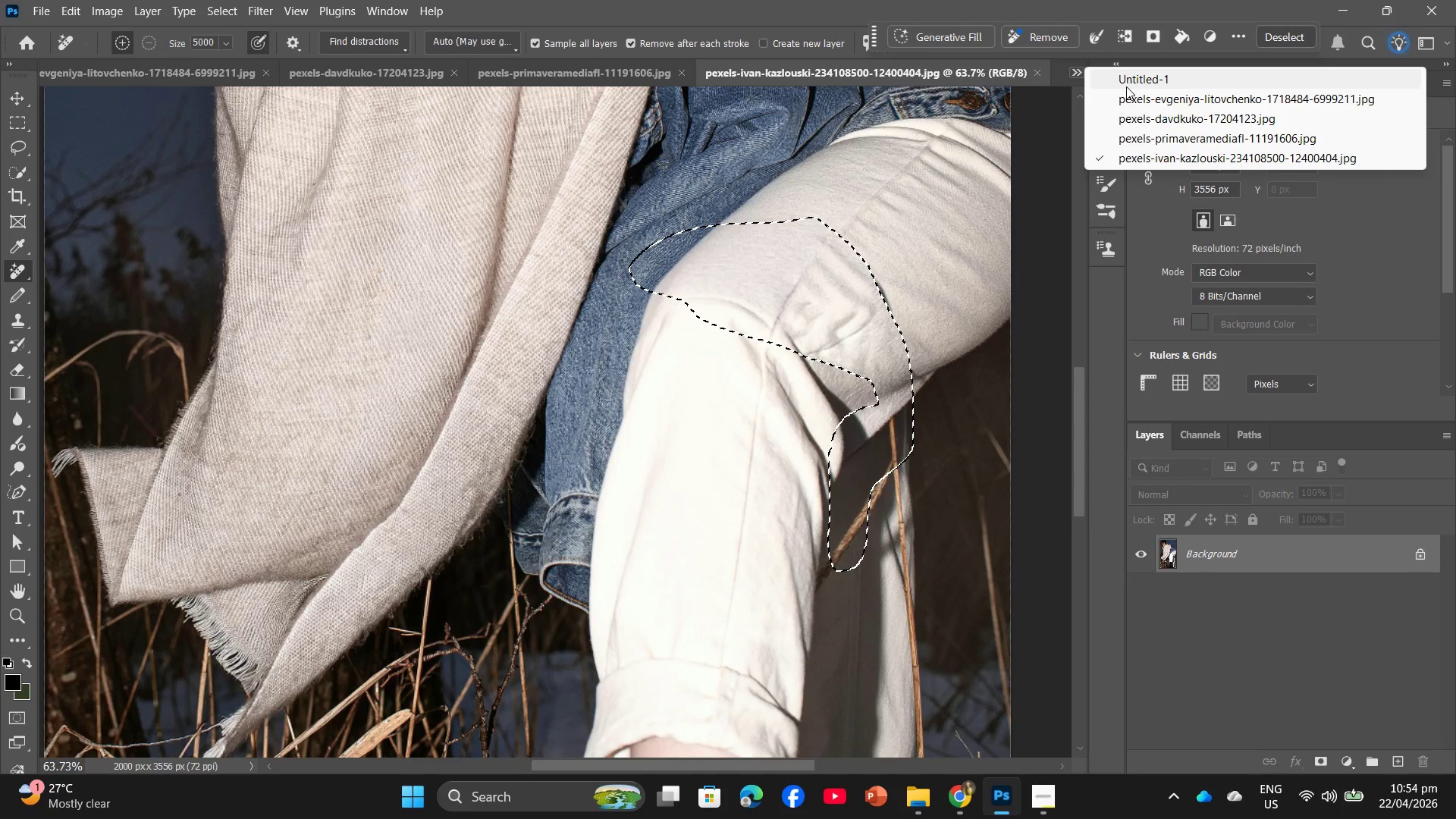 
left_click([1131, 99])
 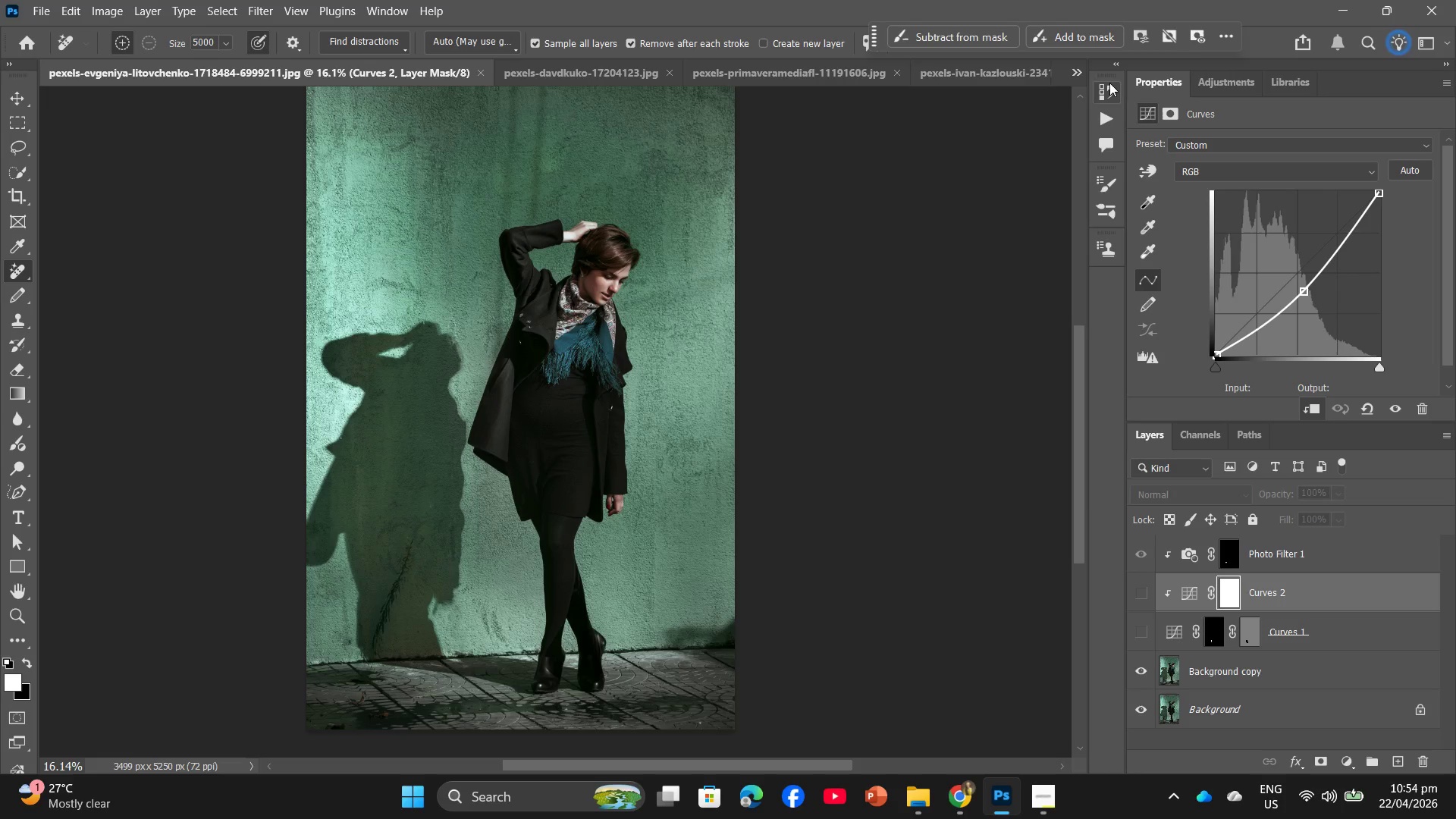 
left_click([1067, 72])
 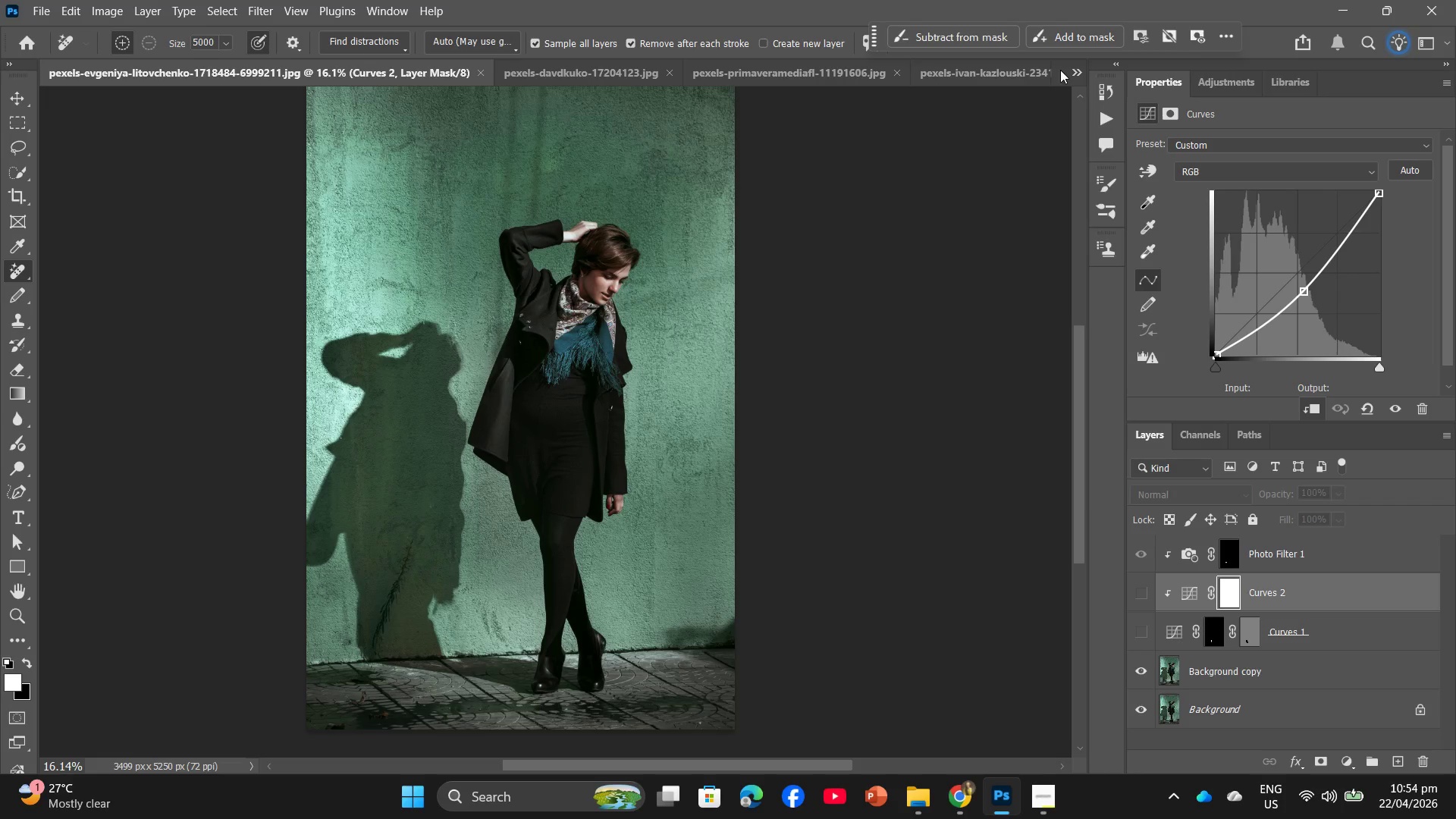 
left_click([1081, 72])
 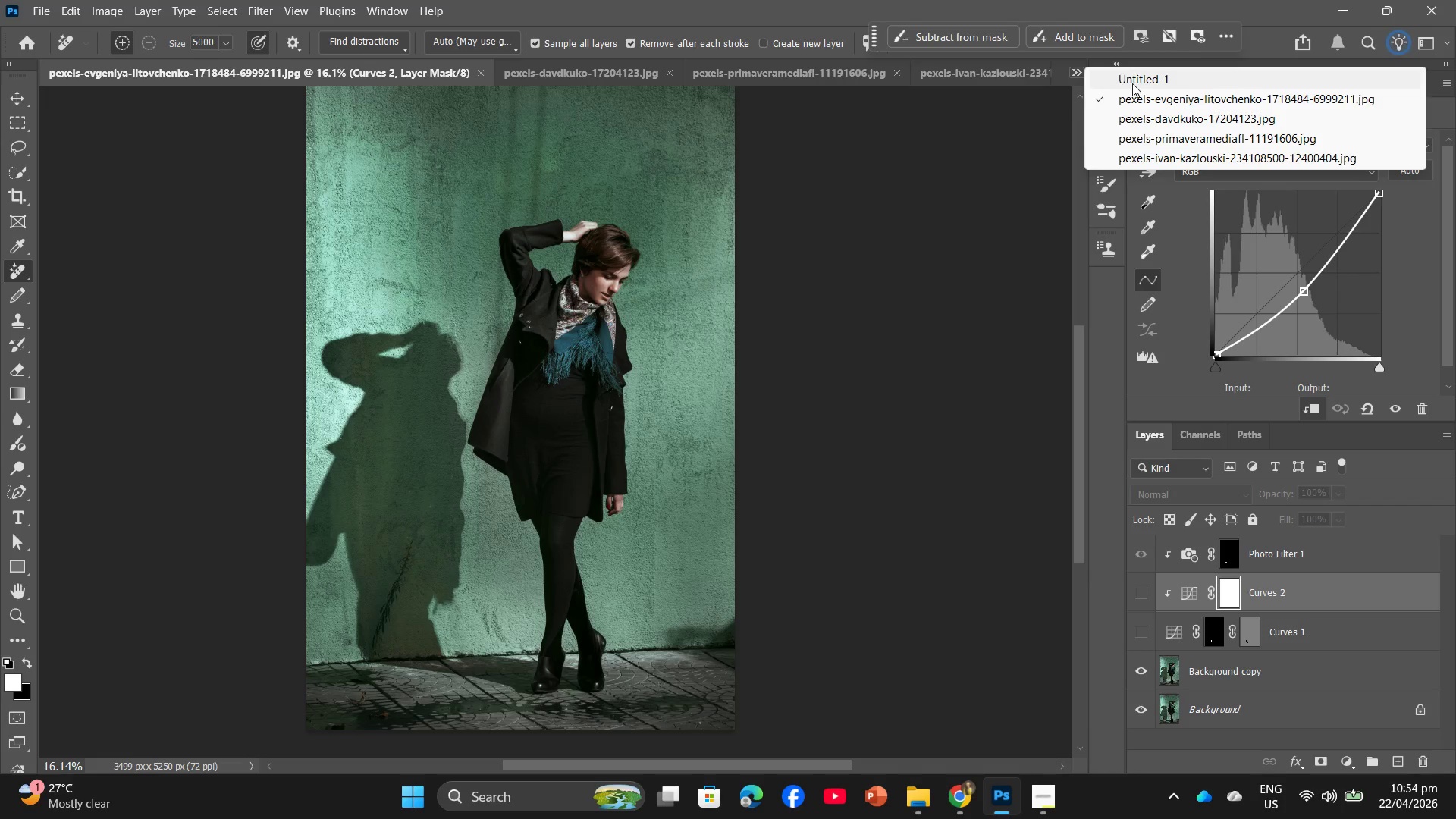 
left_click([1132, 83])
 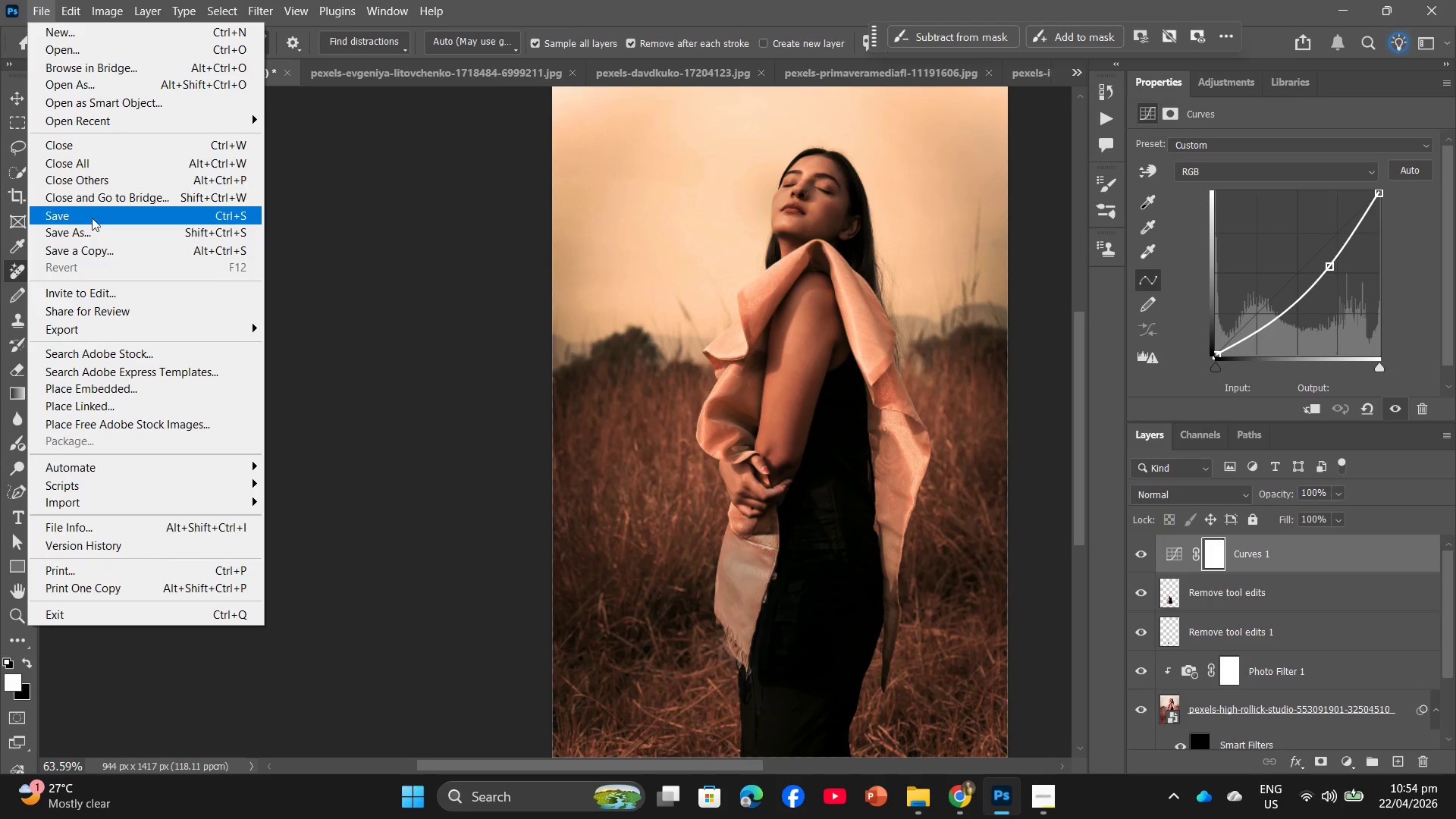 
left_click([107, 235])
 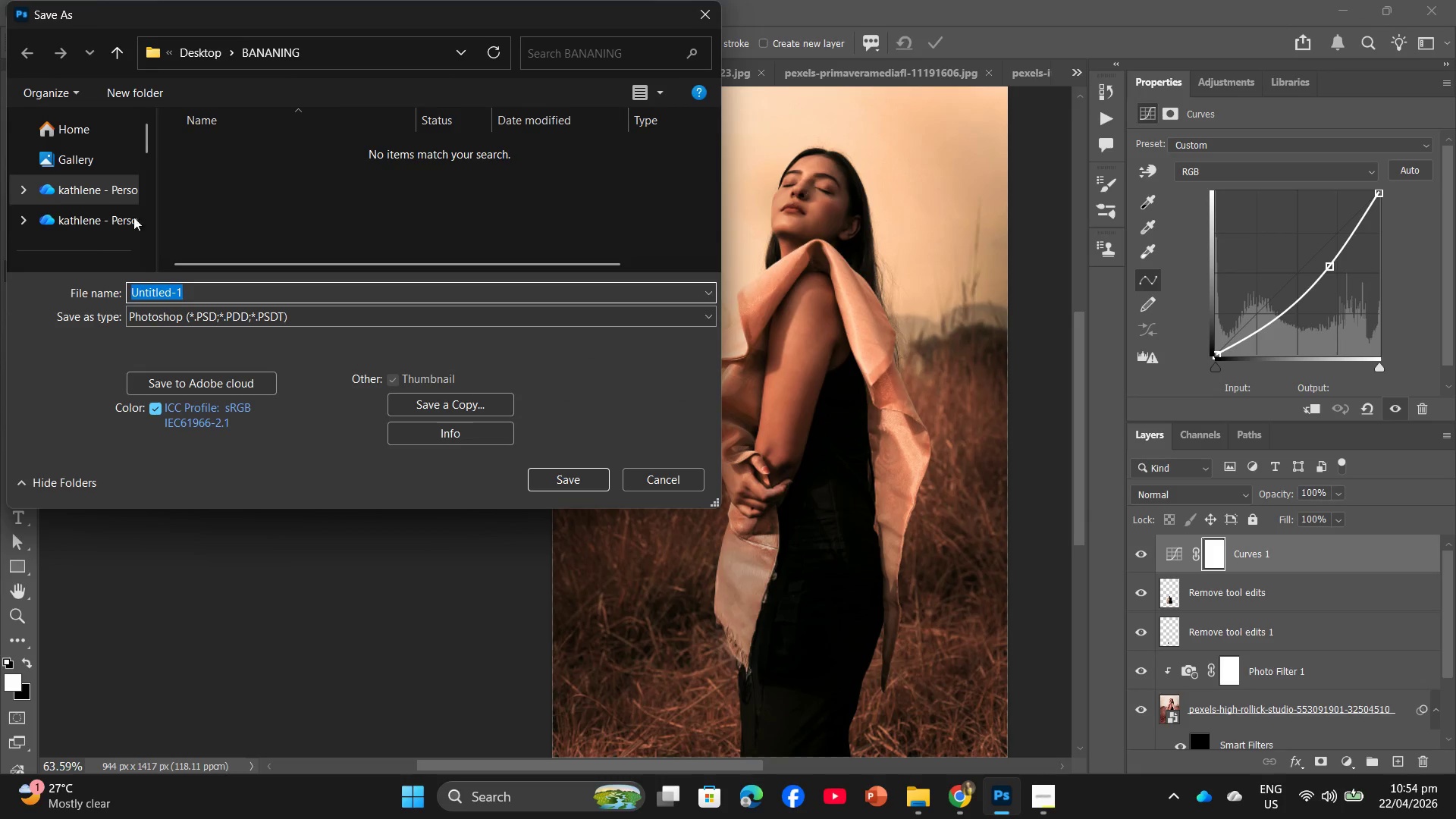 
scroll: coordinate [85, 188], scroll_direction: down, amount: 1.0
 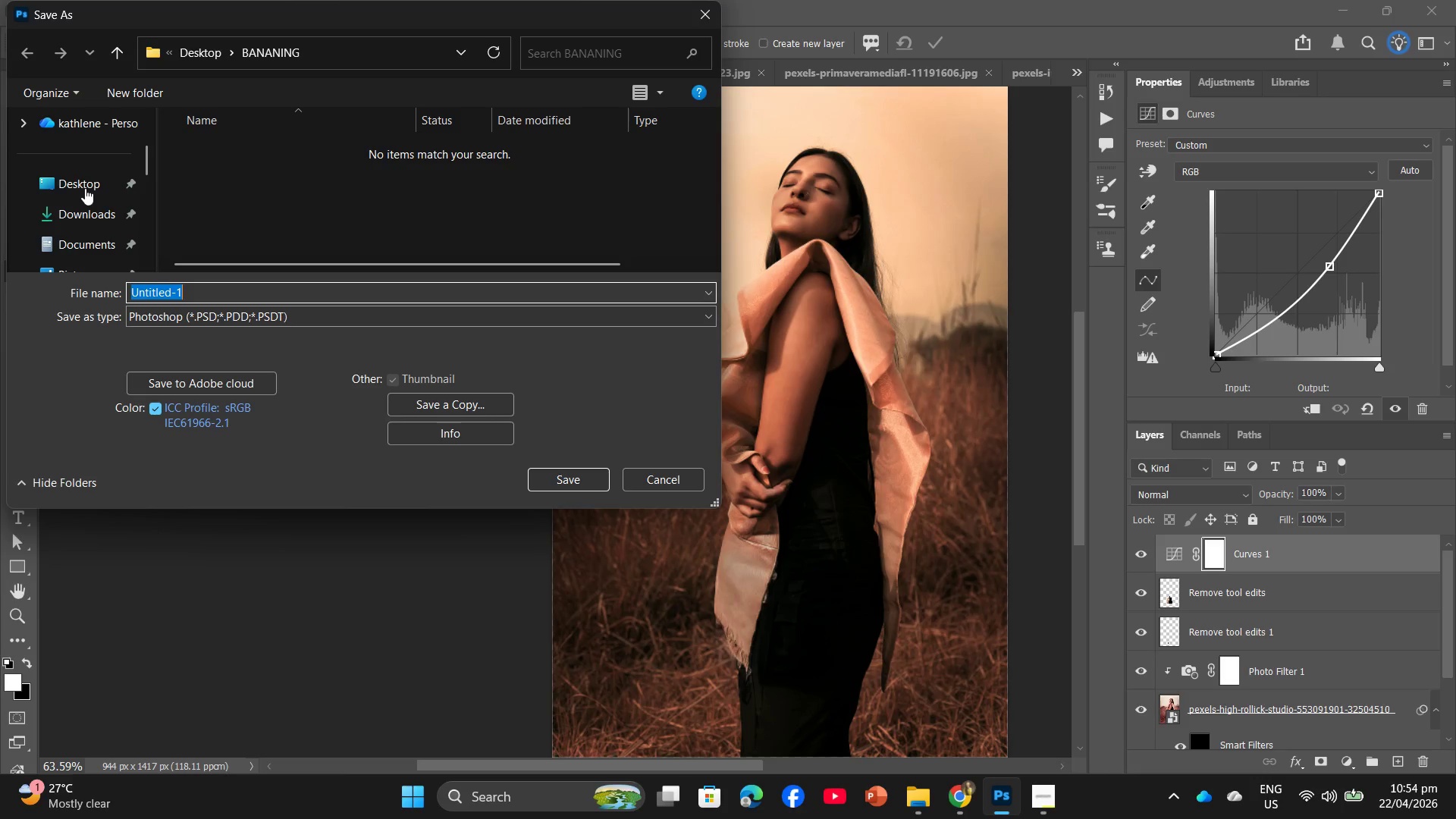 
left_click([85, 188])
 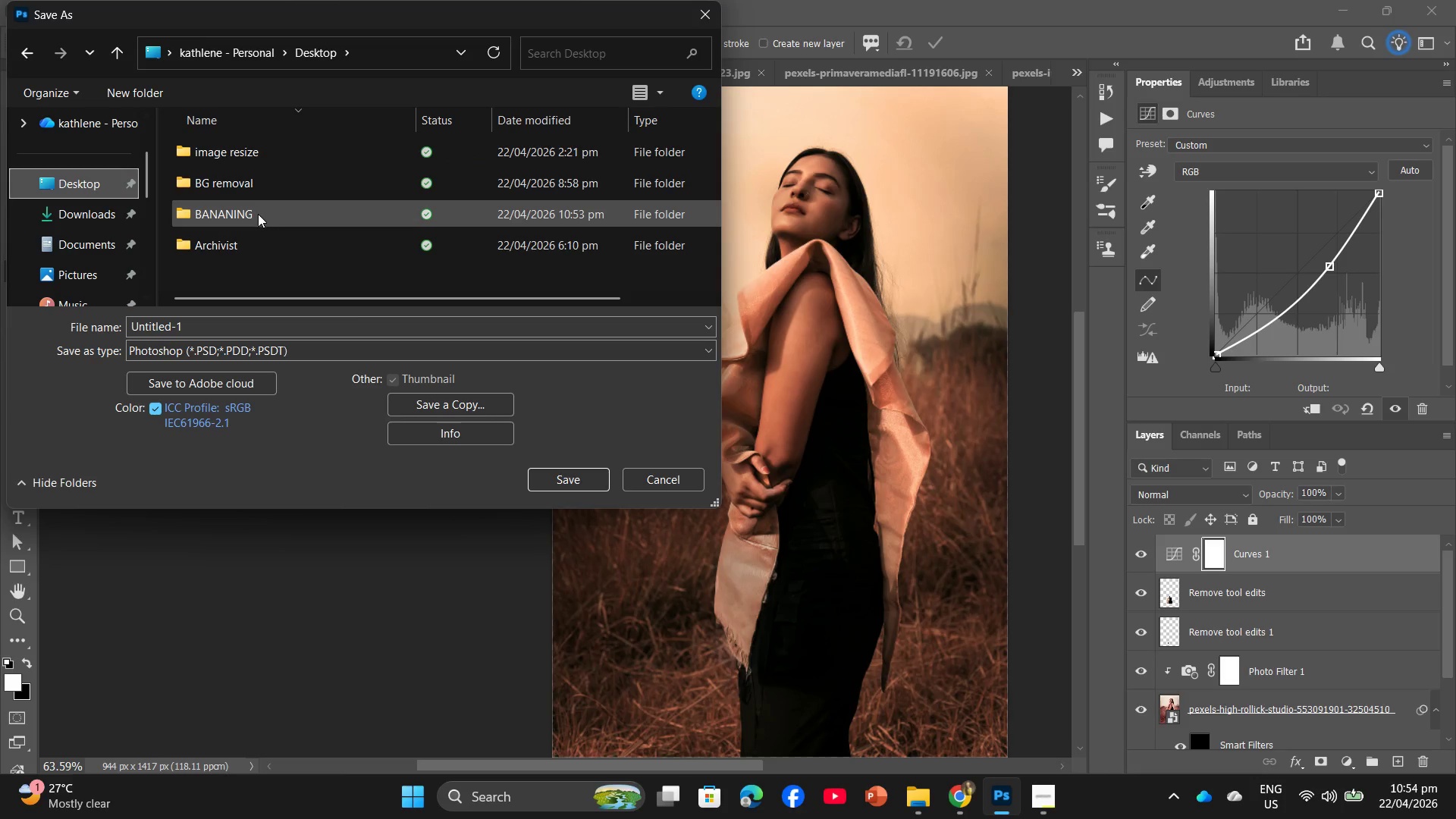 
double_click([258, 214])
 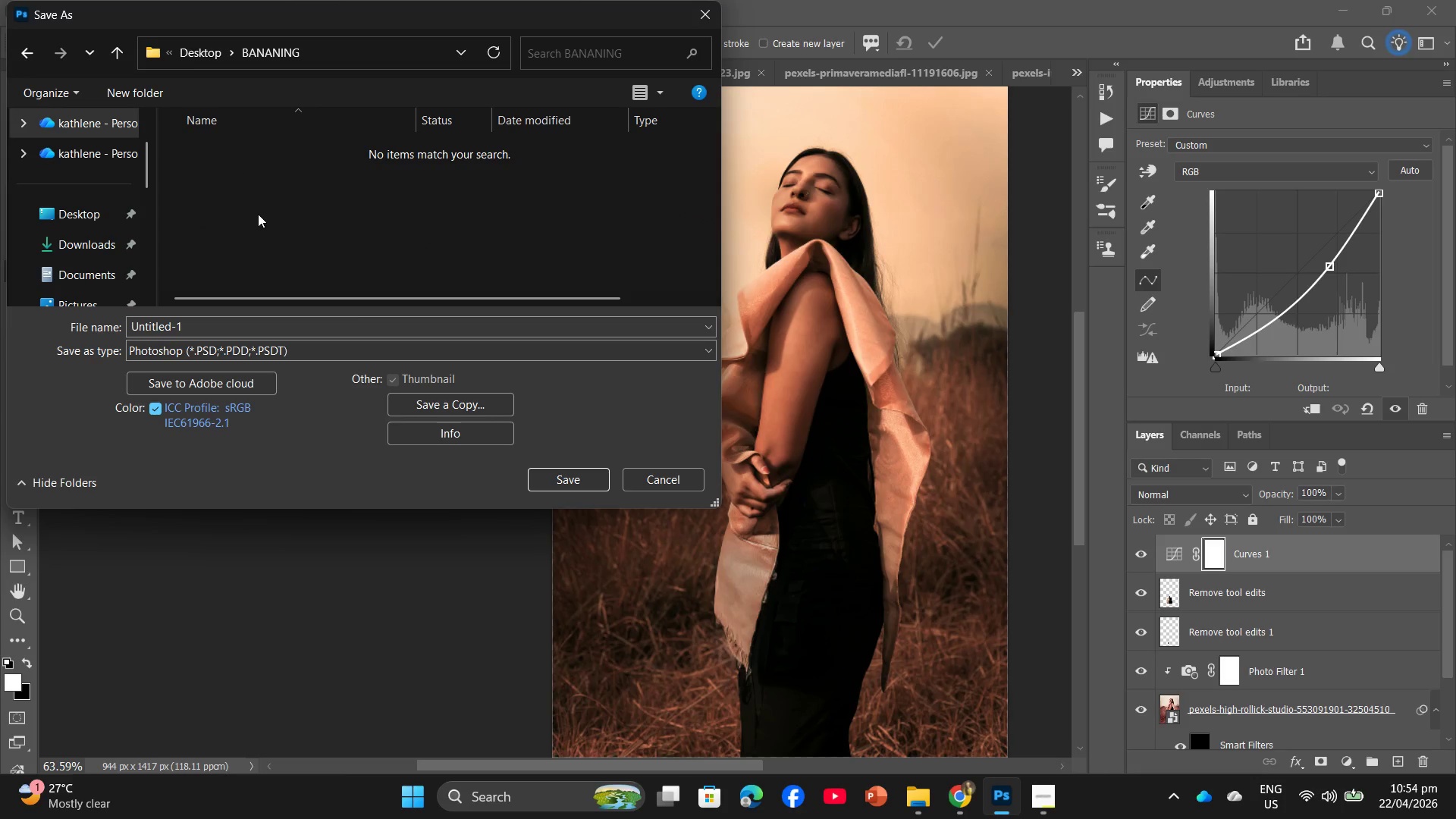 
triple_click([258, 214])
 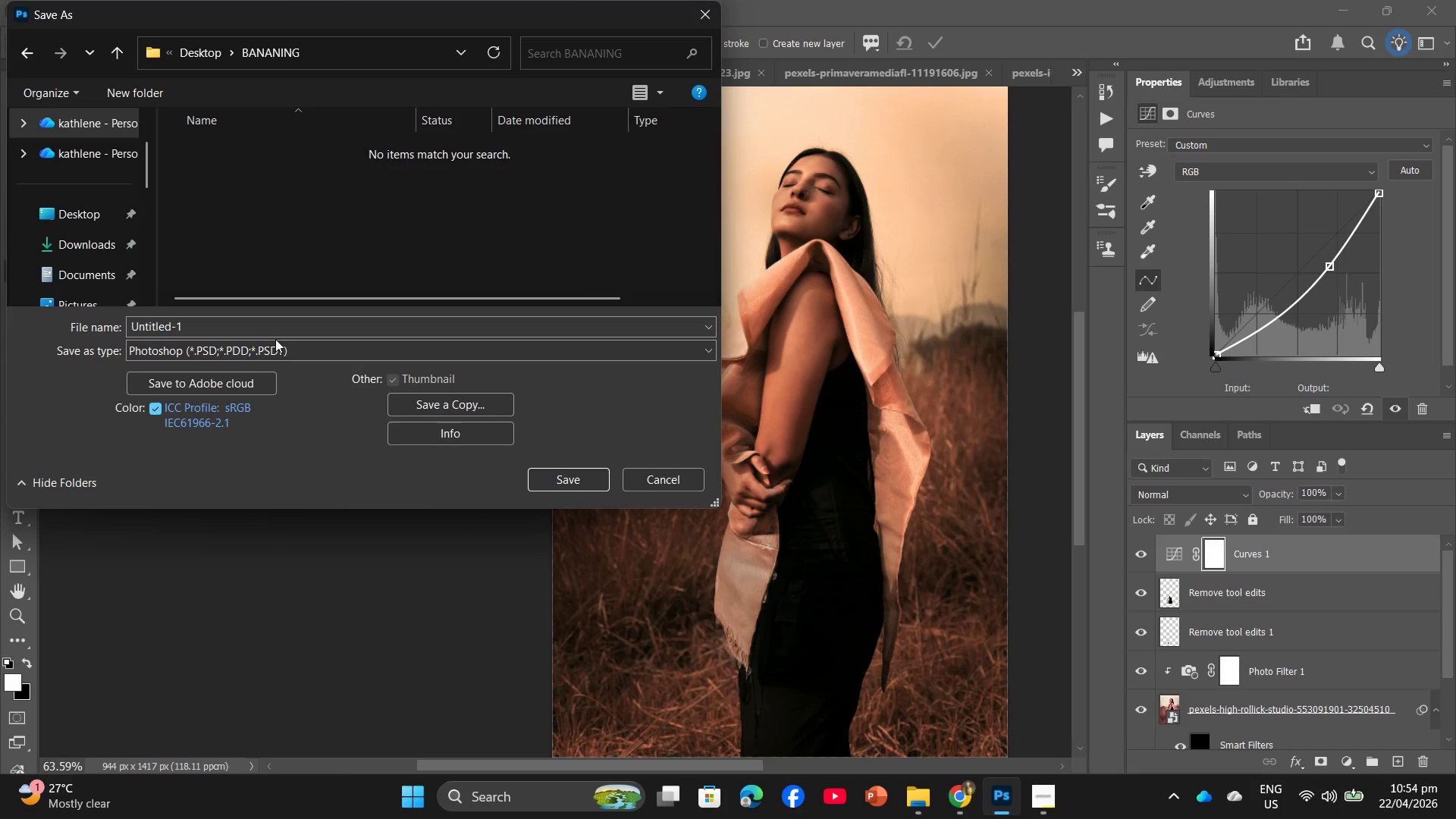 
wait(12.81)
 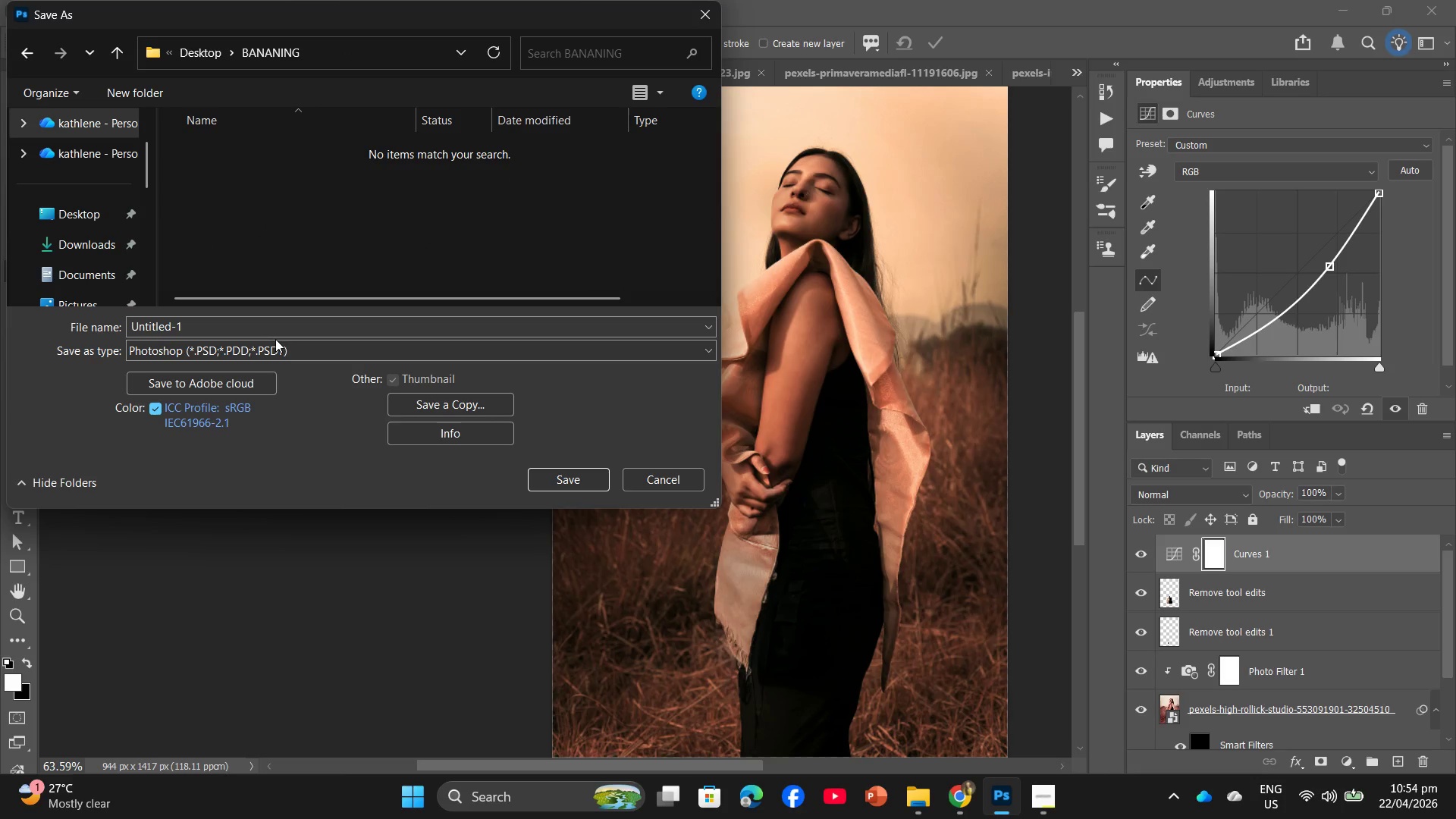 
left_click([345, 353])
 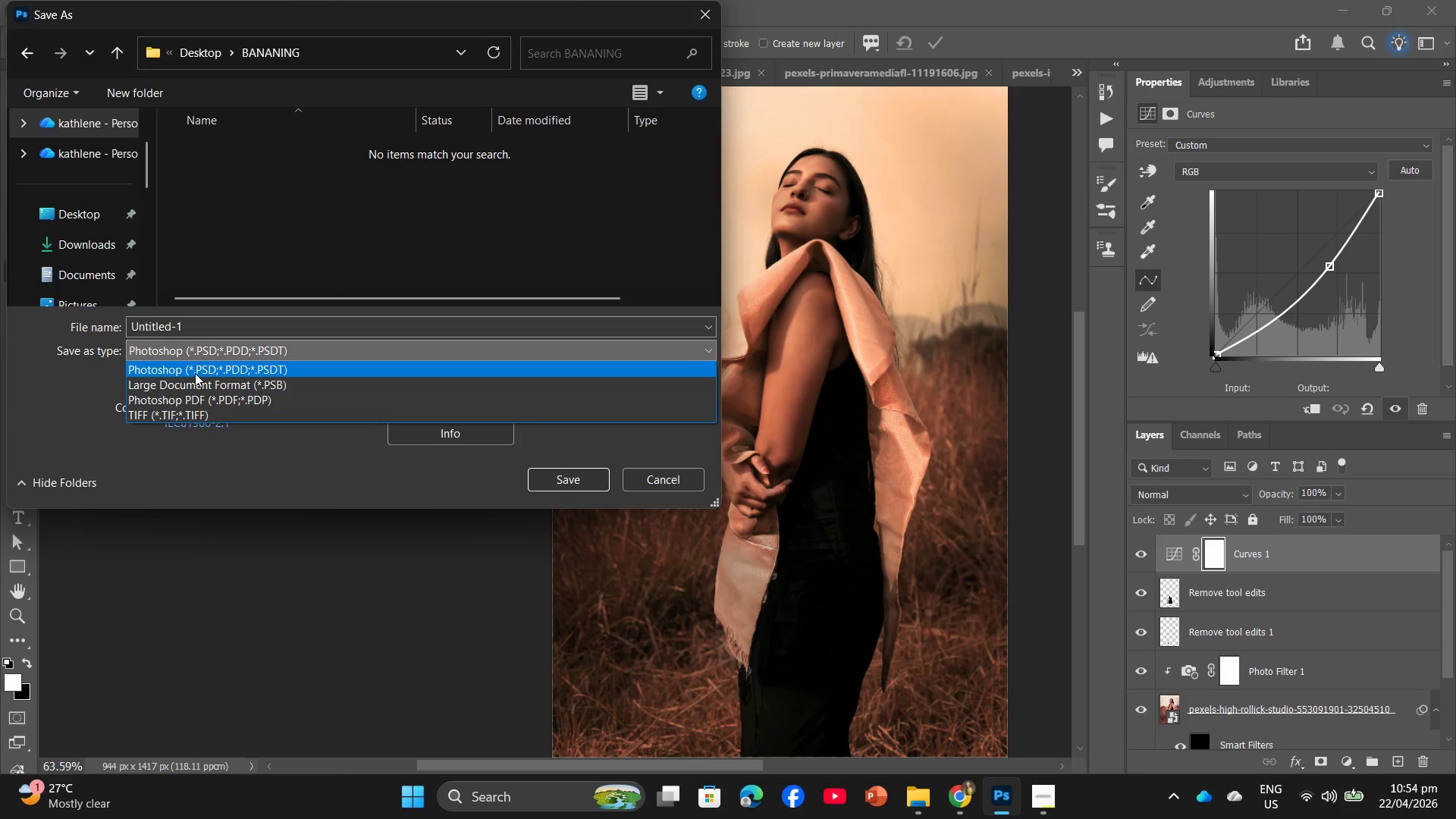 
wait(10.75)
 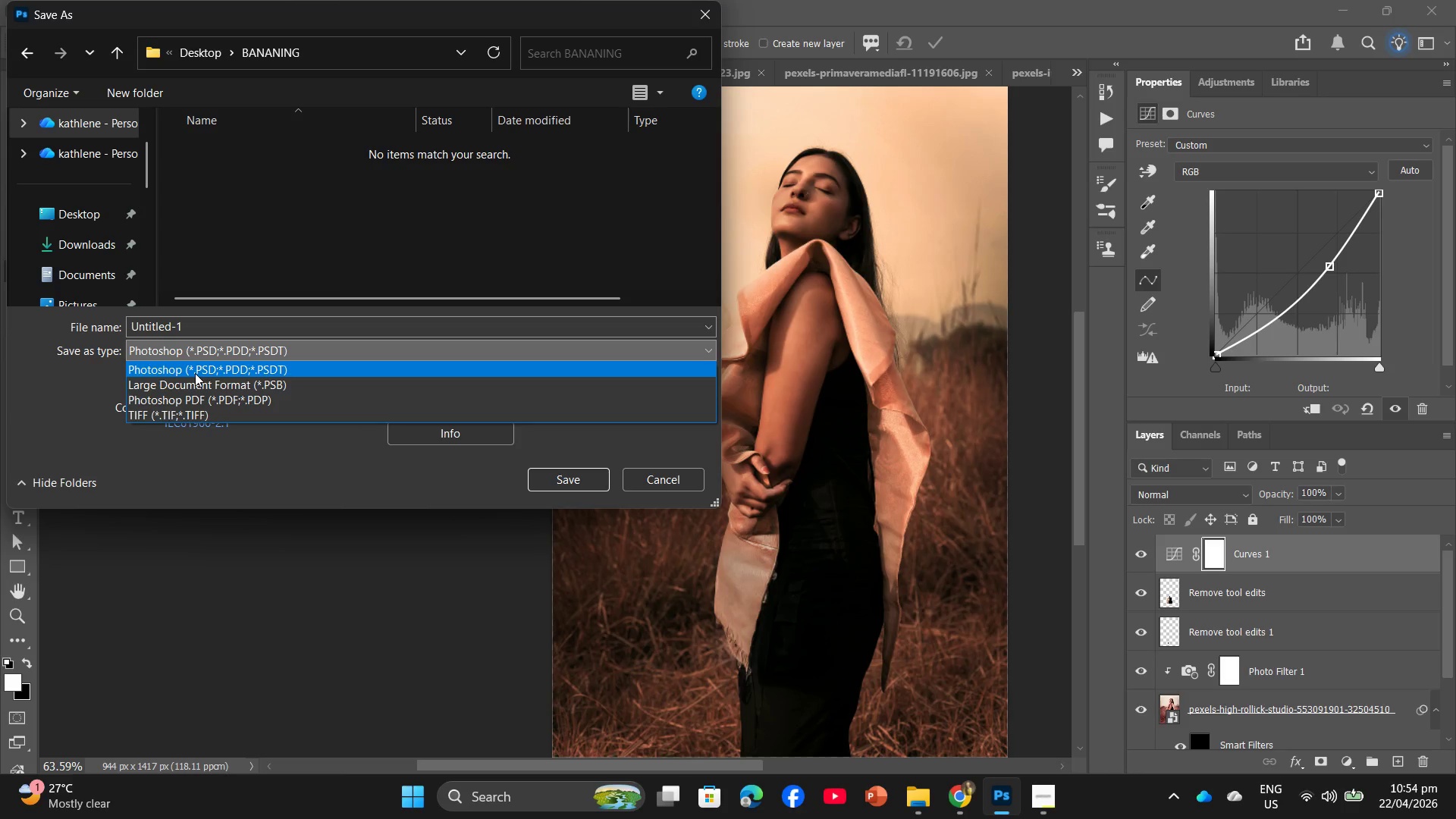 
left_click([198, 358])
 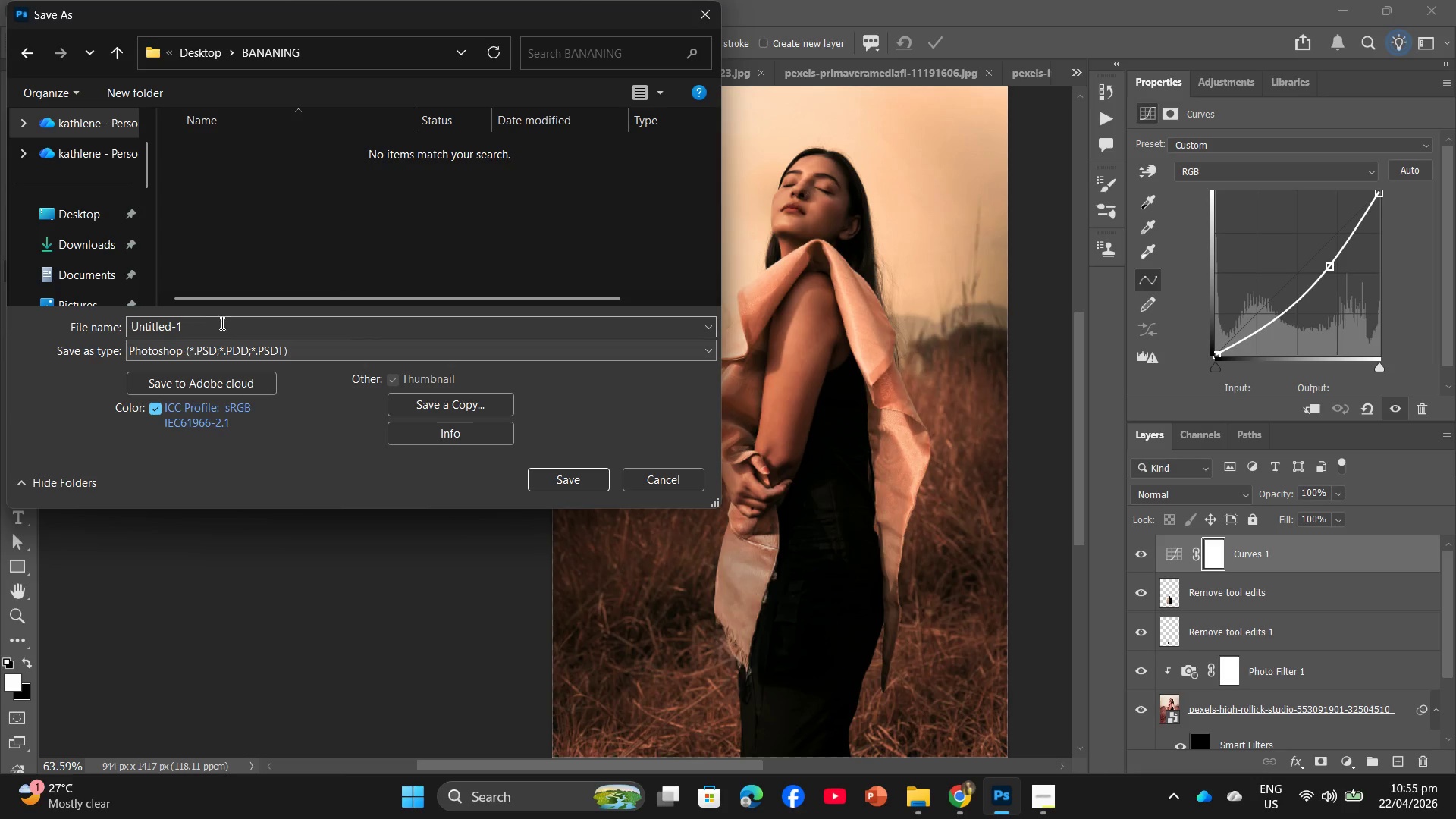 
left_click([221, 319])
 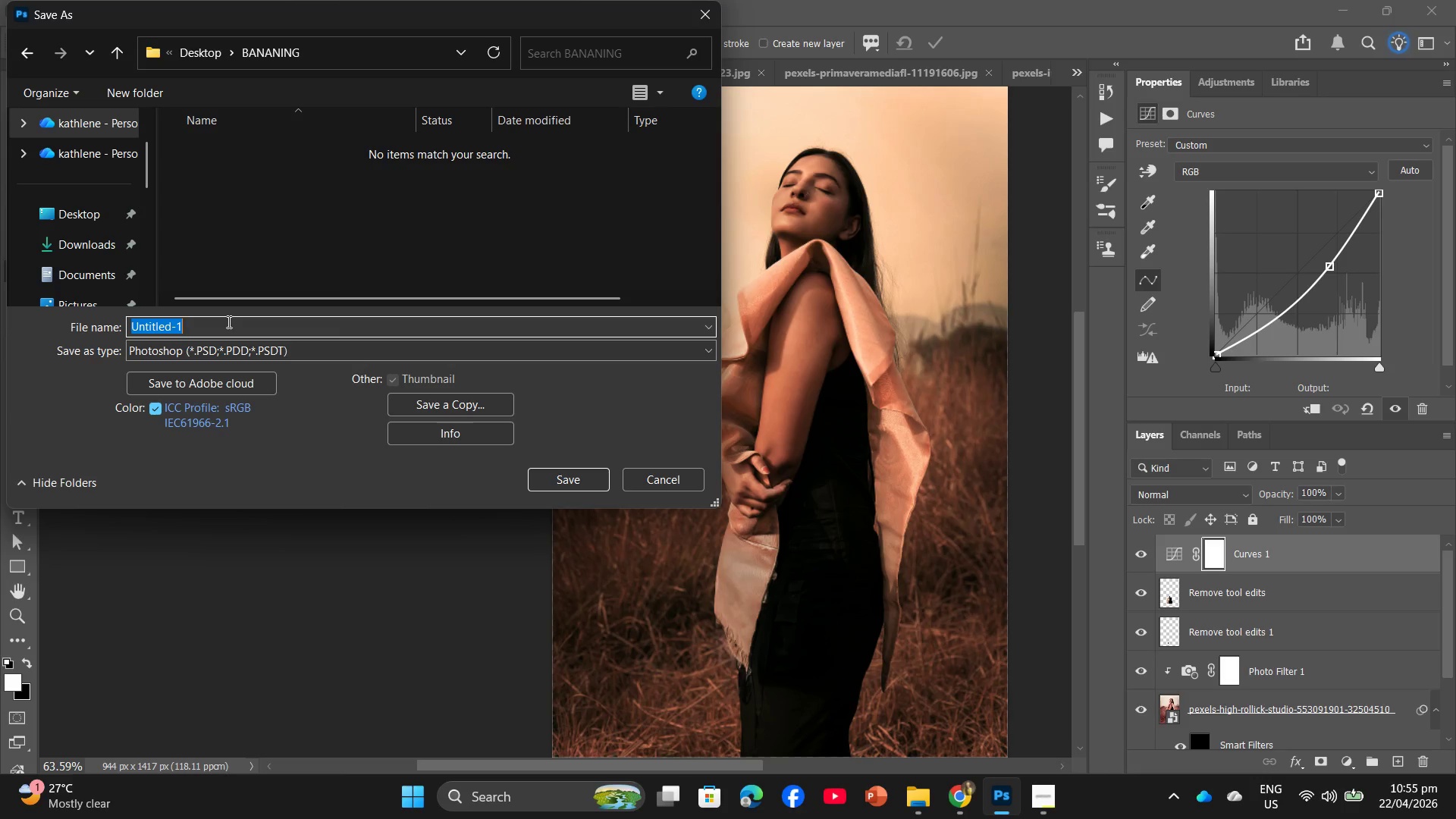 
key(Backspace)
 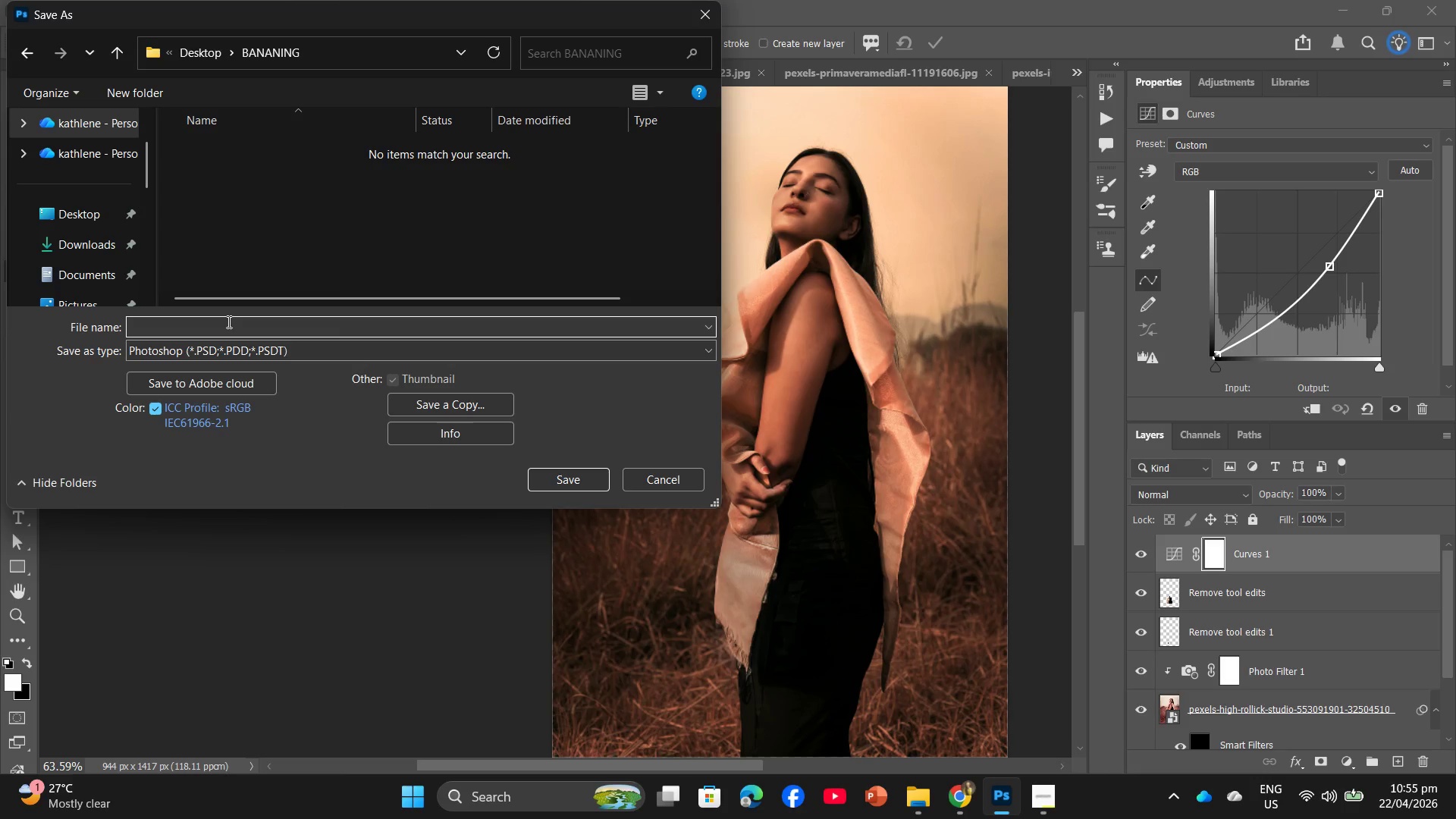 
key(A)
 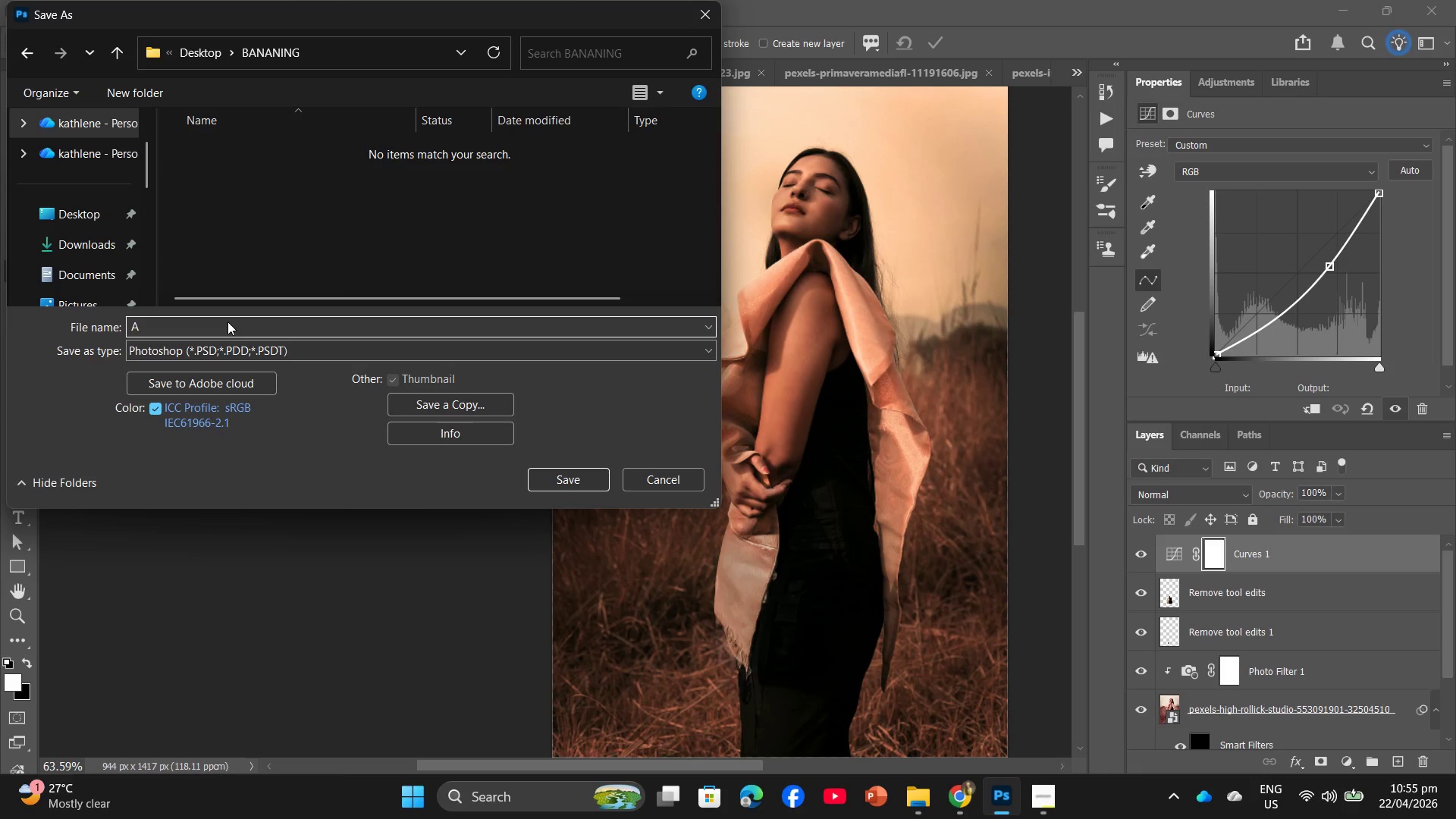 
key(Enter)
 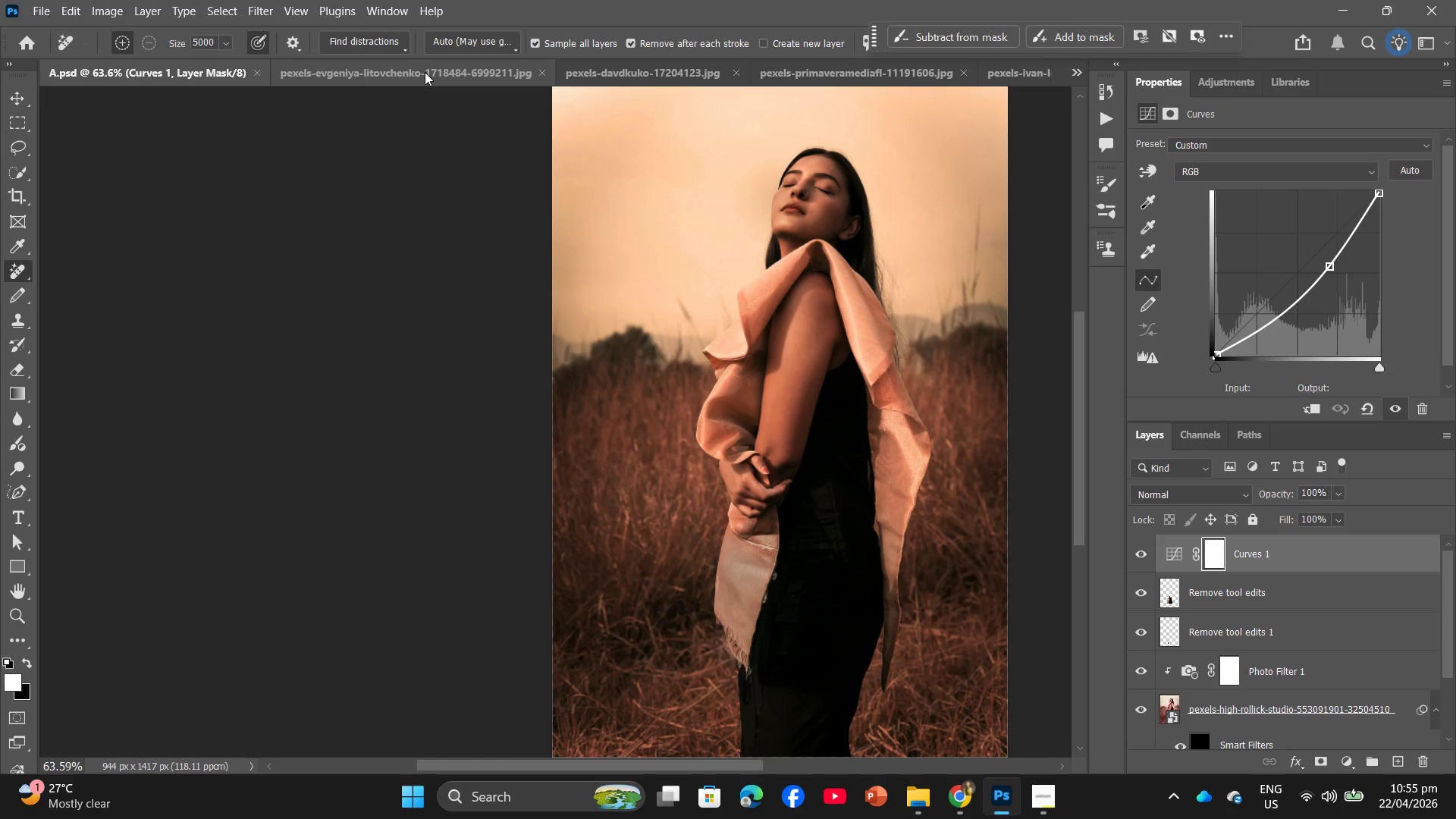 
left_click([344, 70])
 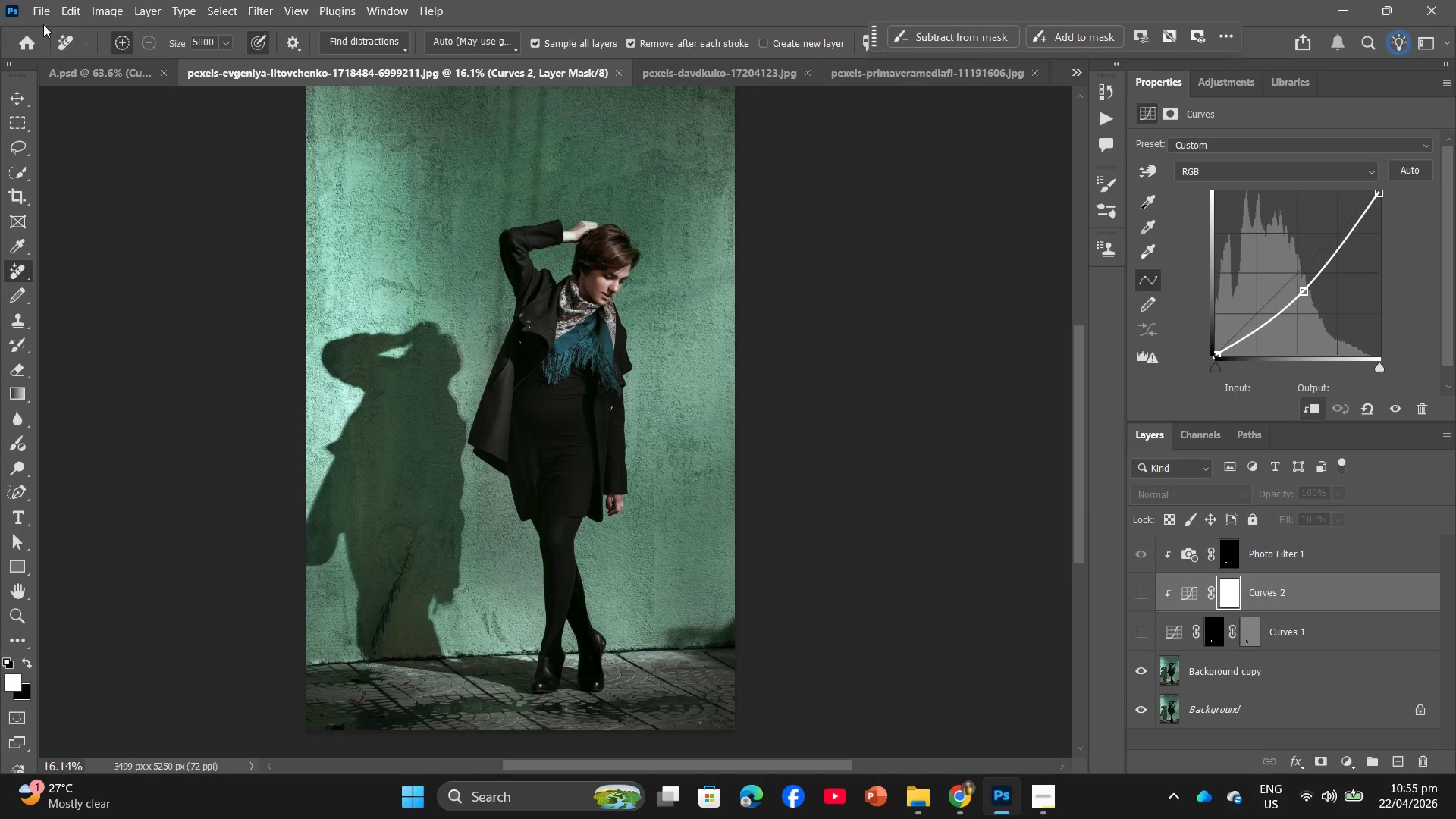 
left_click([29, 14])
 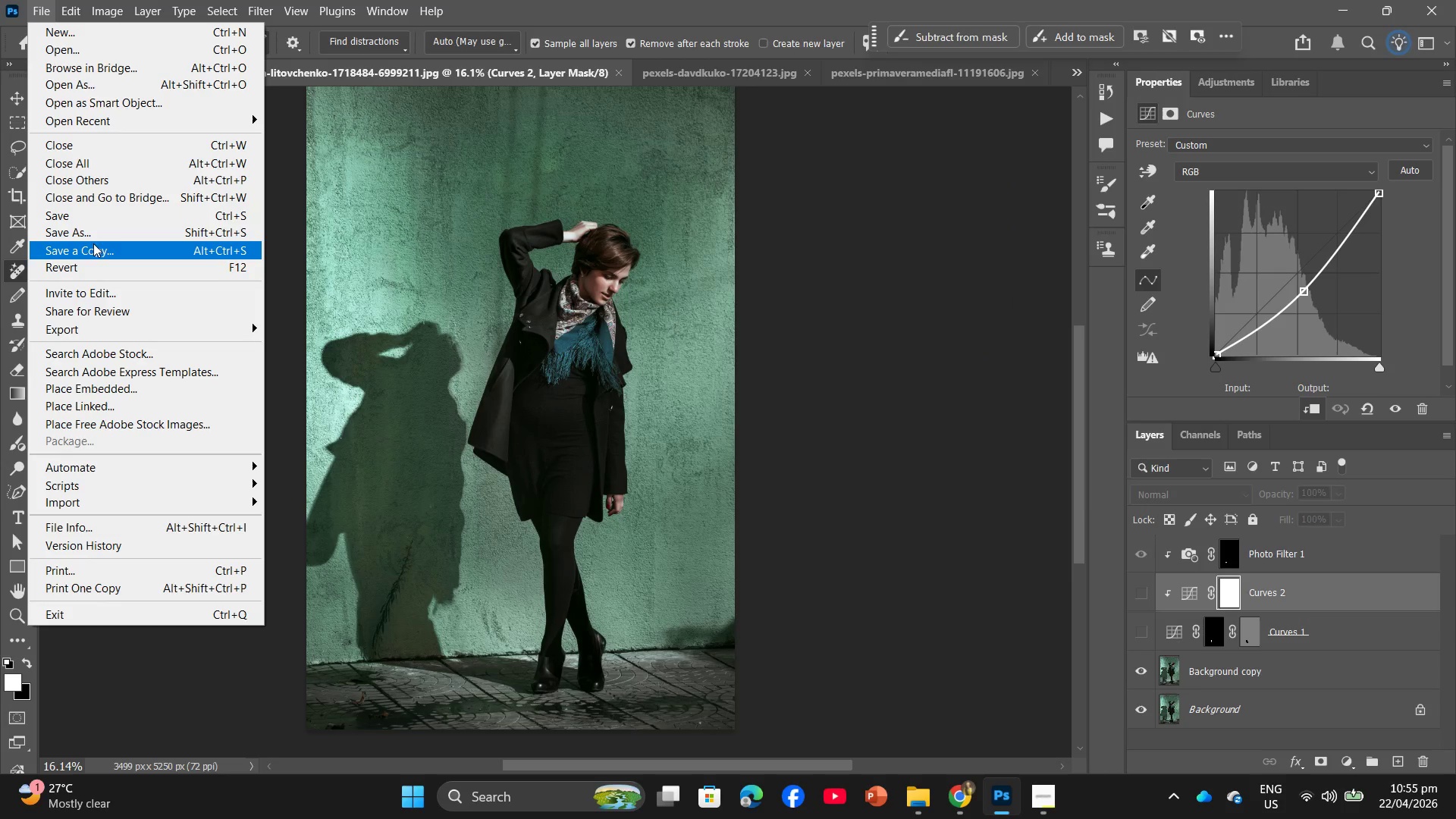 
left_click([94, 246])
 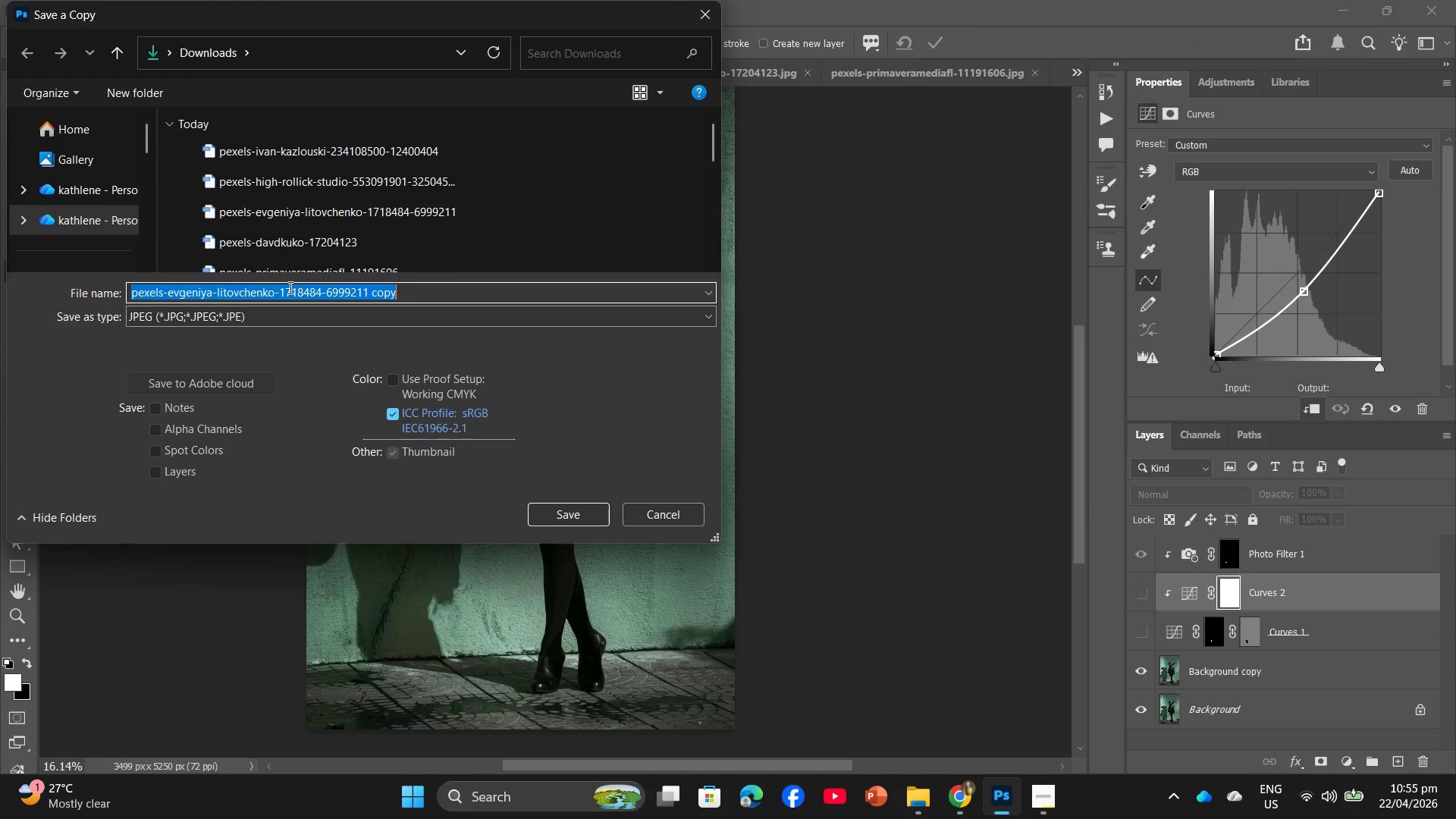 
scroll: coordinate [95, 206], scroll_direction: none, amount: 0.0
 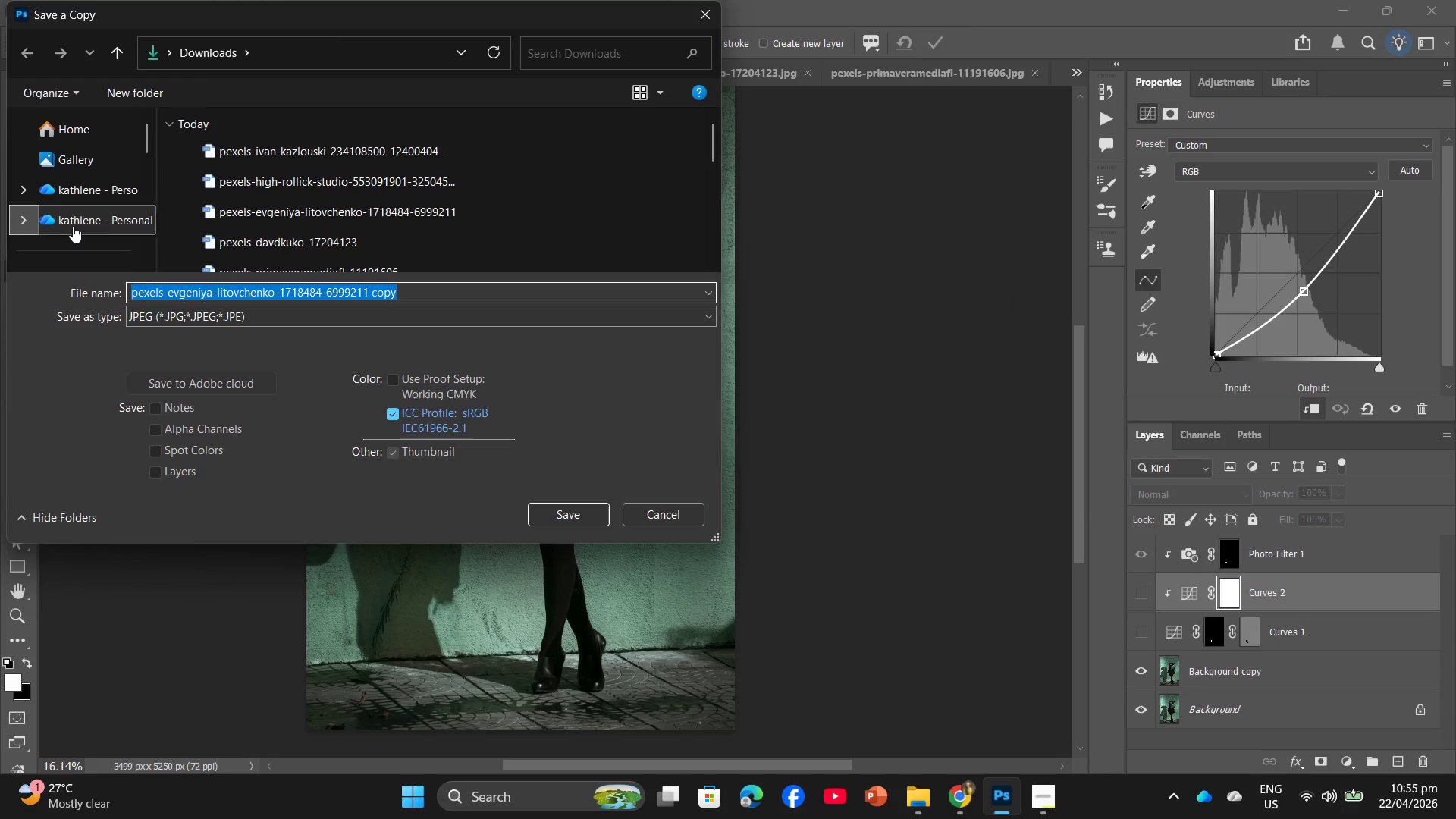 
scroll: coordinate [75, 226], scroll_direction: down, amount: 1.0
 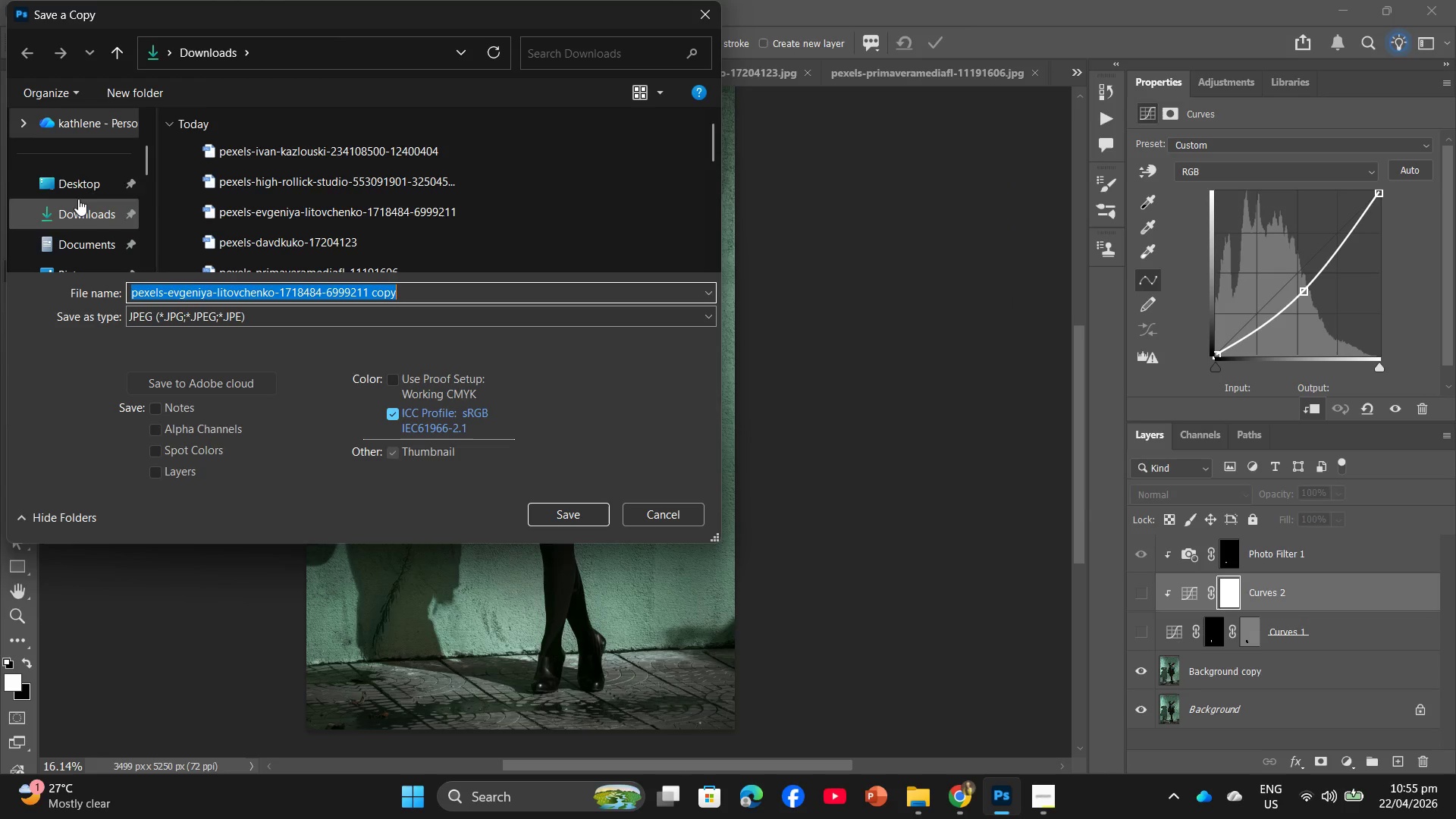 
left_click([80, 190])
 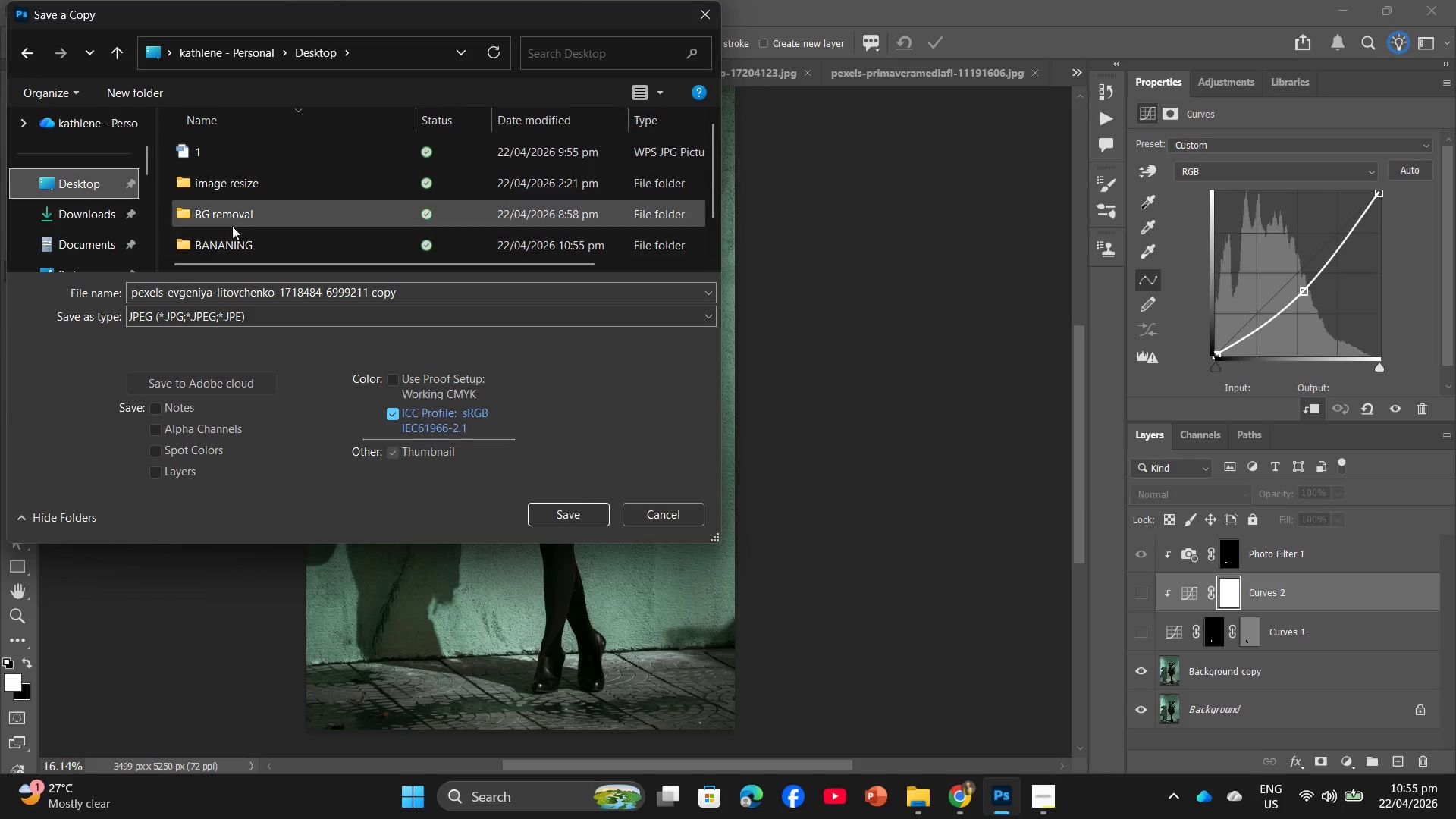 
double_click([239, 240])
 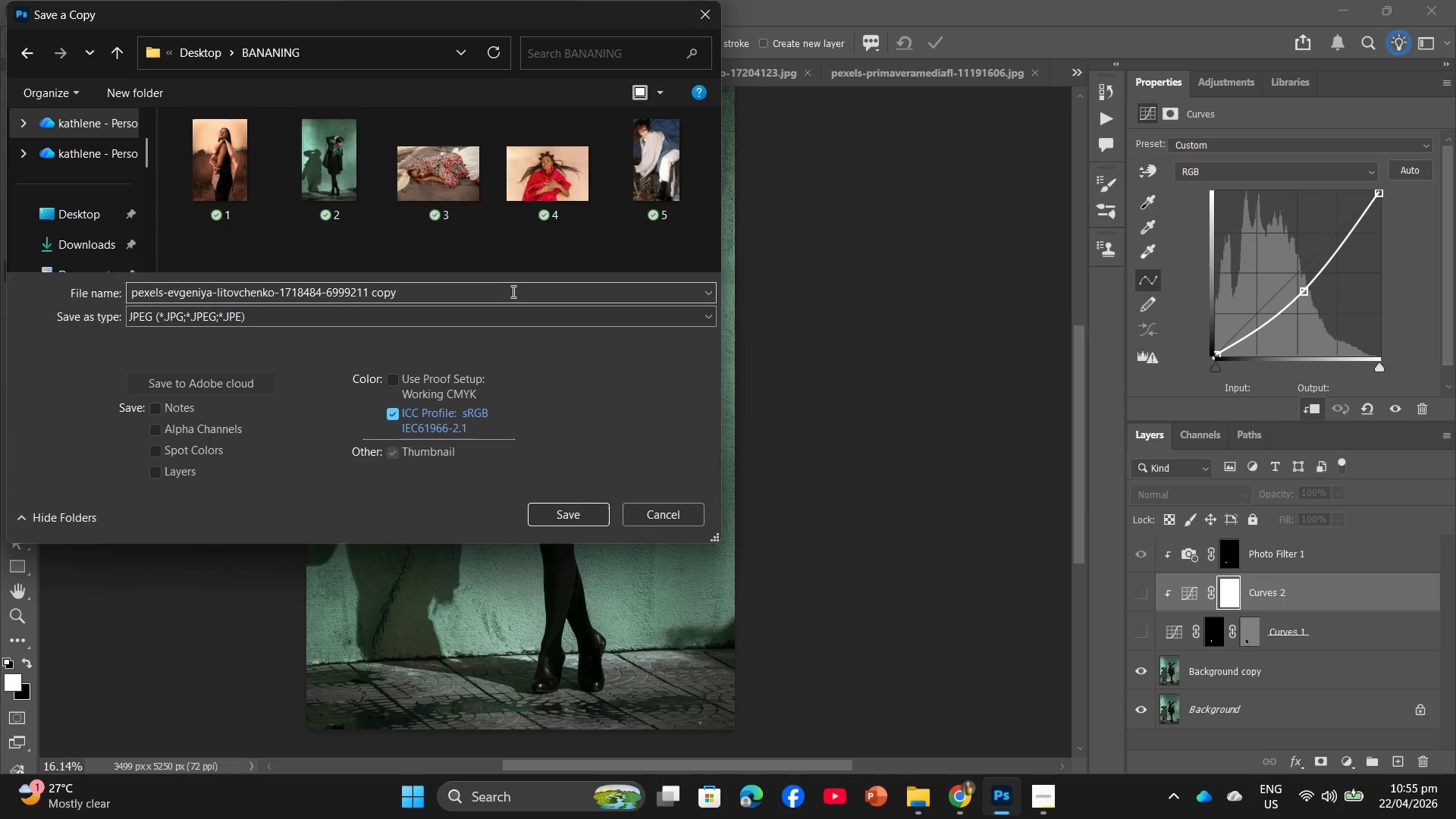 
scroll: coordinate [495, 284], scroll_direction: down, amount: 3.0
 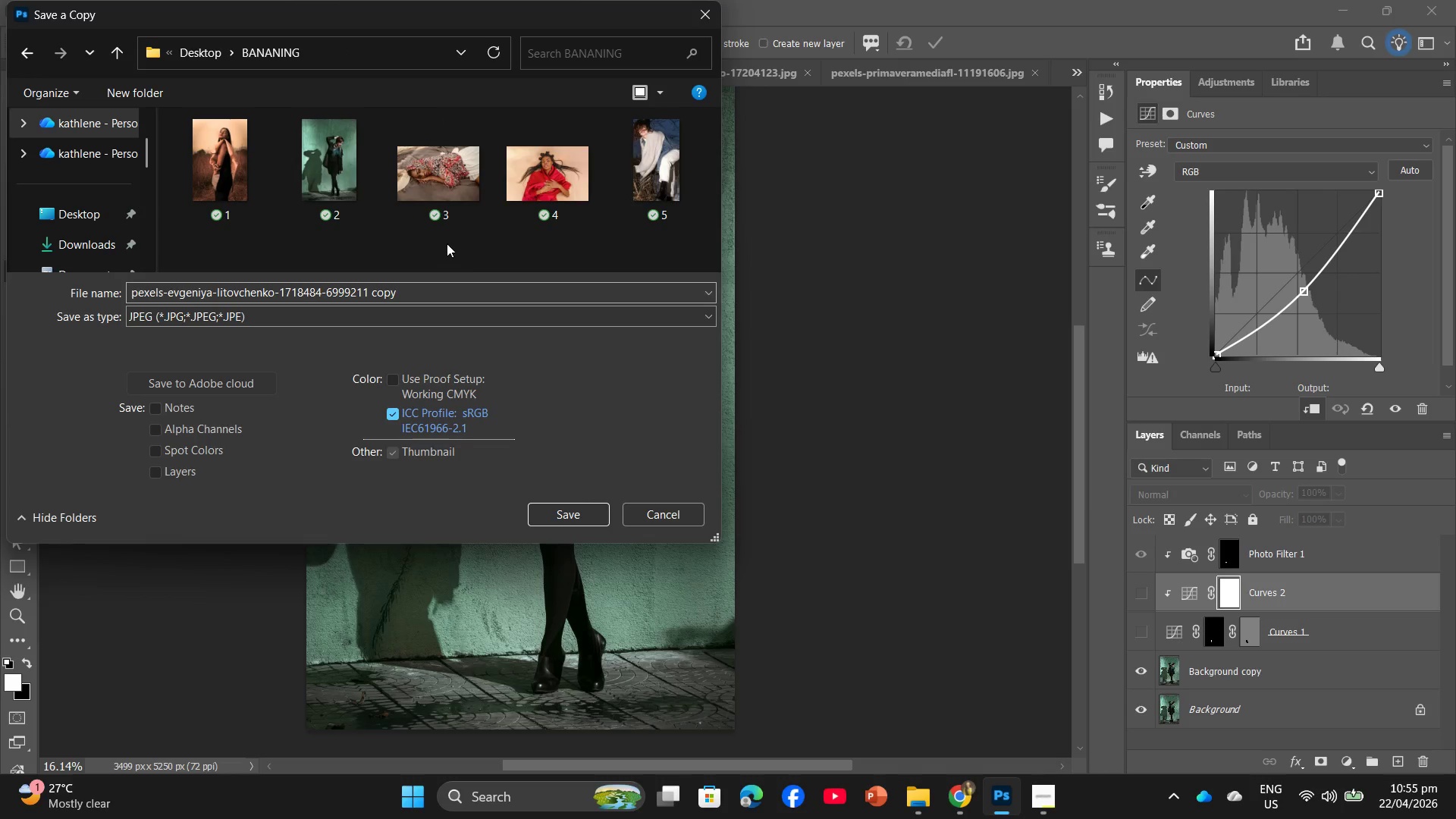 
scroll: coordinate [443, 242], scroll_direction: up, amount: 1.0
 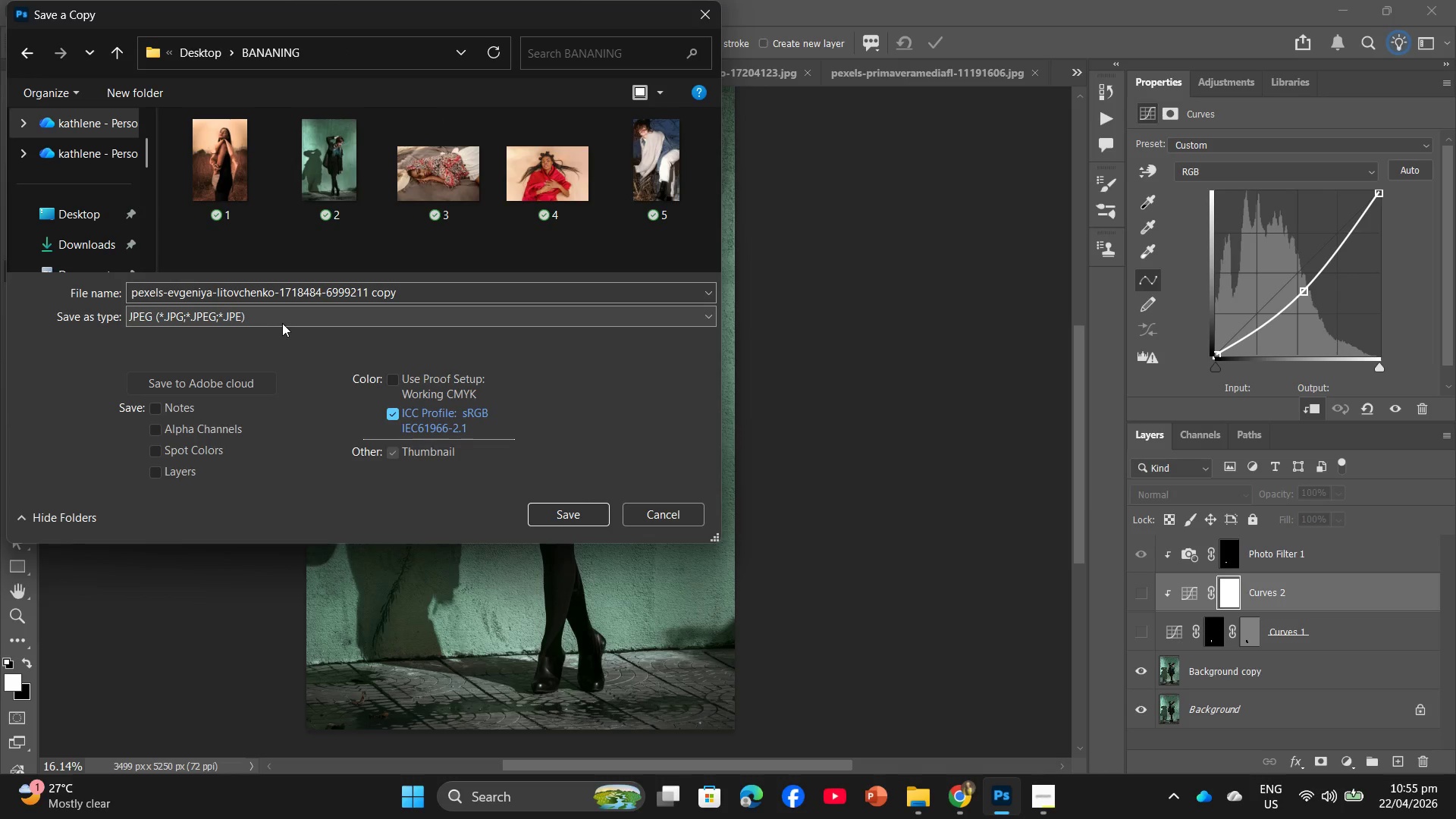 
left_click([282, 322])
 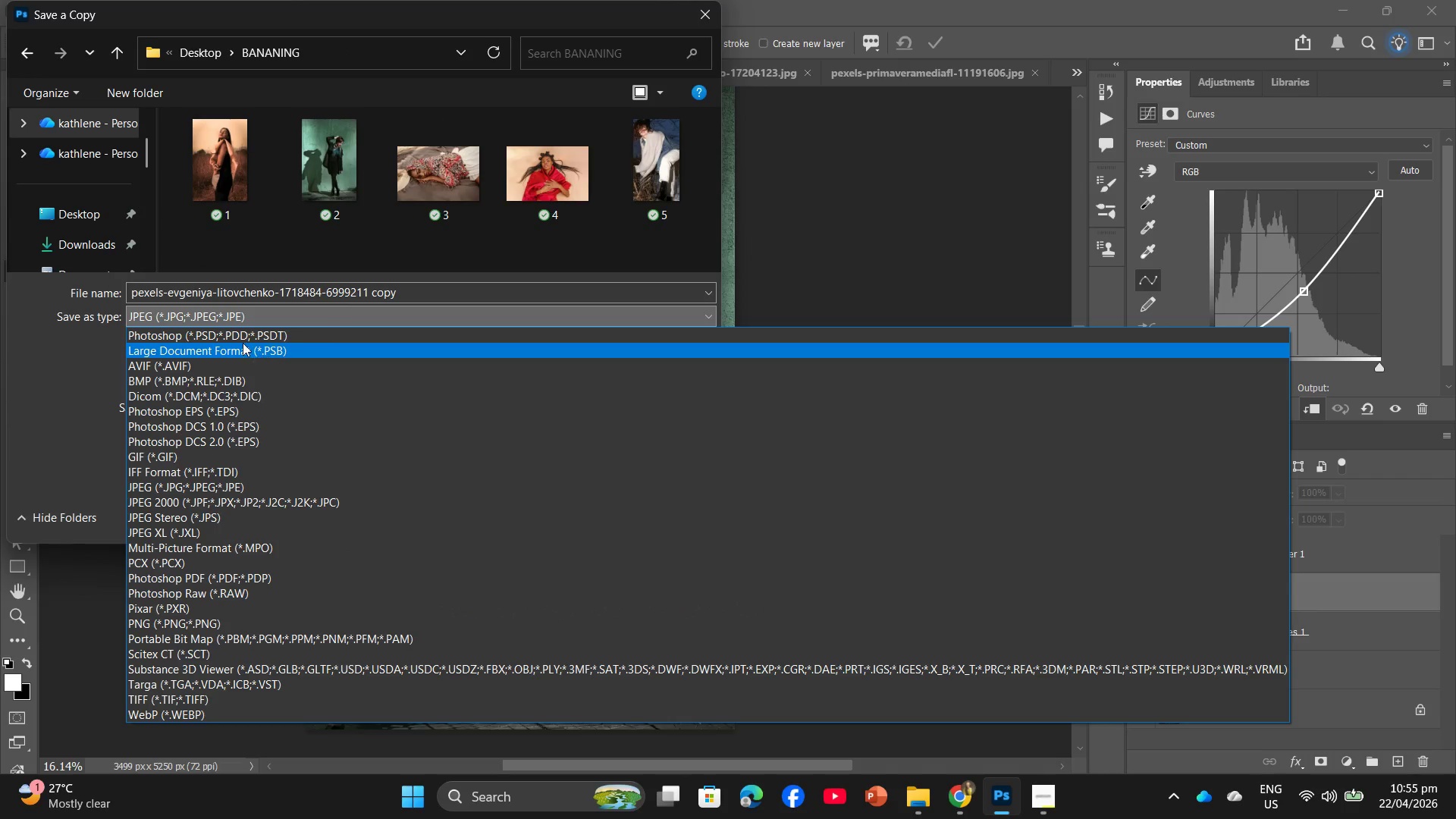 
left_click([239, 337])
 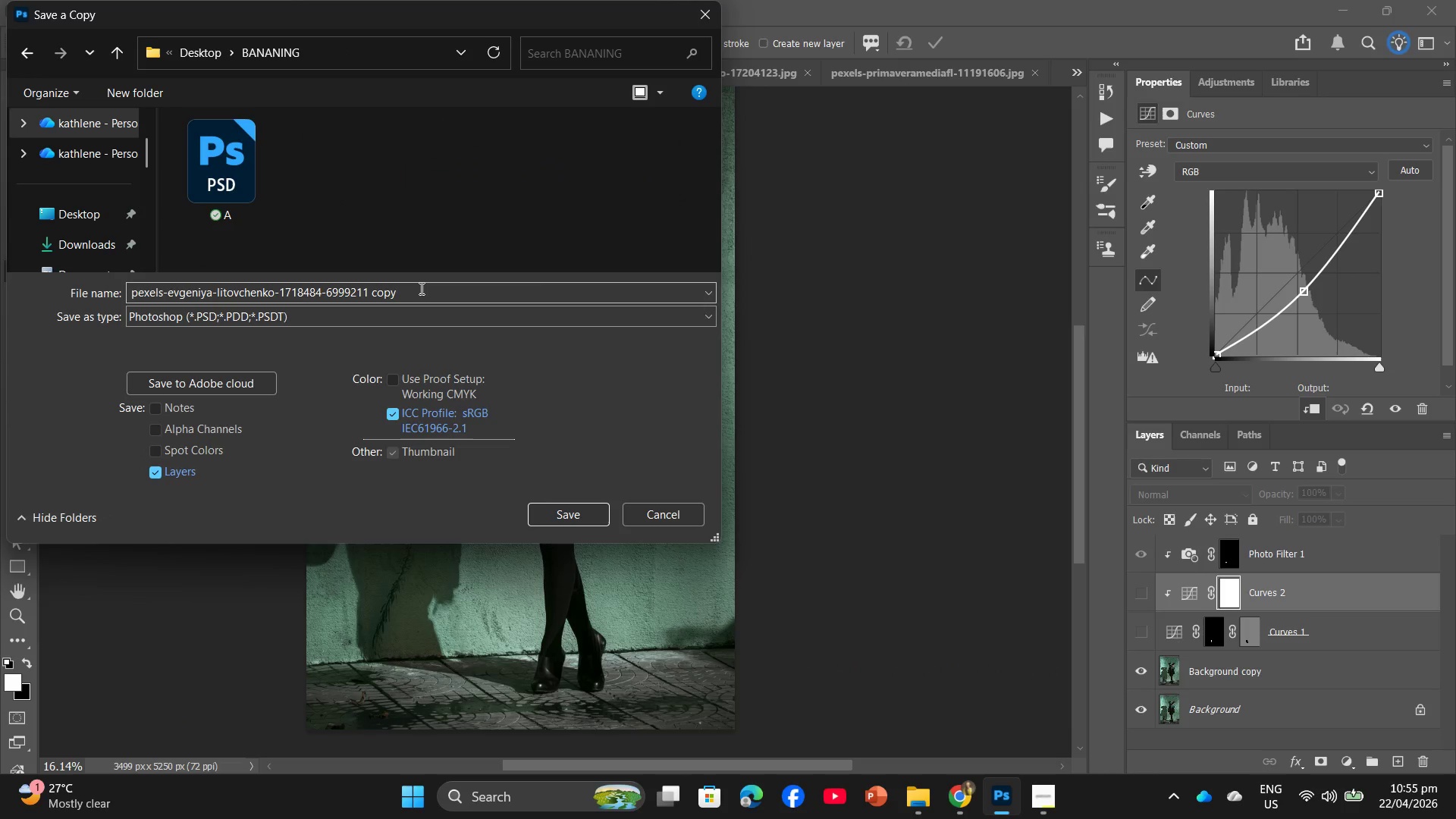 
left_click_drag(start_coordinate=[420, 288], to_coordinate=[155, 293])
 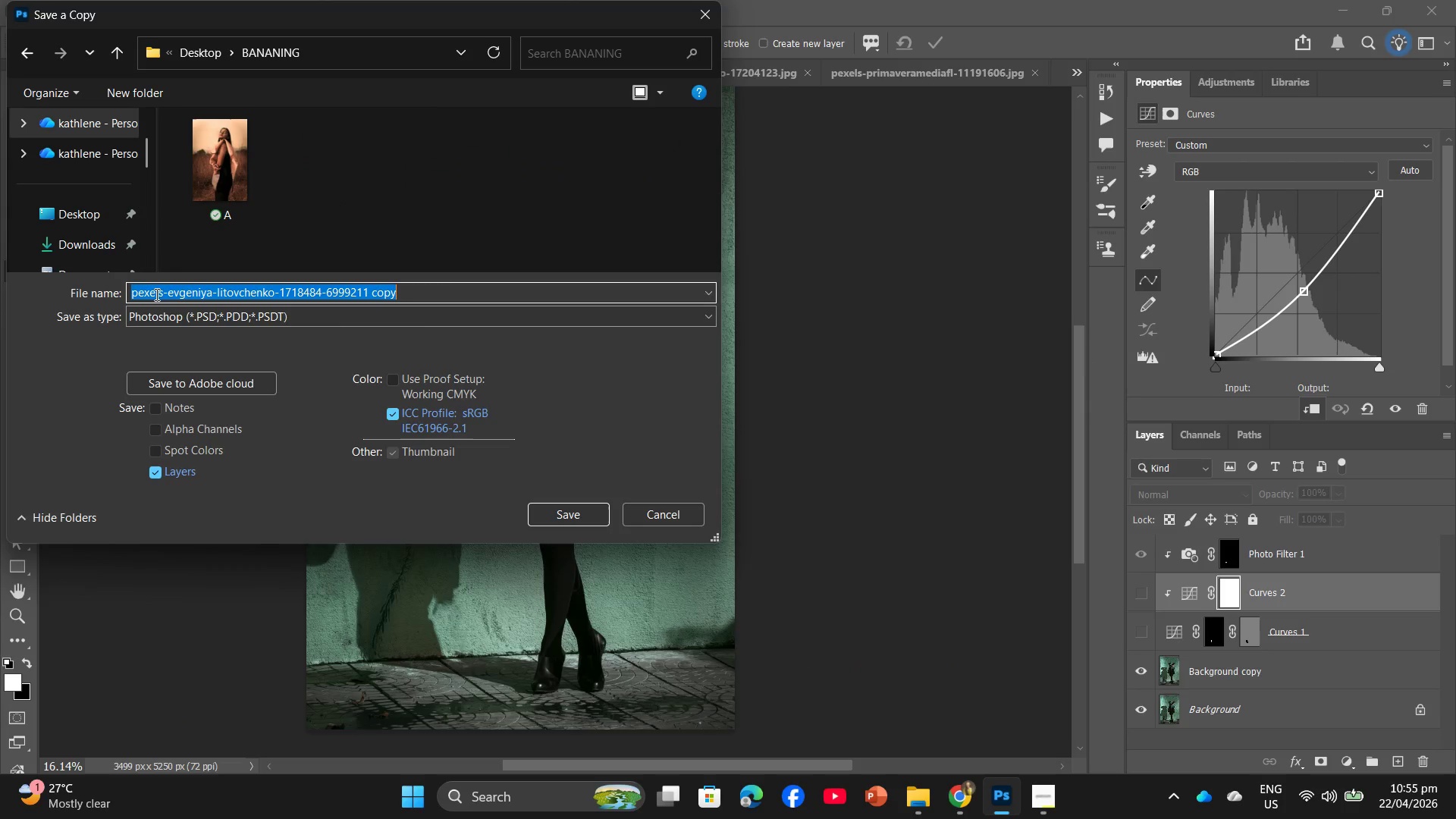 
key(B)
 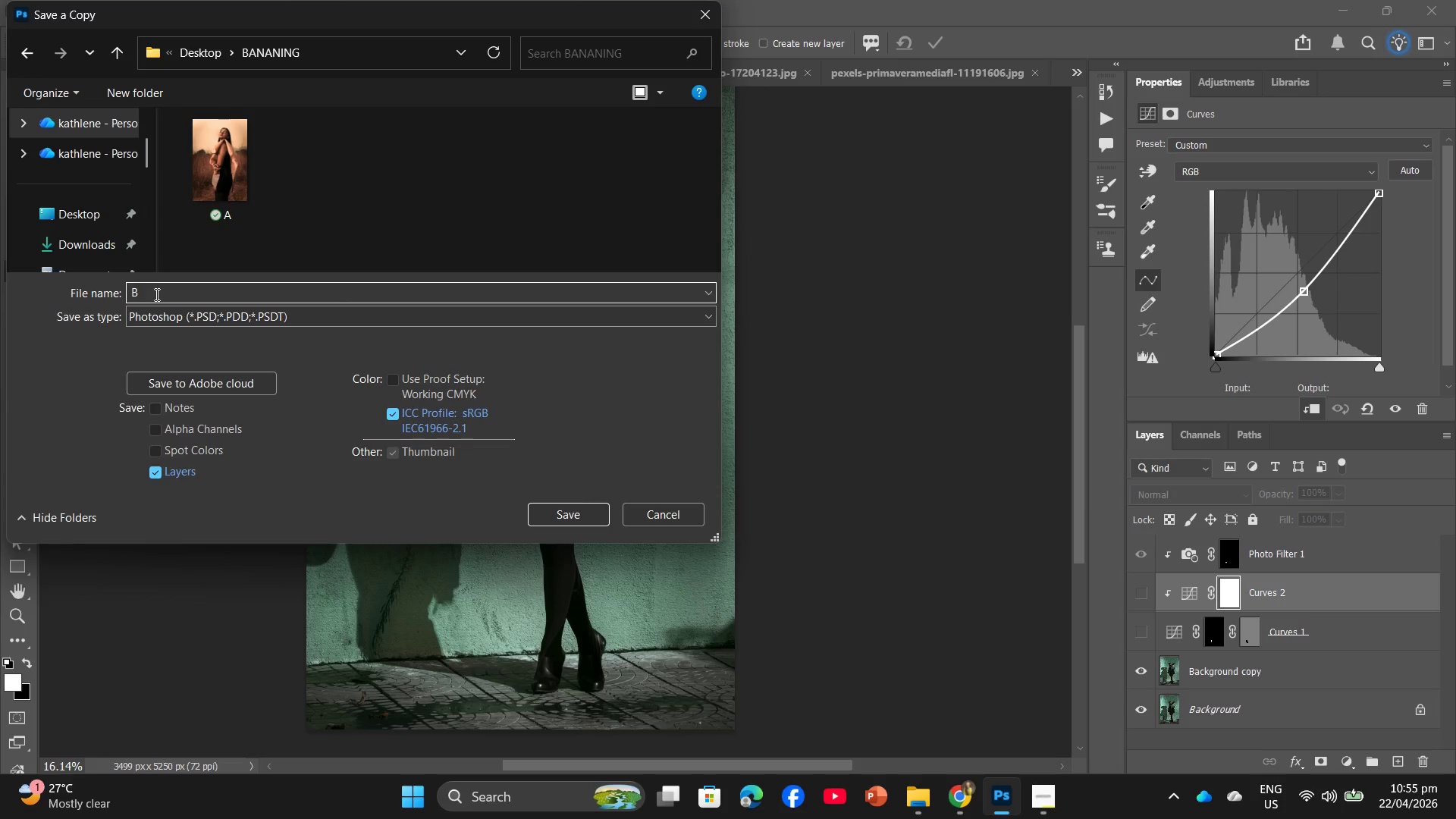 
key(Enter)
 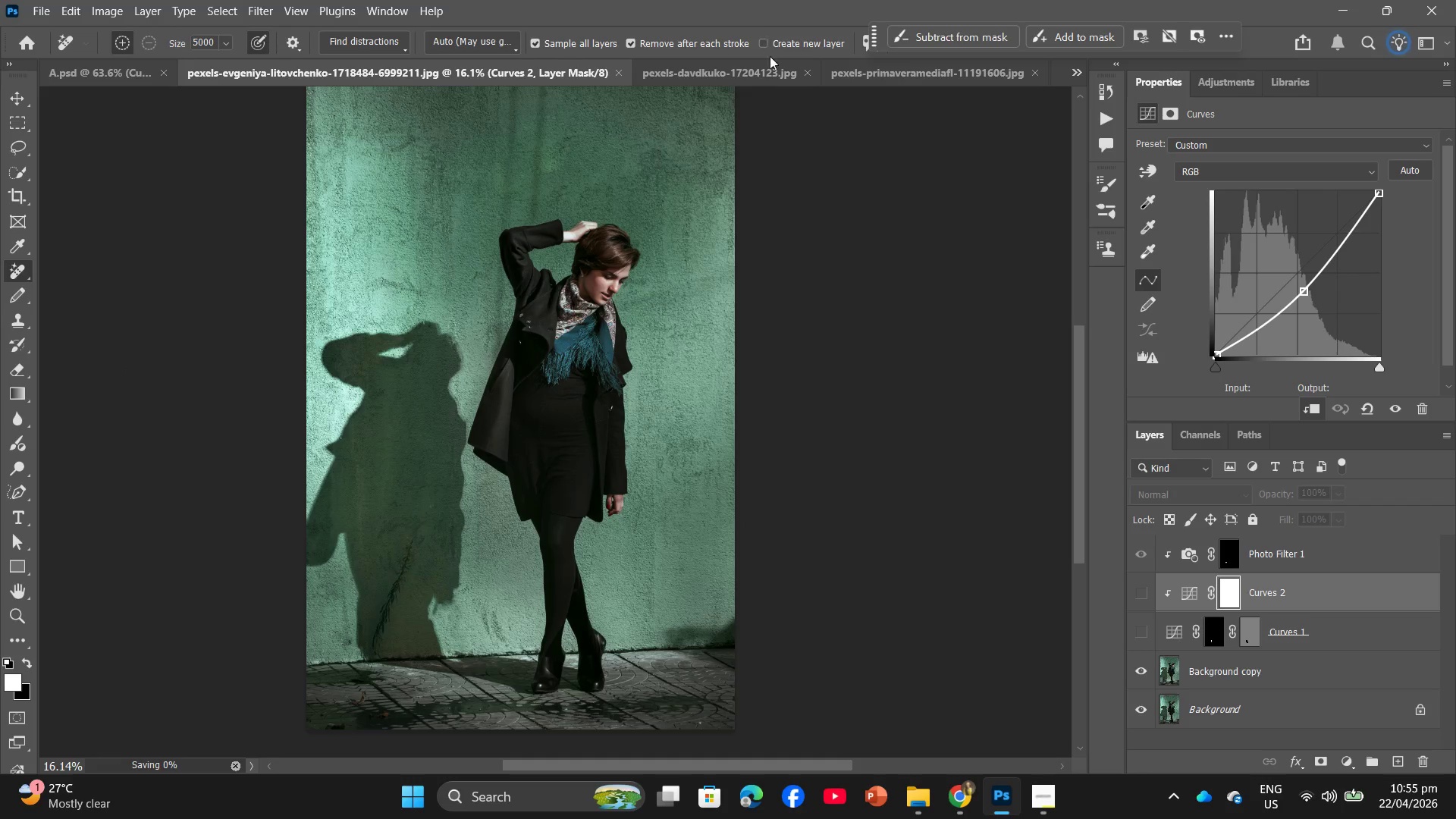 
mouse_move([717, 74])
 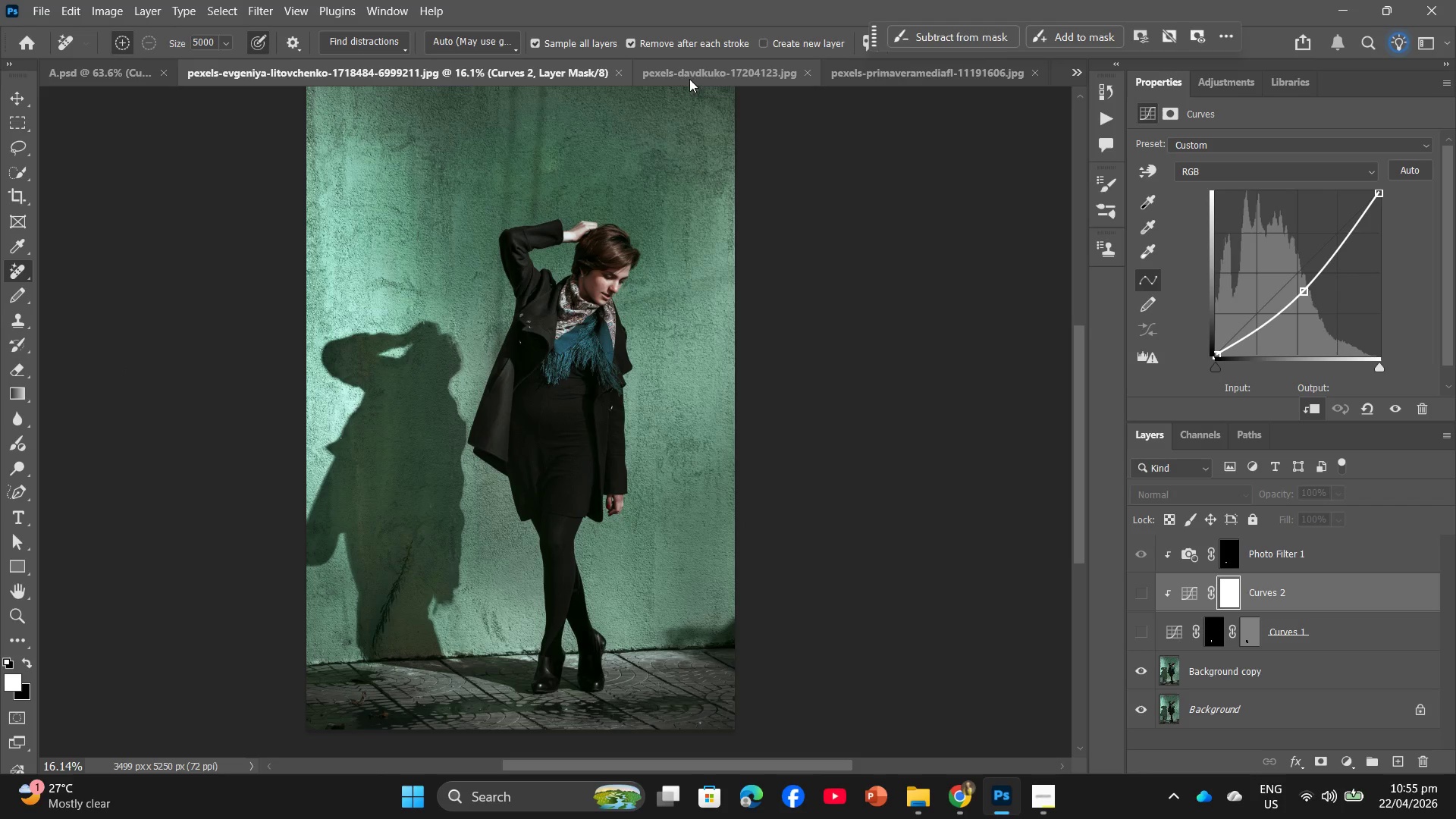 
left_click([690, 79])
 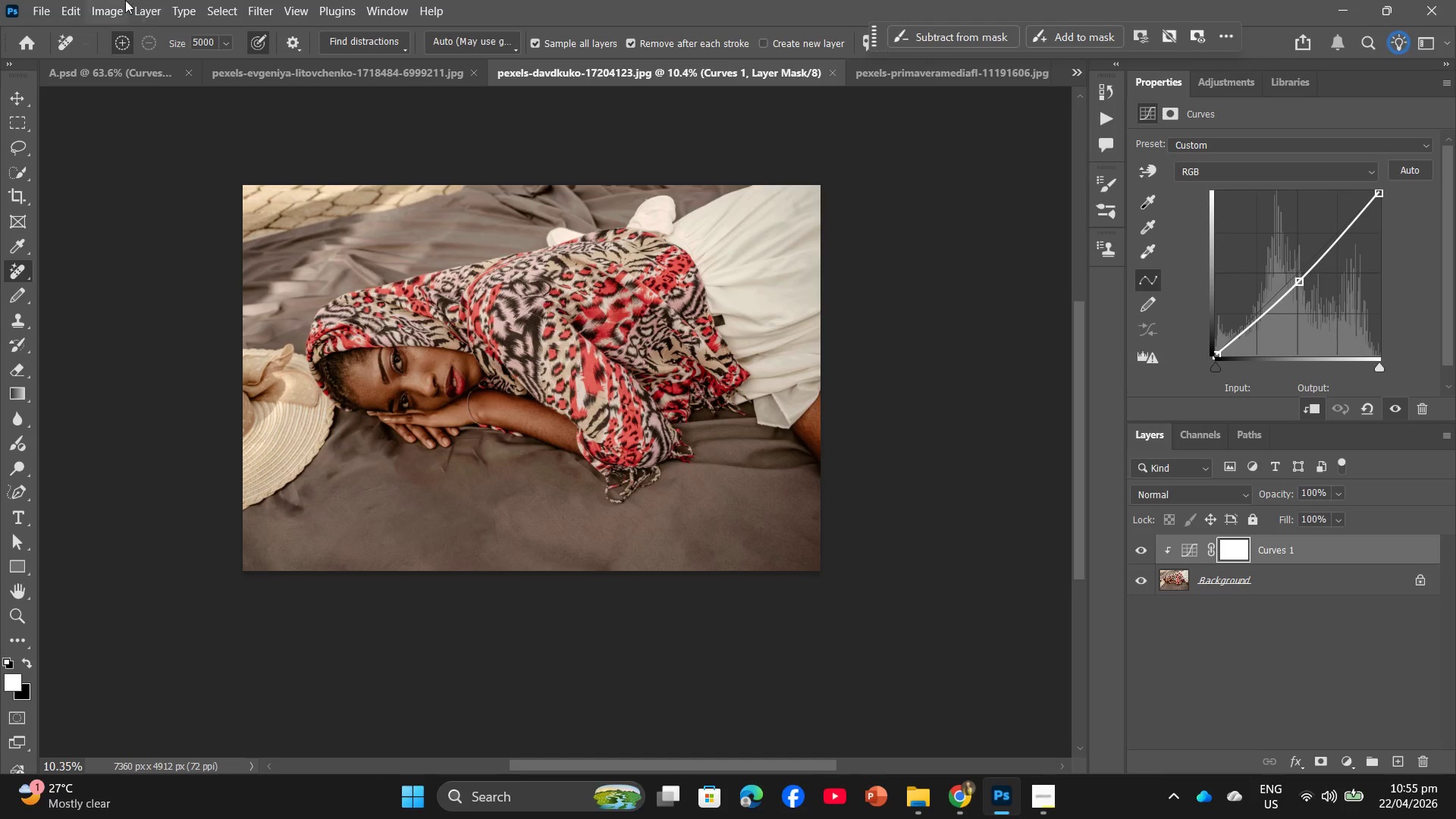 
left_click([42, 6])
 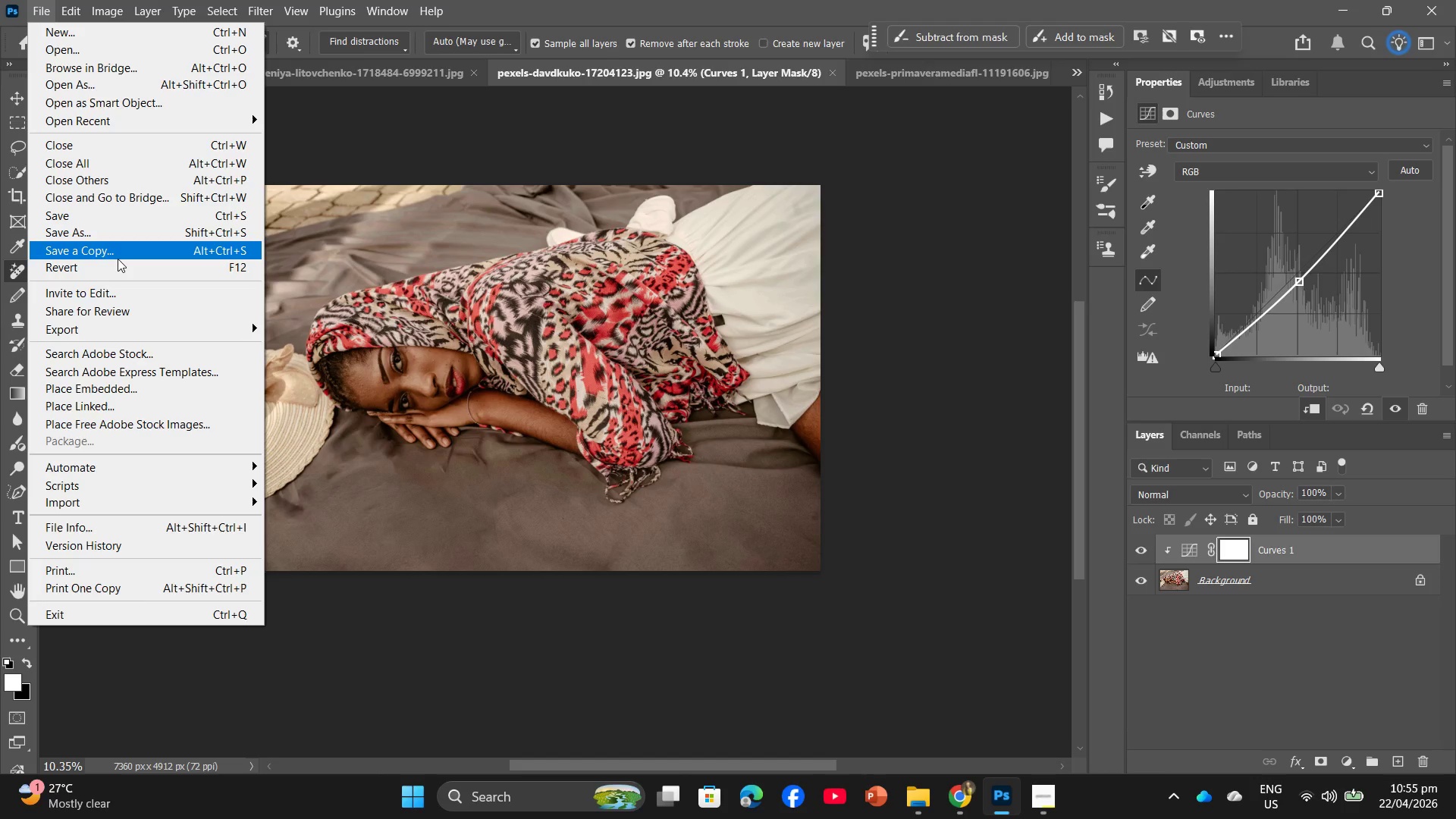 
left_click([118, 259])
 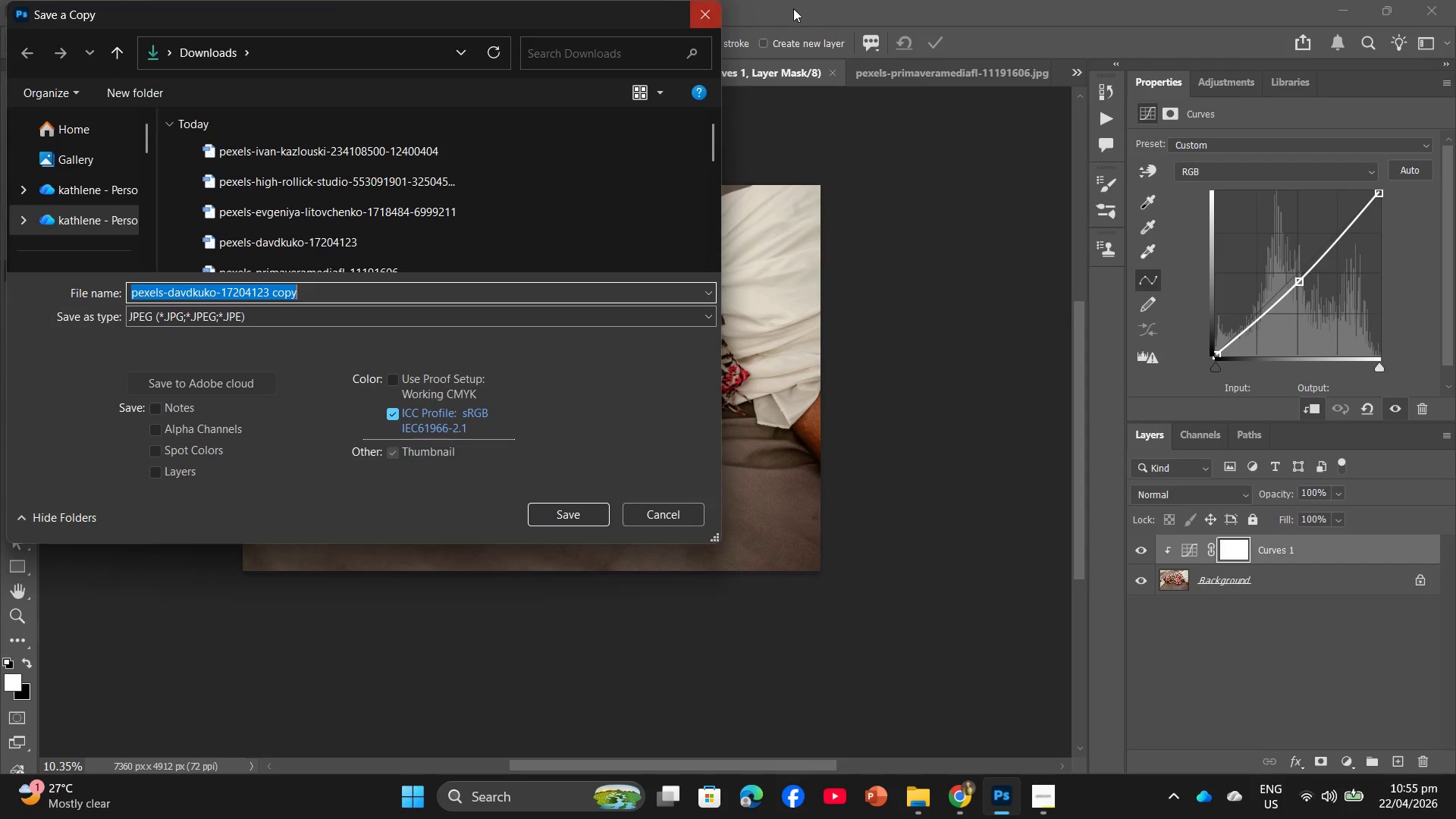 
left_click([692, 16])
 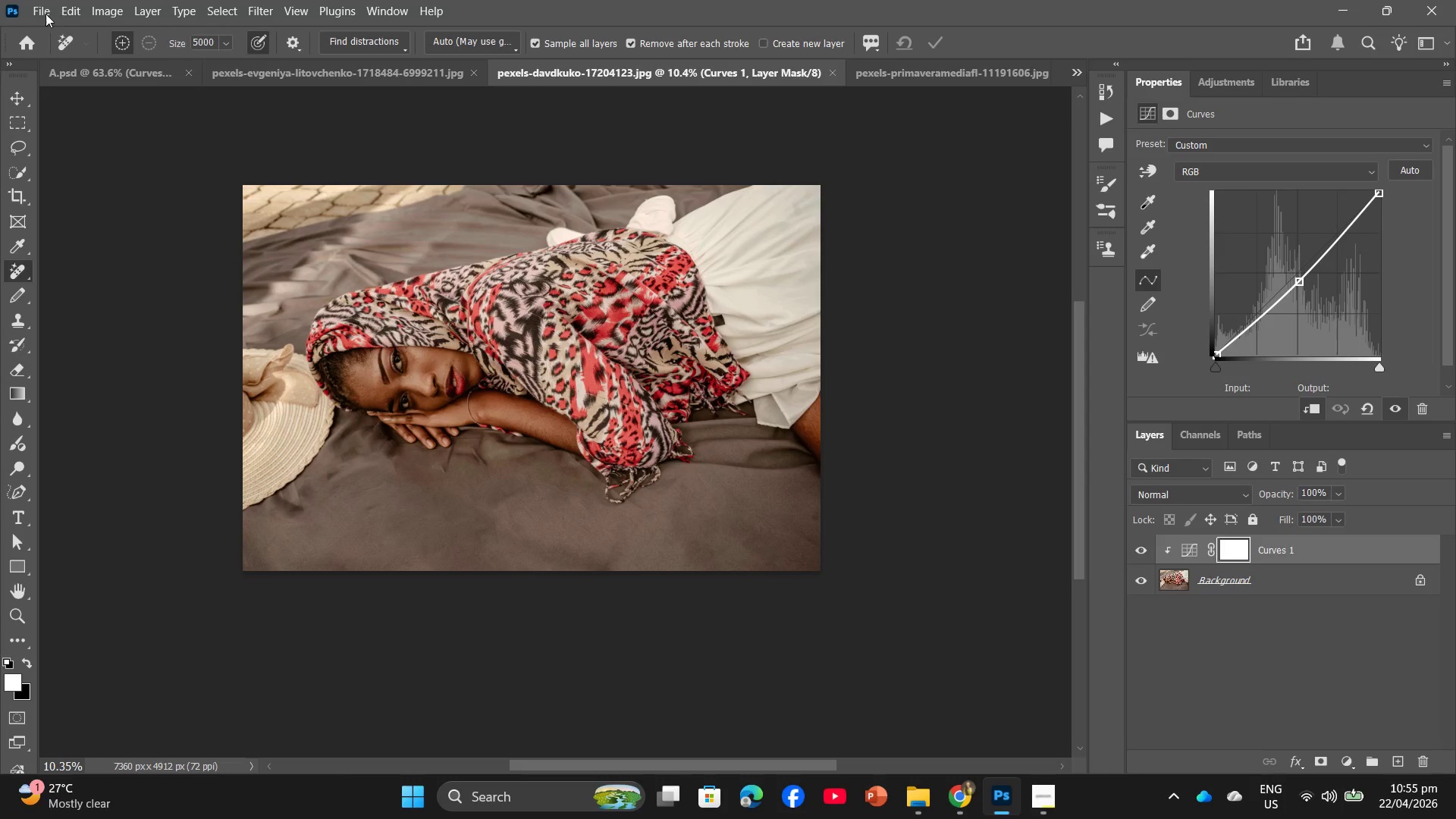 
left_click([46, 14])
 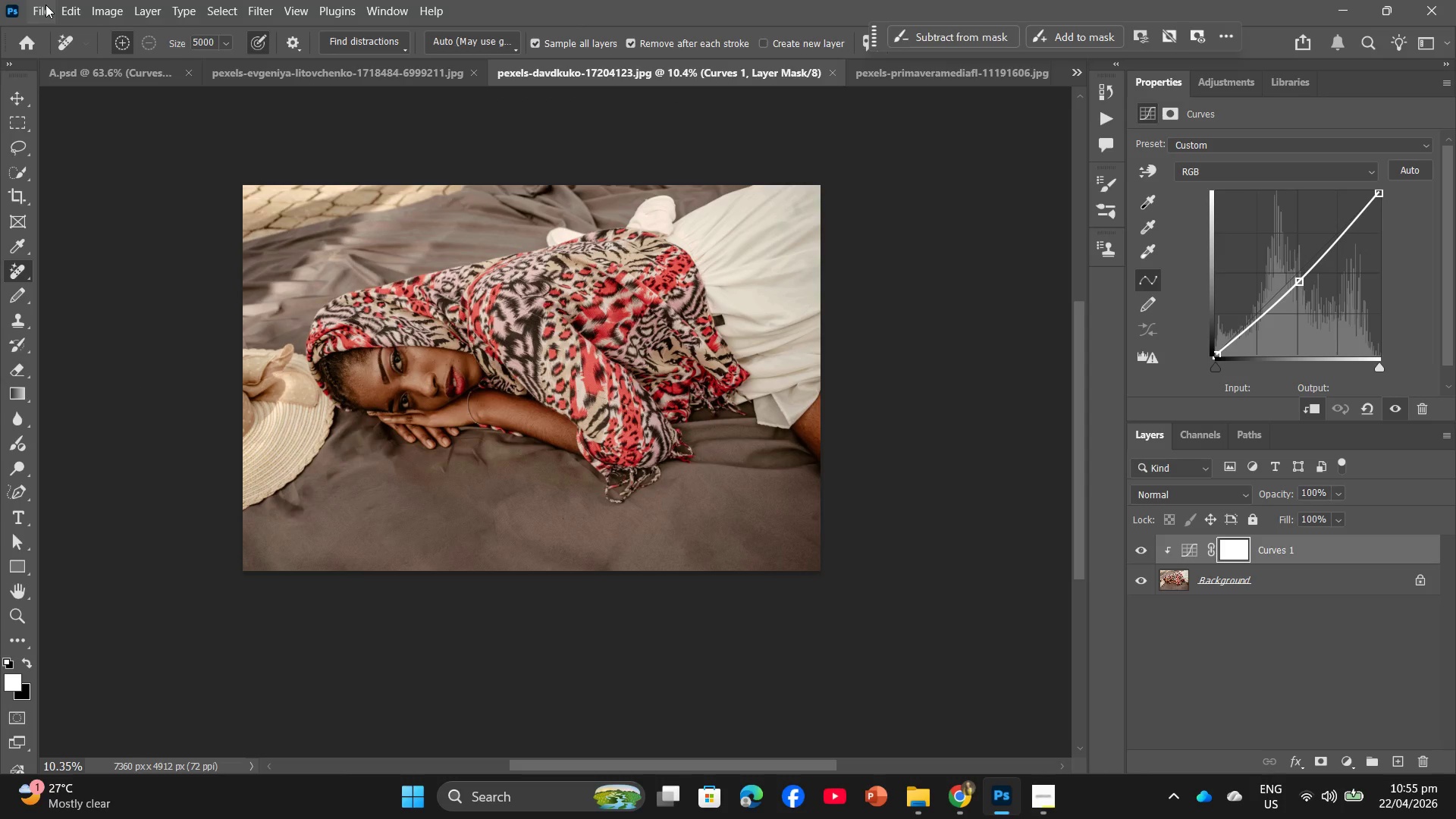 
left_click([46, 5])
 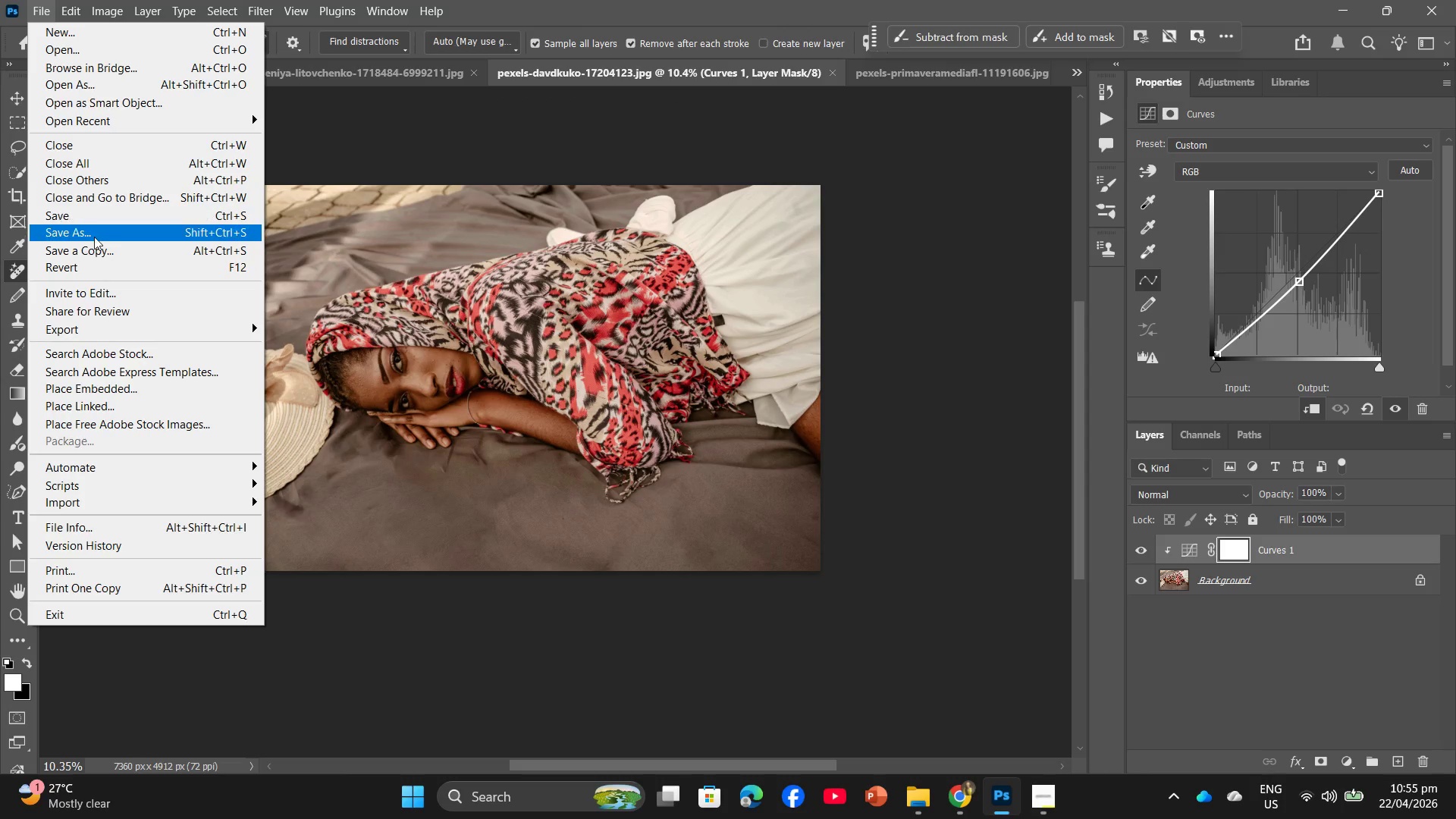 
left_click([96, 240])
 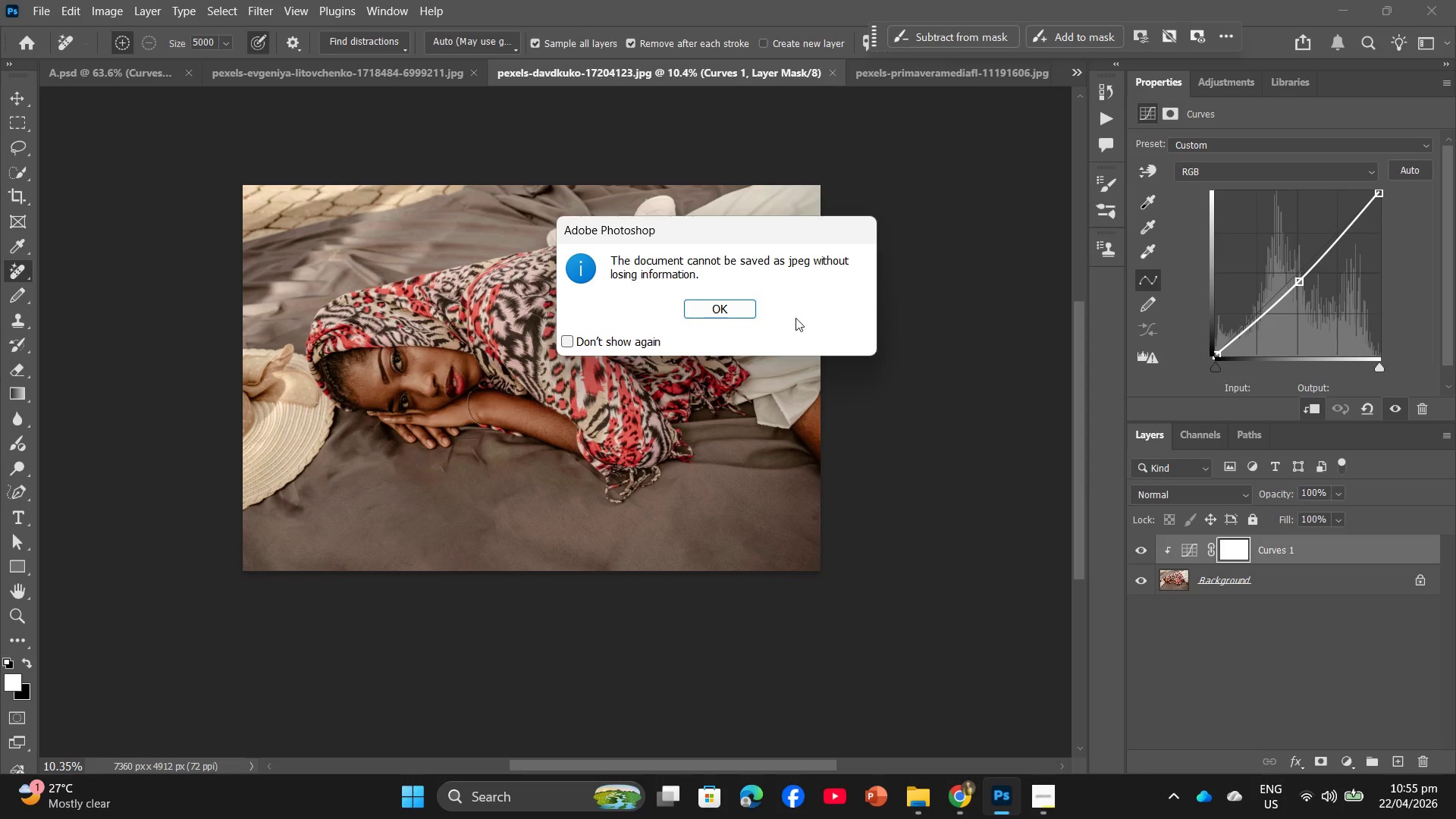 
left_click([712, 309])
 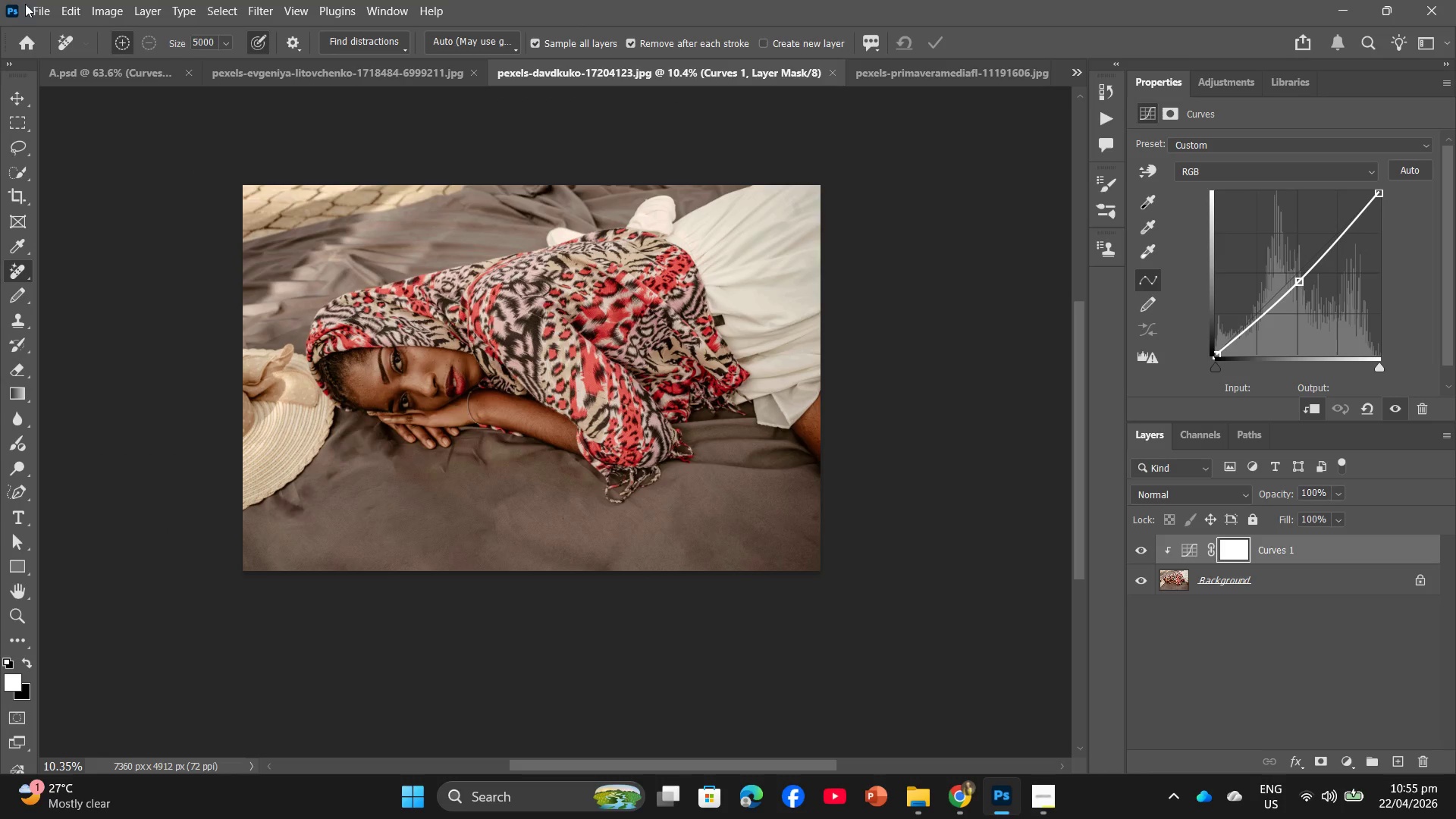 
left_click([46, 11])
 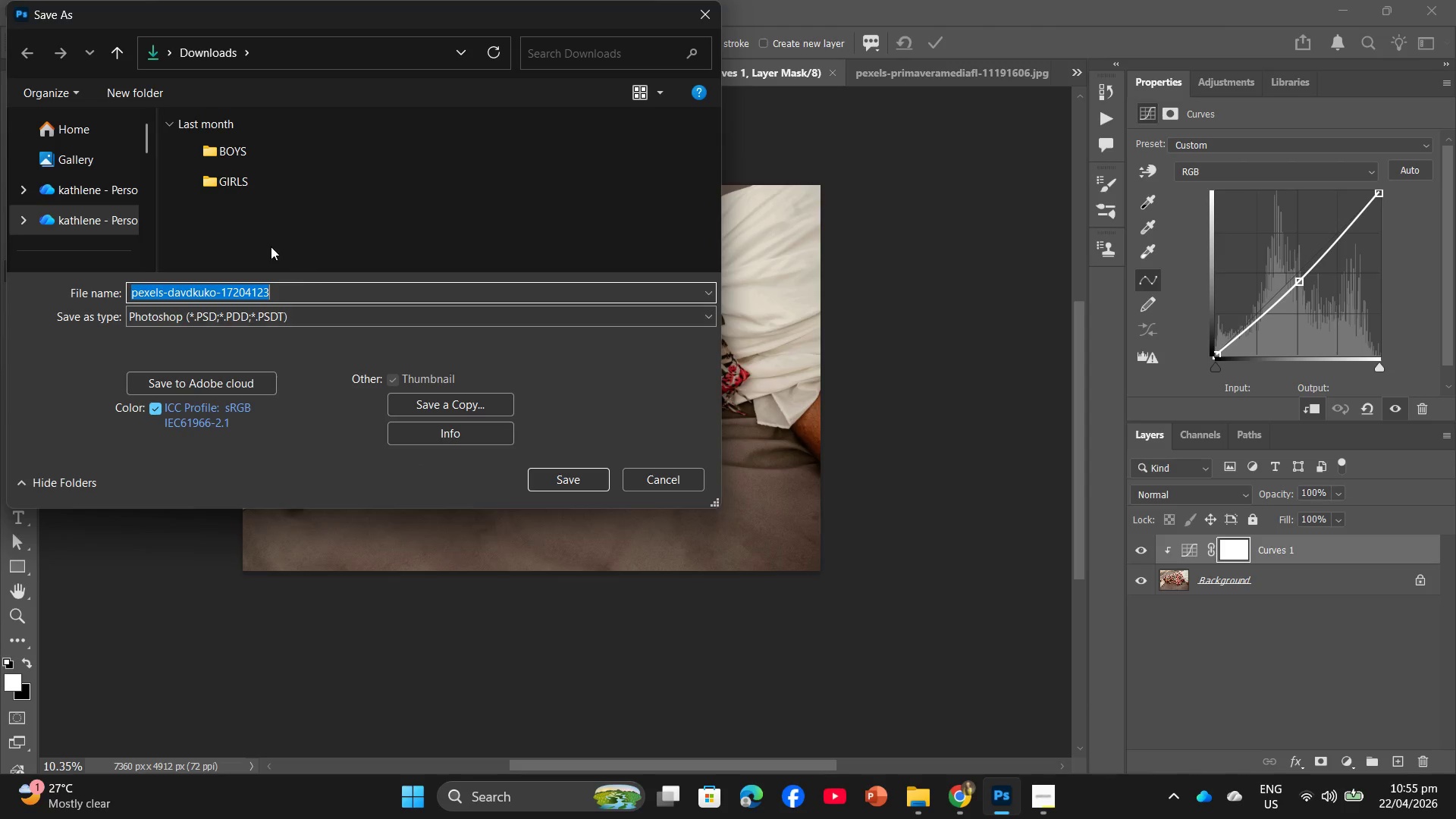 
scroll: coordinate [114, 187], scroll_direction: down, amount: 2.0
 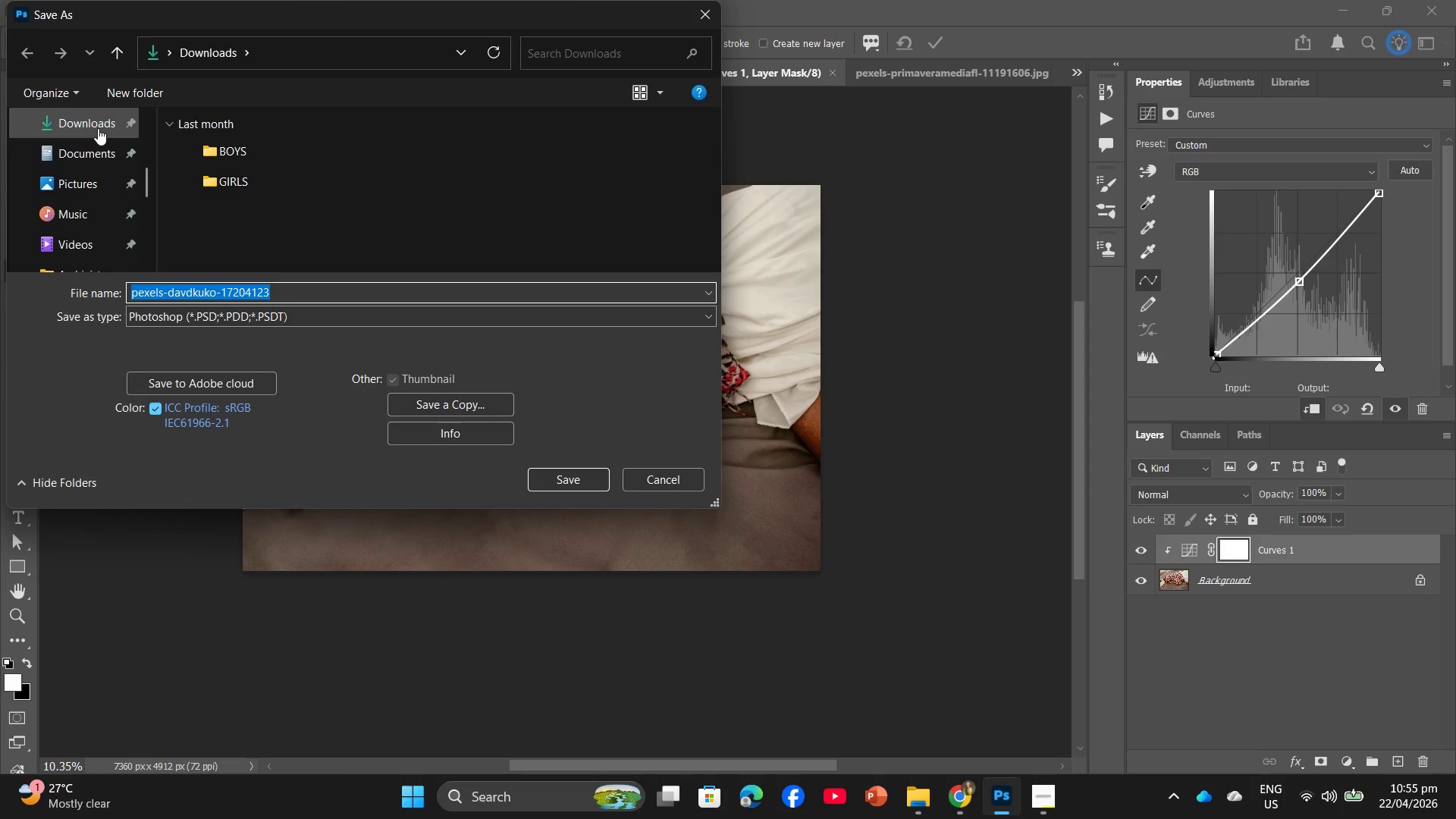 
scroll: coordinate [98, 128], scroll_direction: up, amount: 1.0
 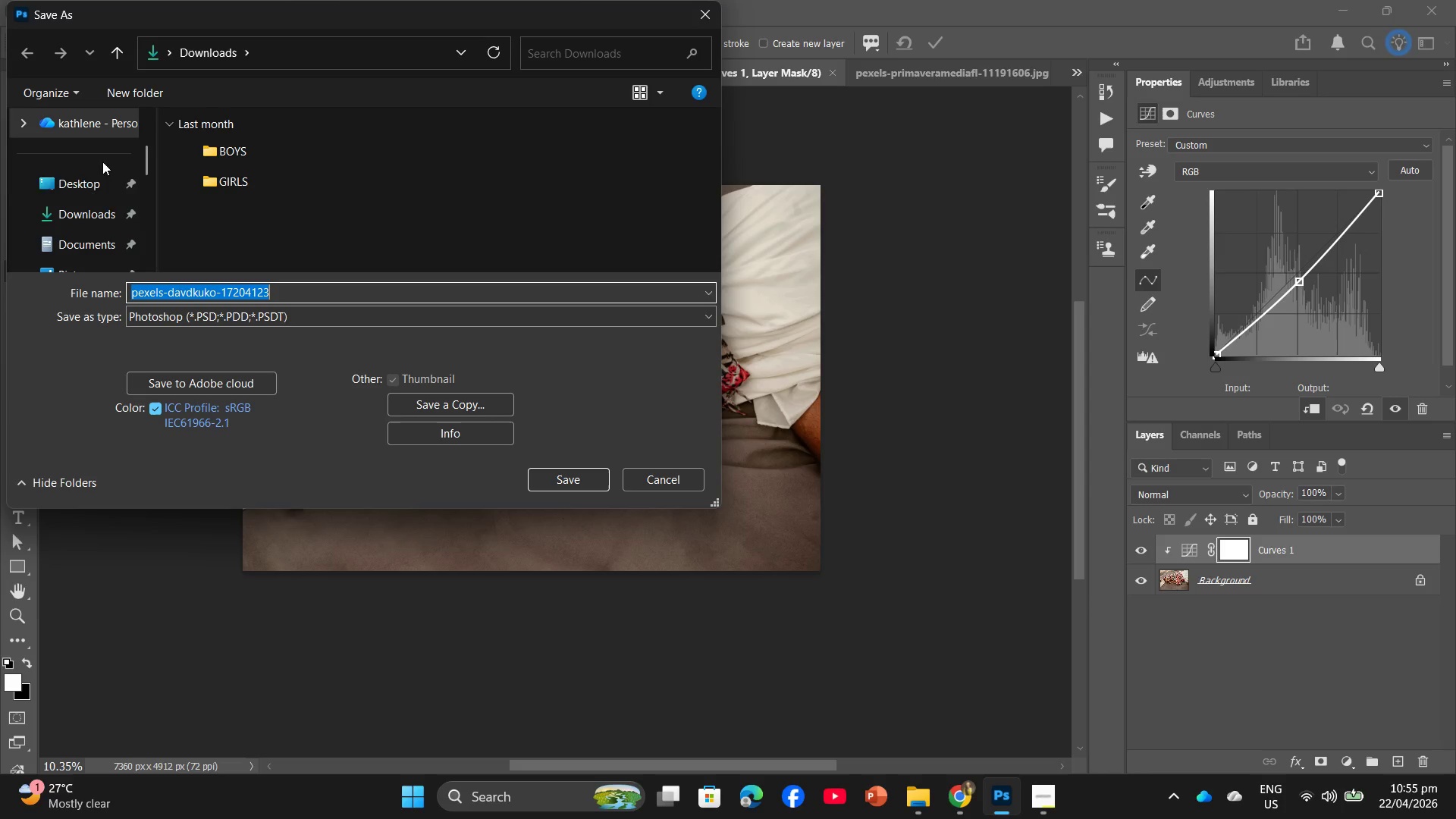 
left_click([101, 193])
 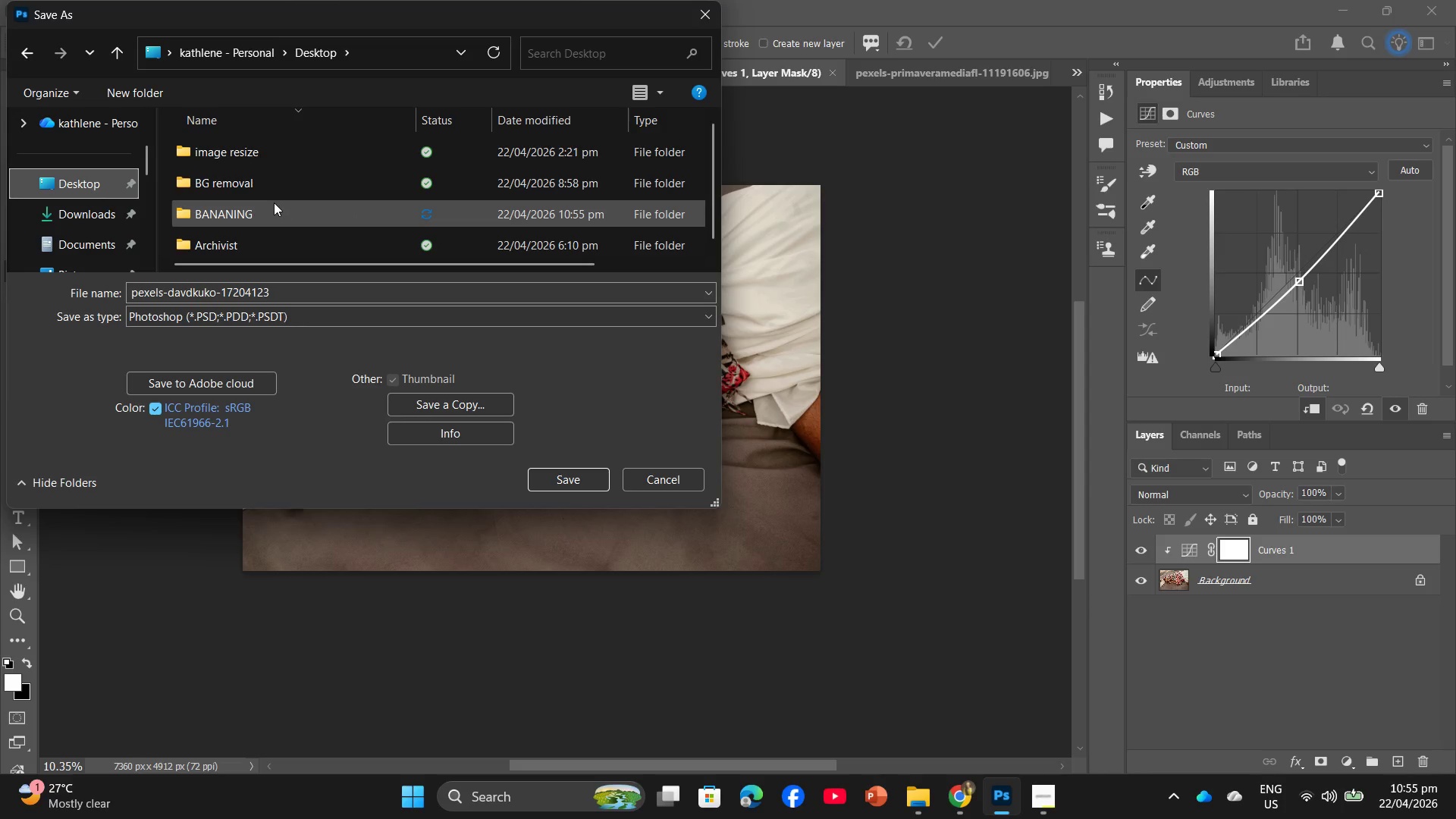 
double_click([274, 202])
 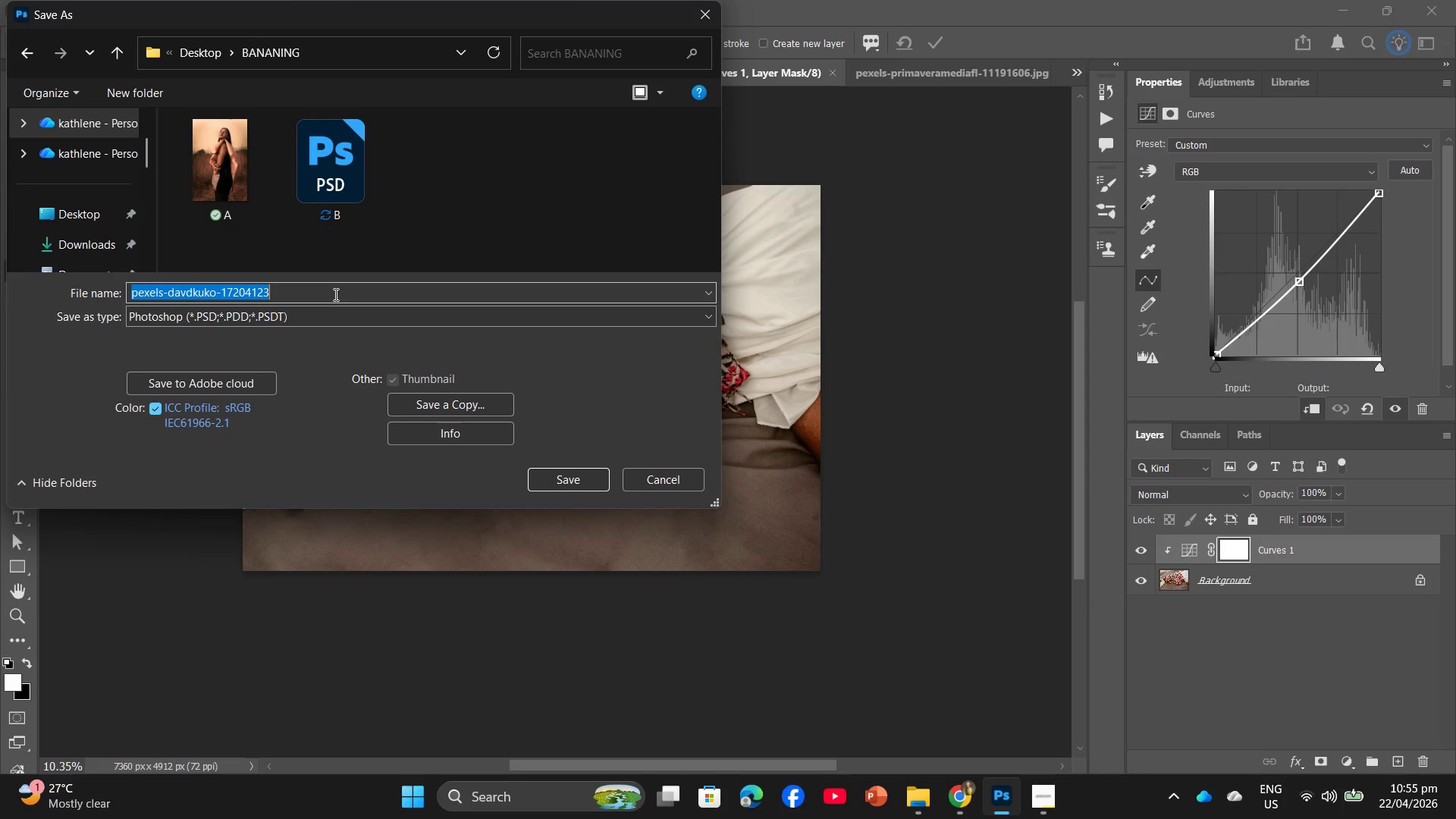 
double_click([334, 294])
 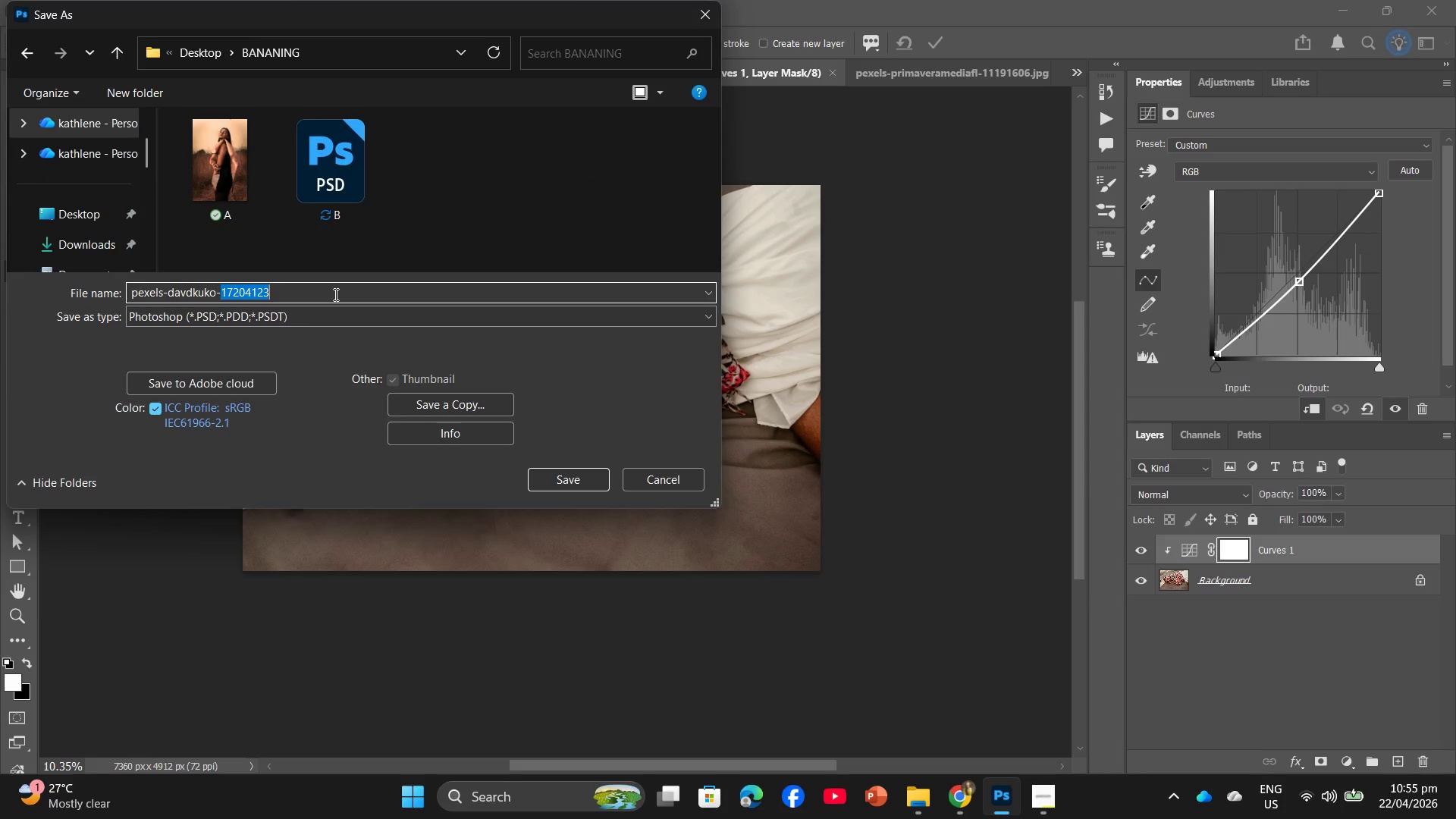 
left_click_drag(start_coordinate=[334, 294], to_coordinate=[112, 292])
 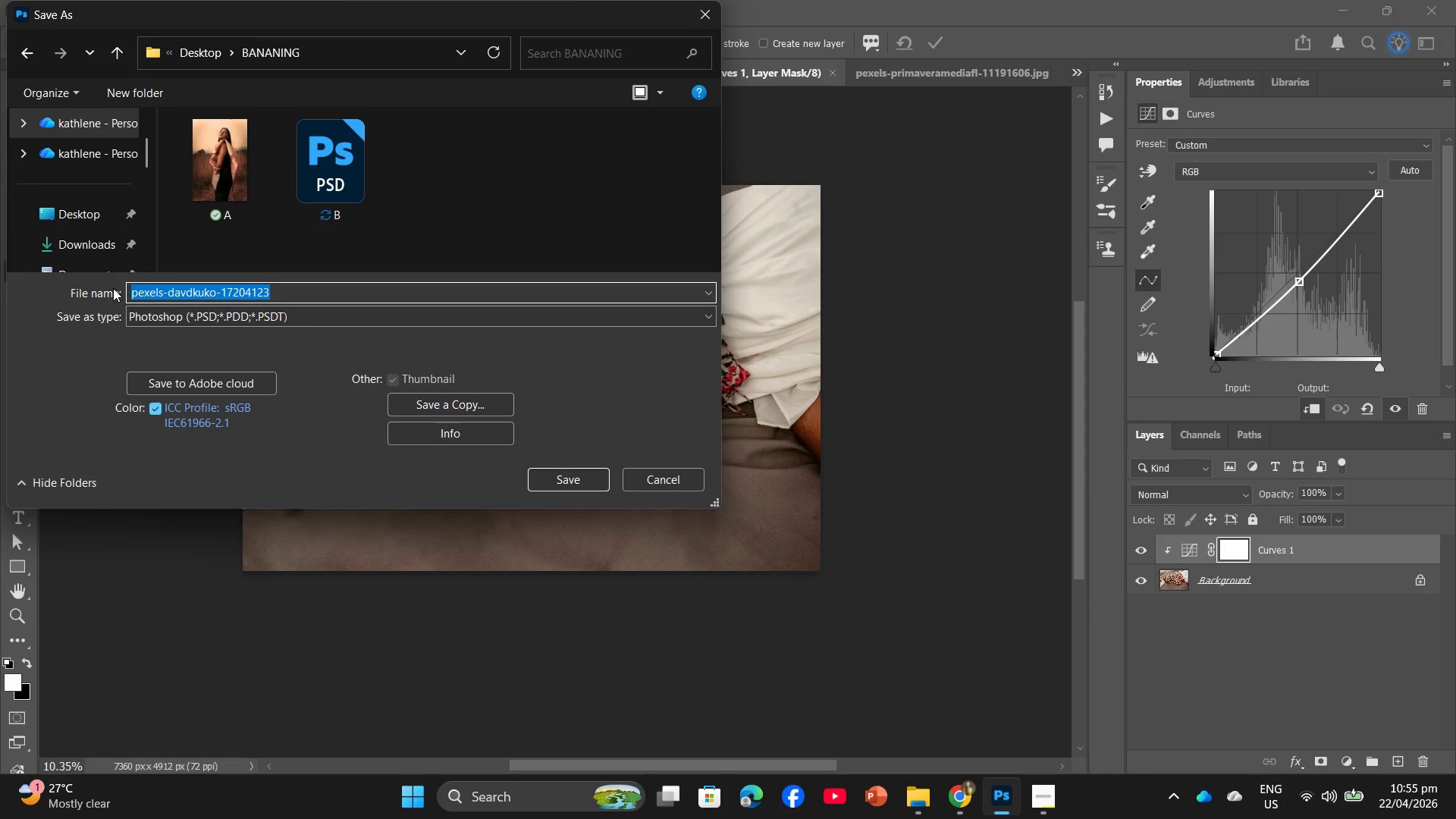 
key(V)
 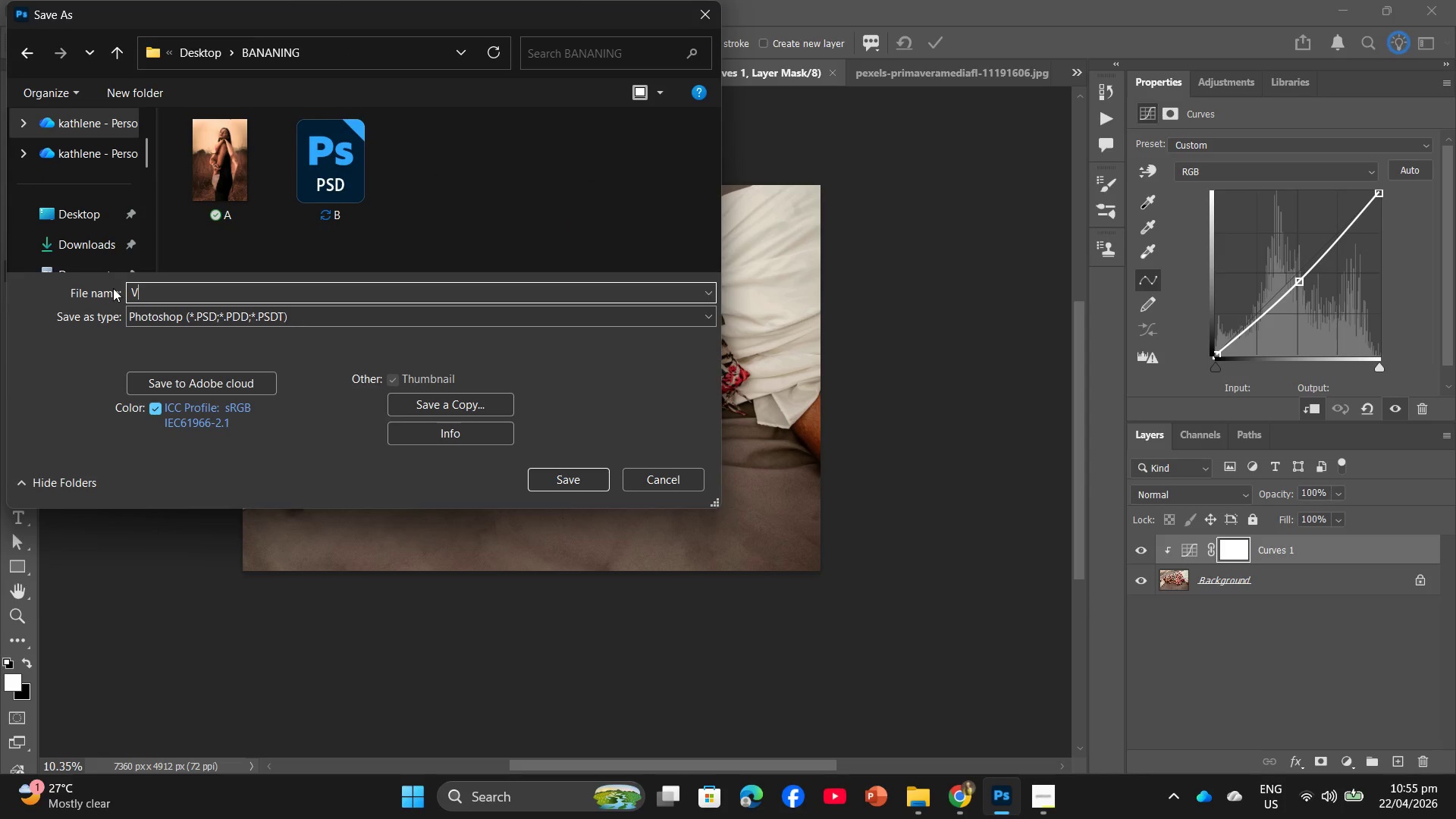 
key(Backspace)
 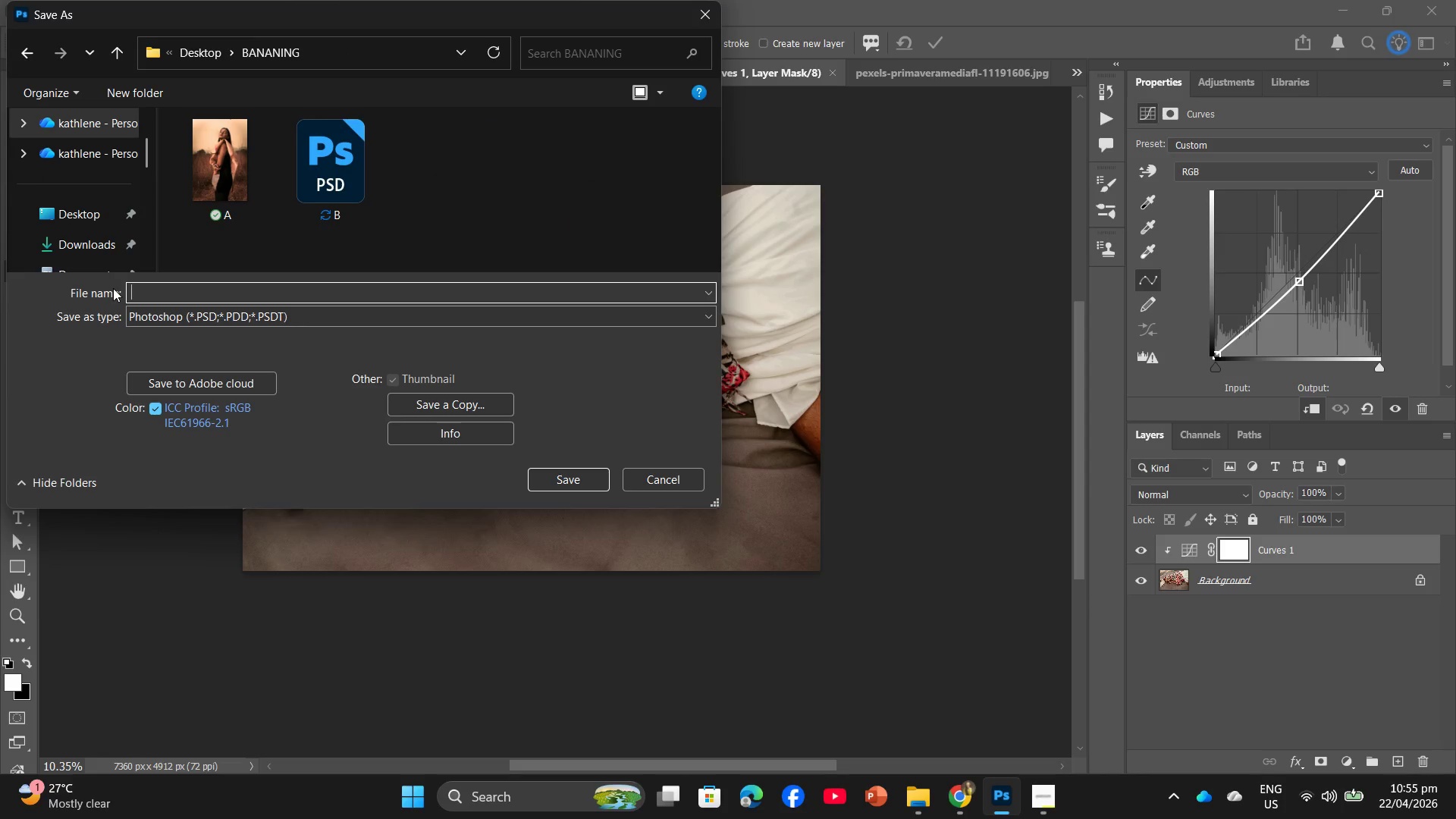 
key(V)
 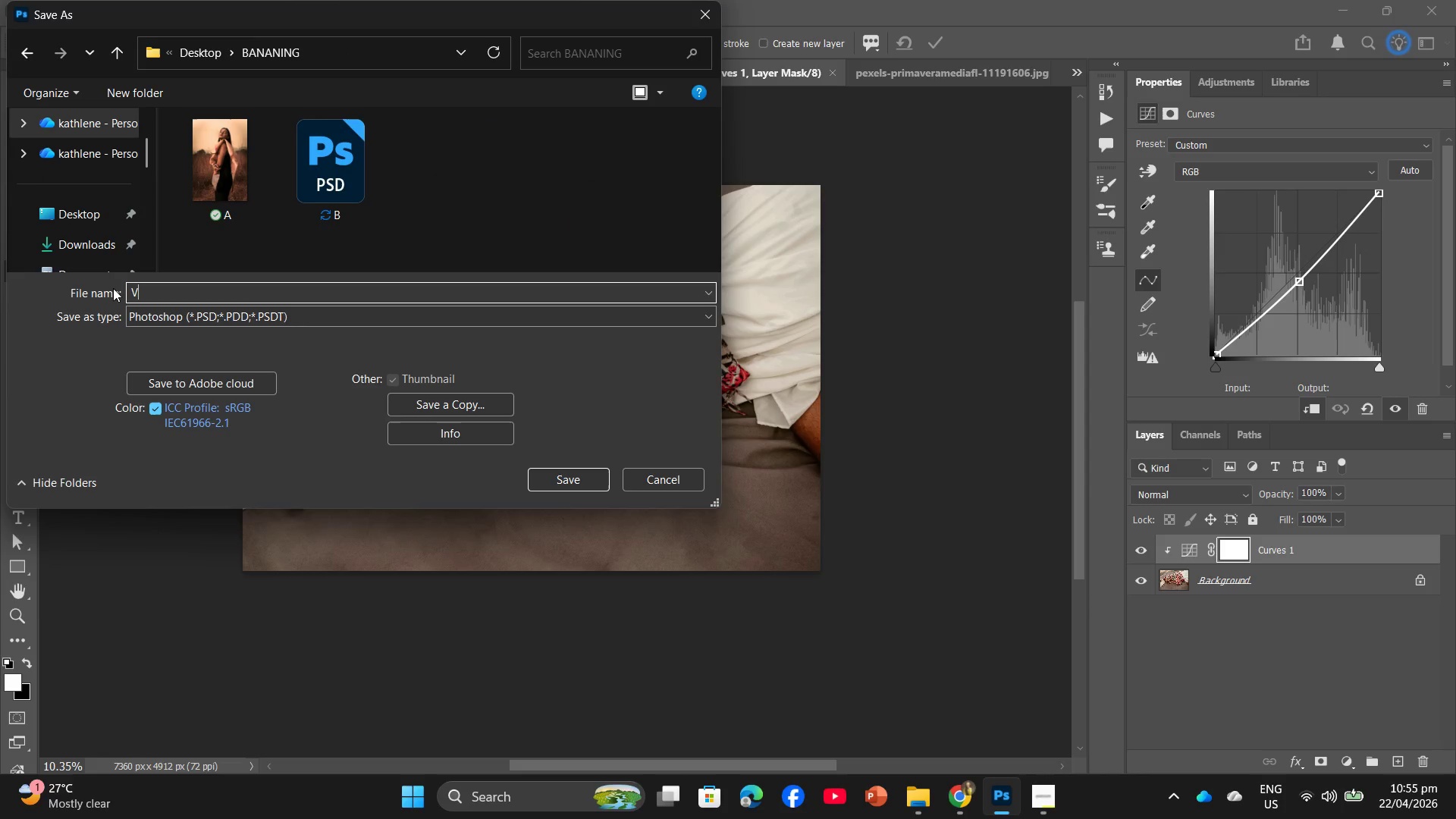 
key(Backspace)
 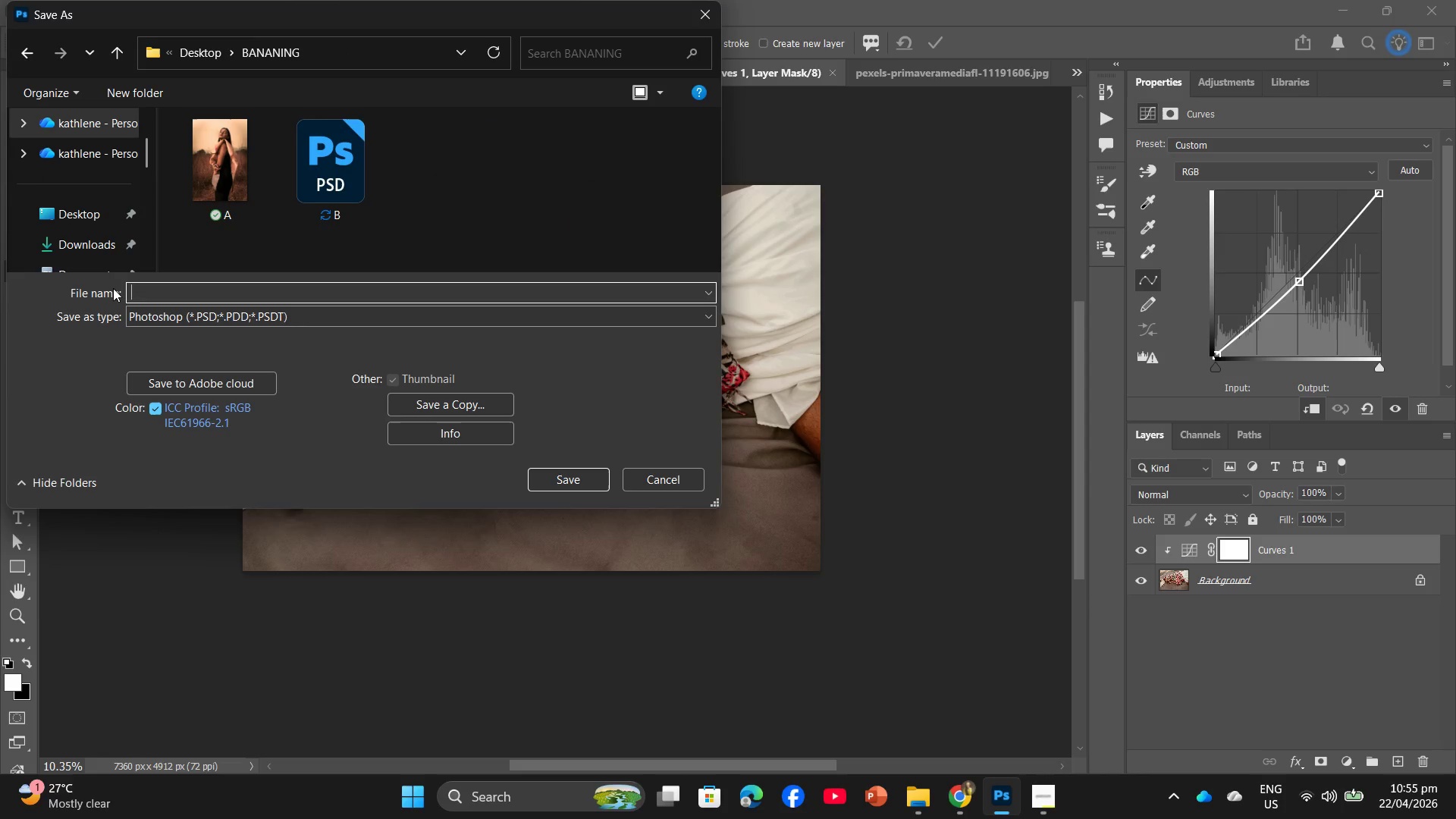 
key(C)
 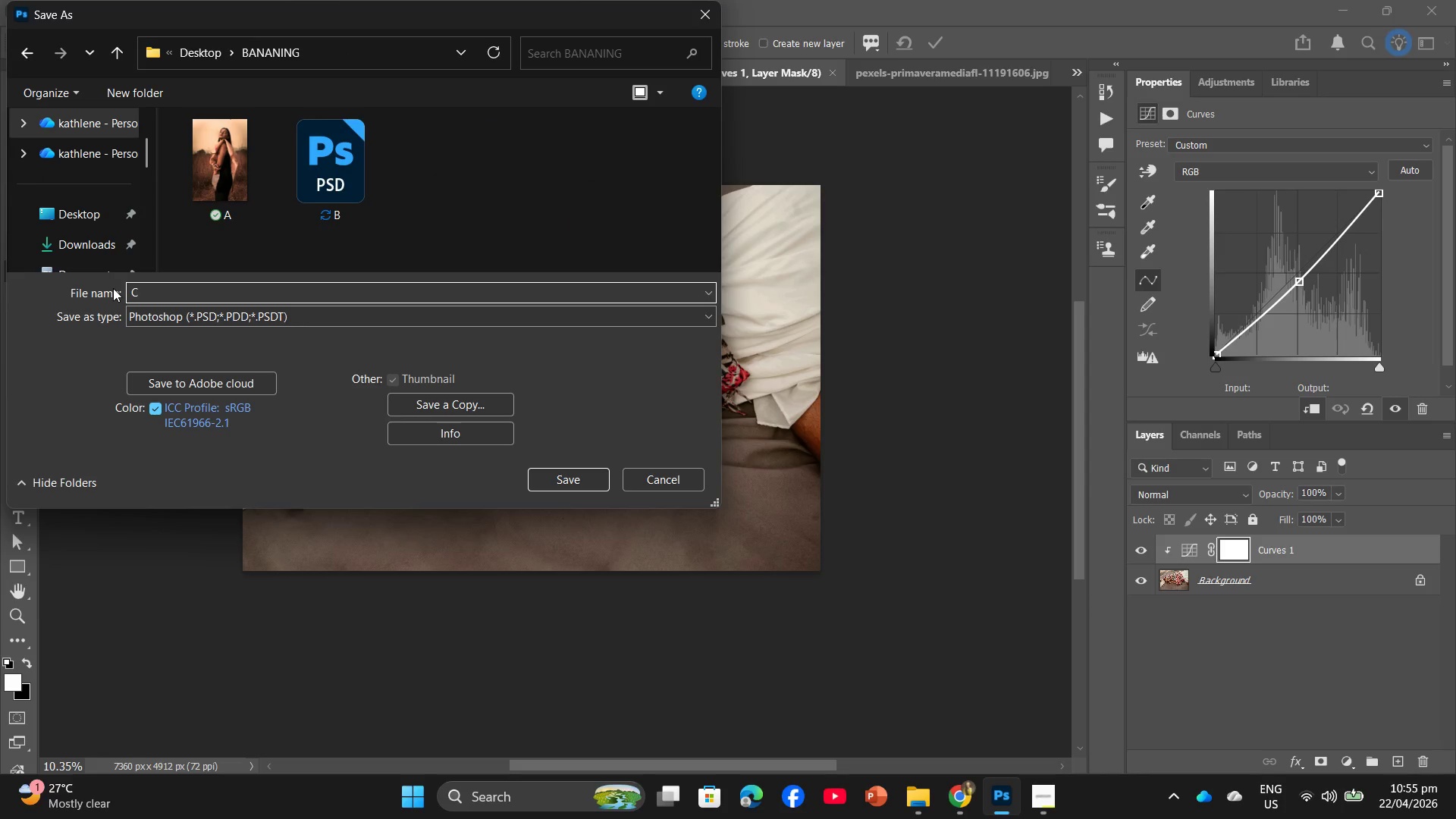 
key(Enter)
 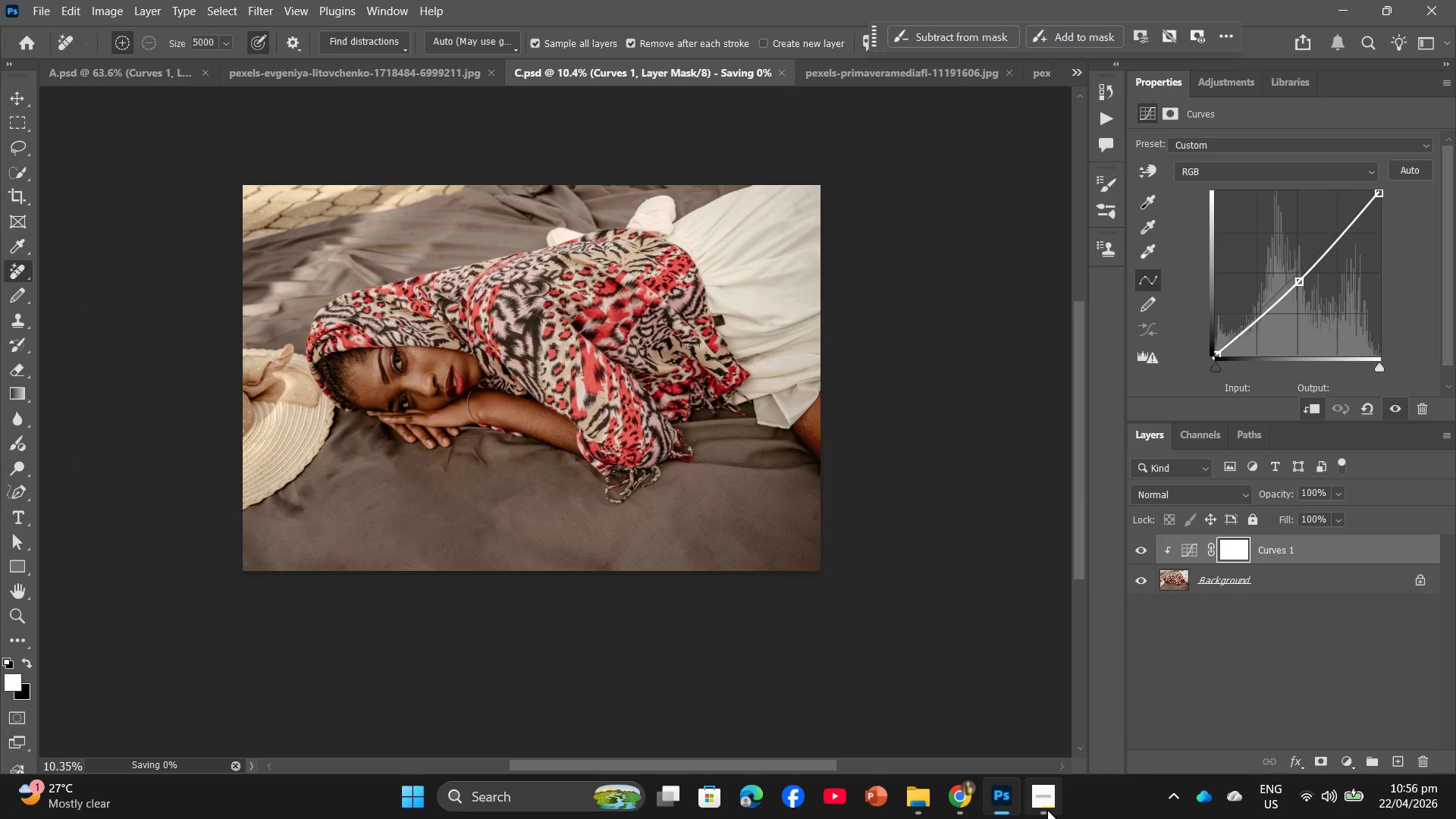 
left_click([1029, 748])